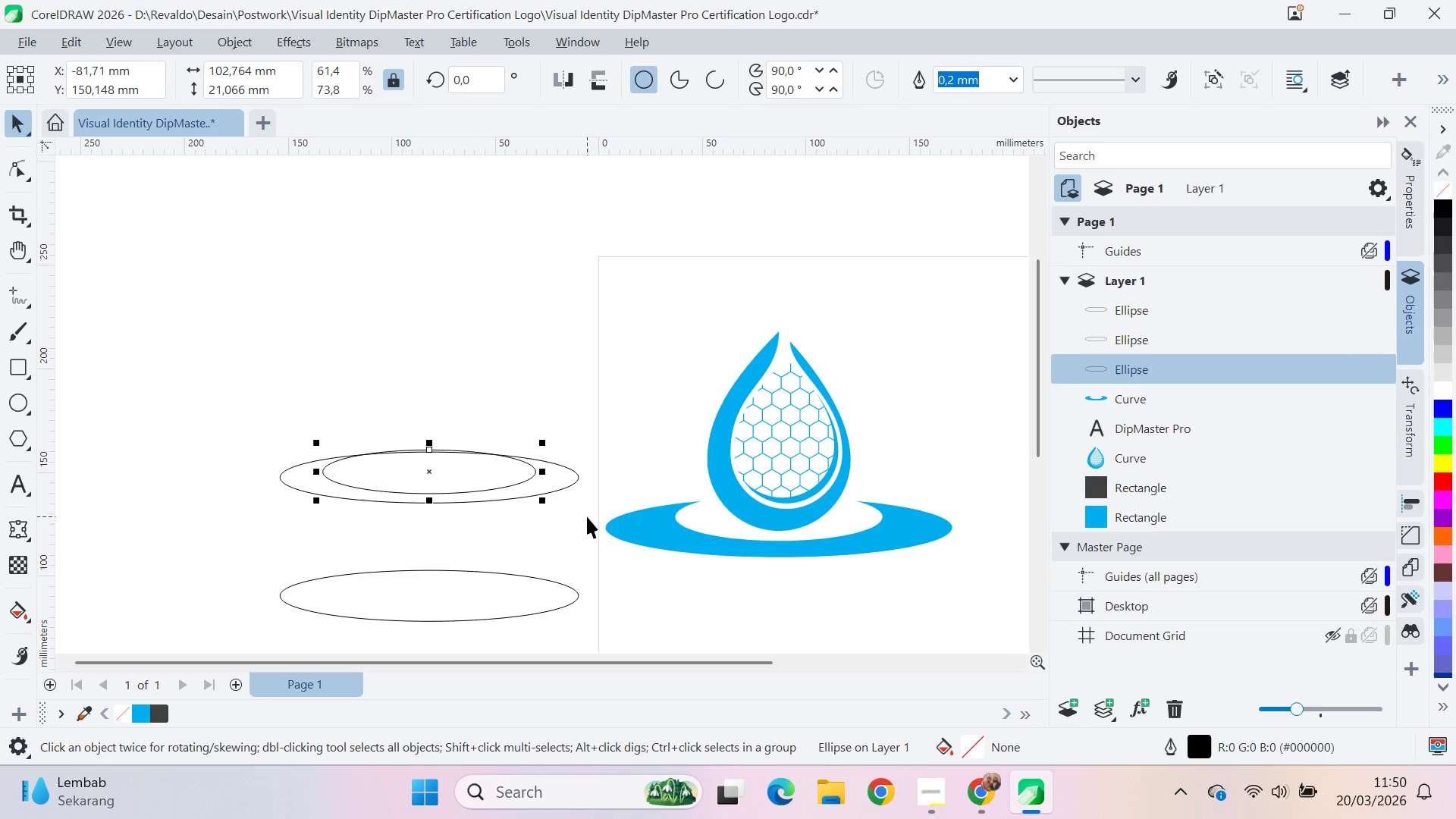 
key(ArrowUp)
 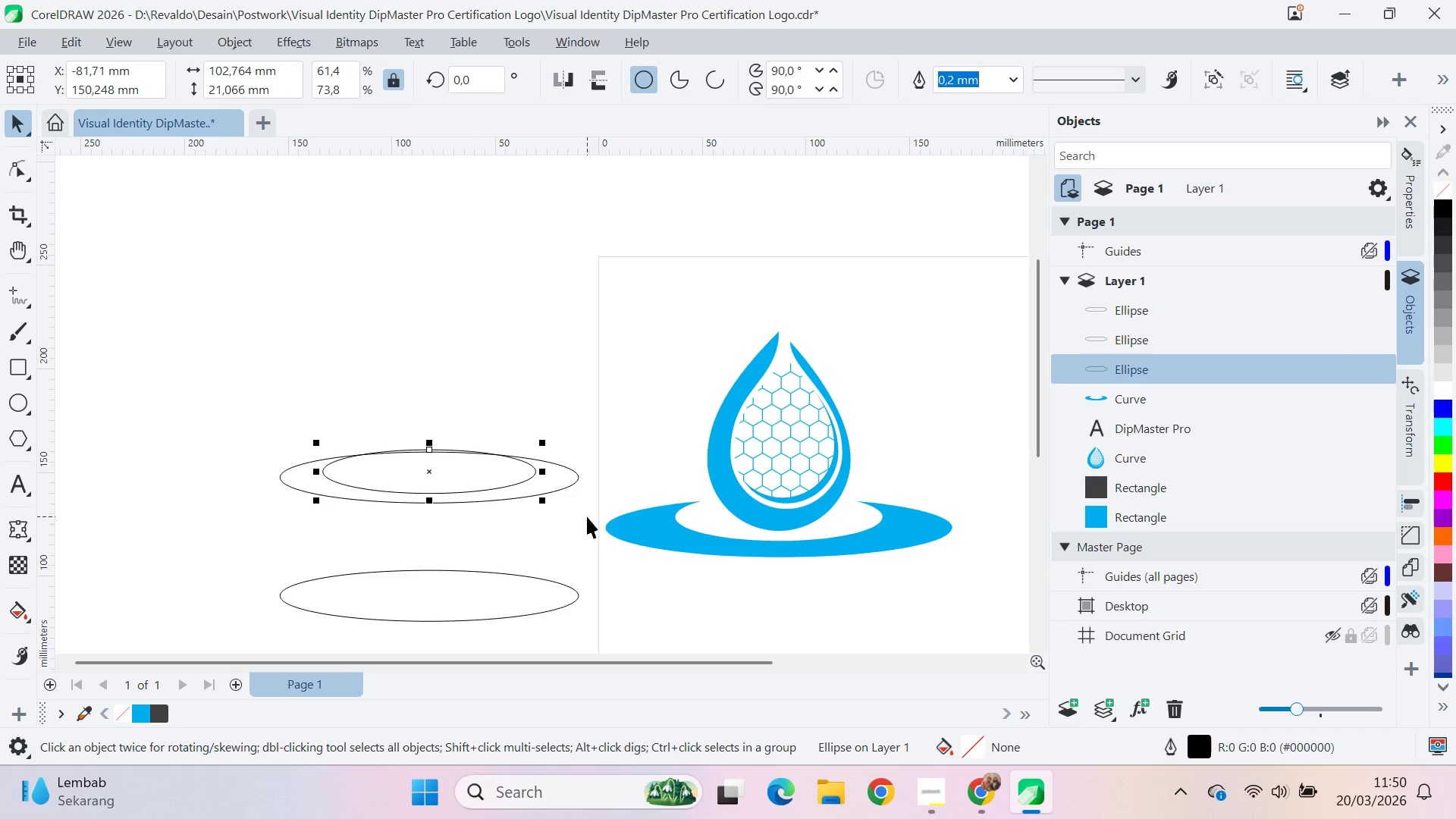 
key(ArrowUp)
 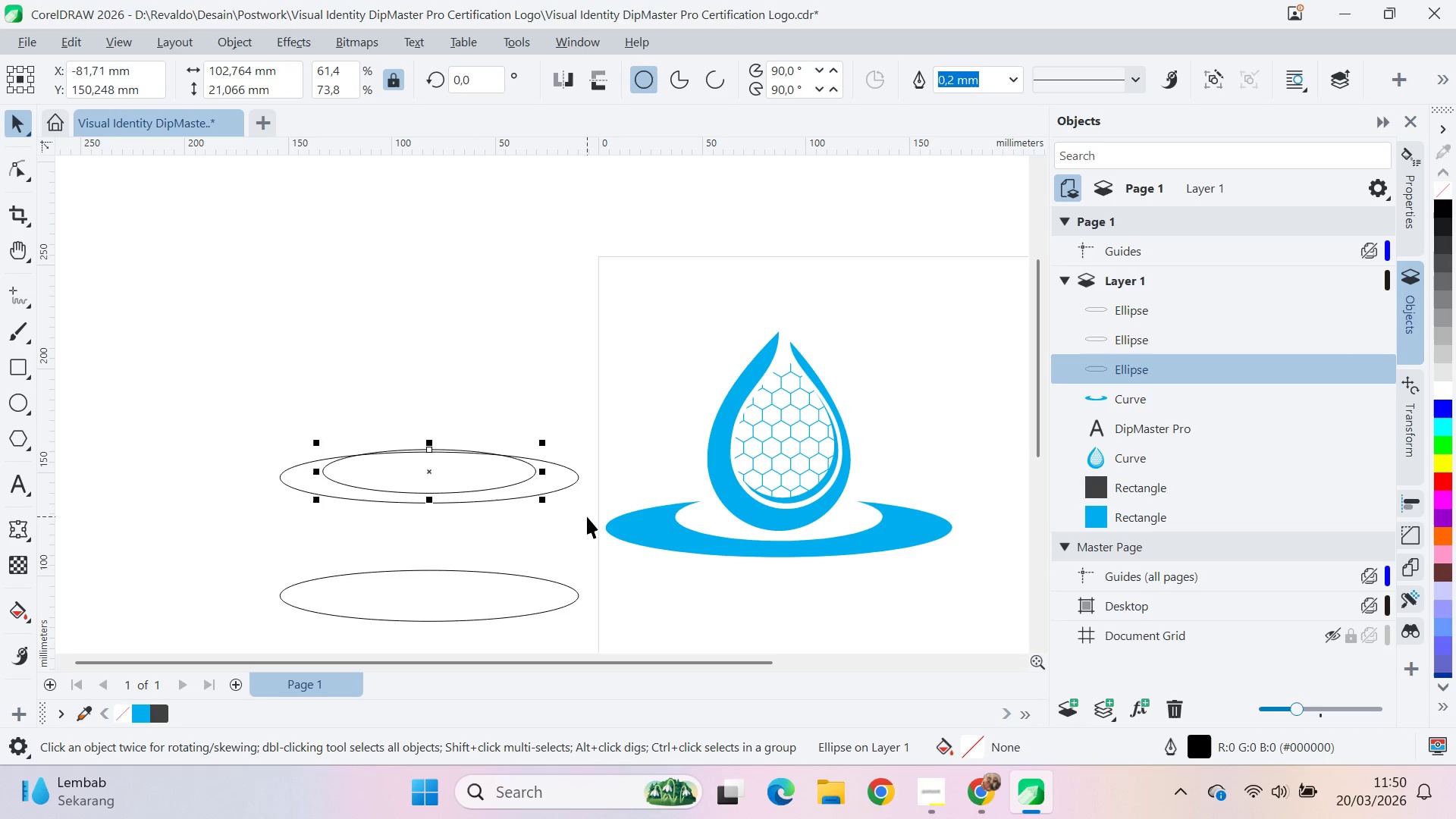 
key(ArrowUp)
 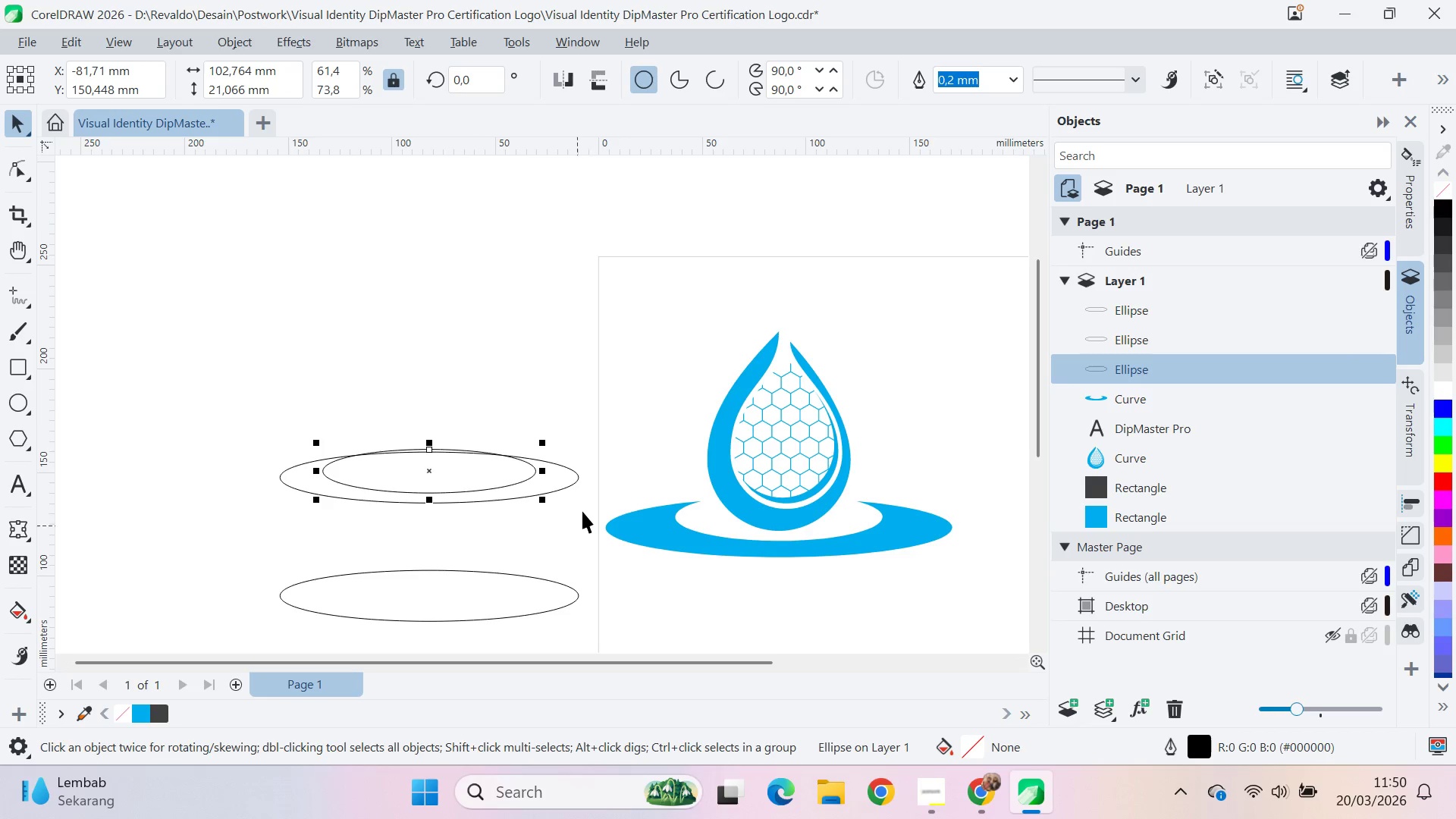 
hold_key(key=ShiftLeft, duration=0.66)
 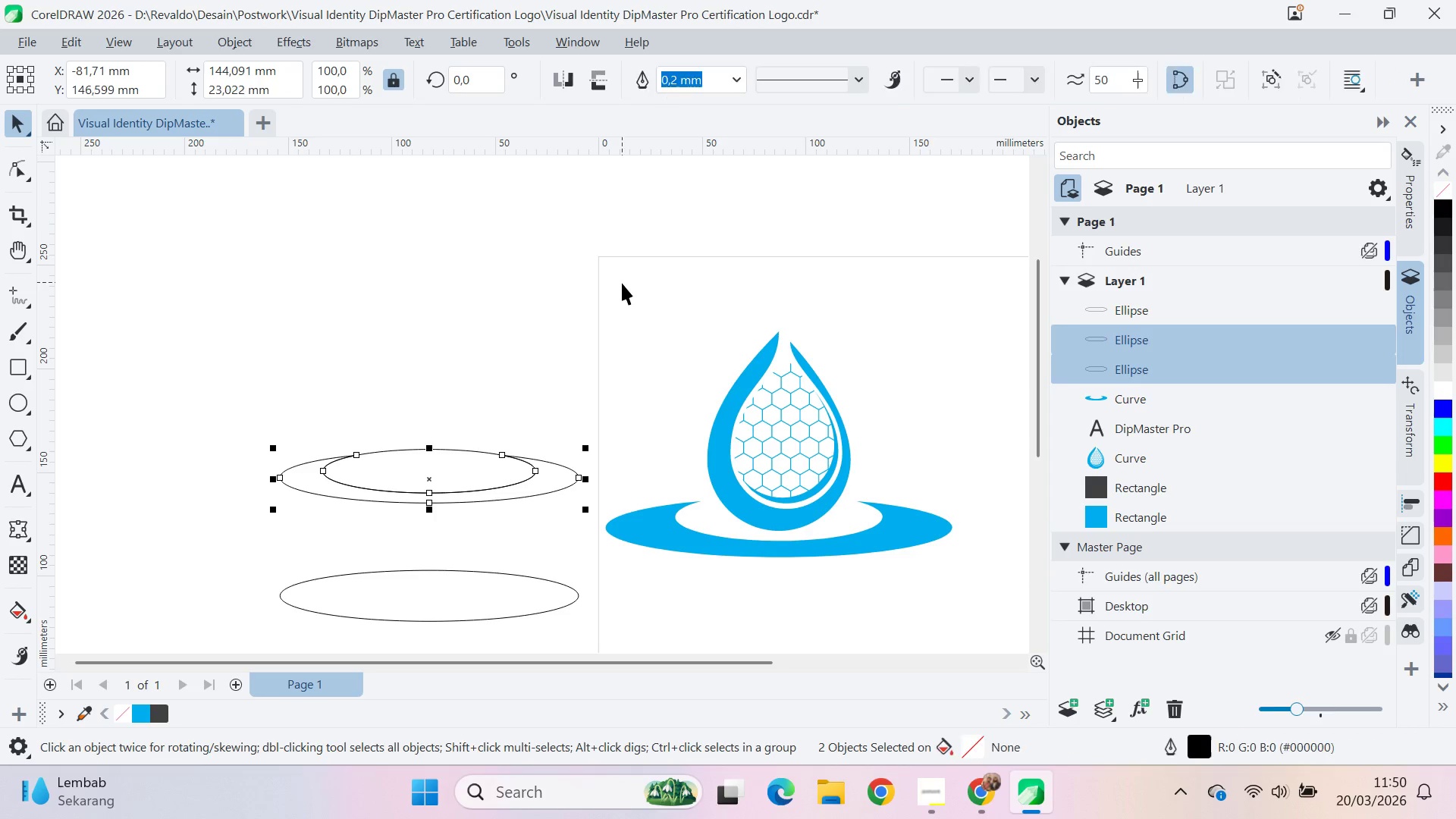 
triple_click([481, 456])
 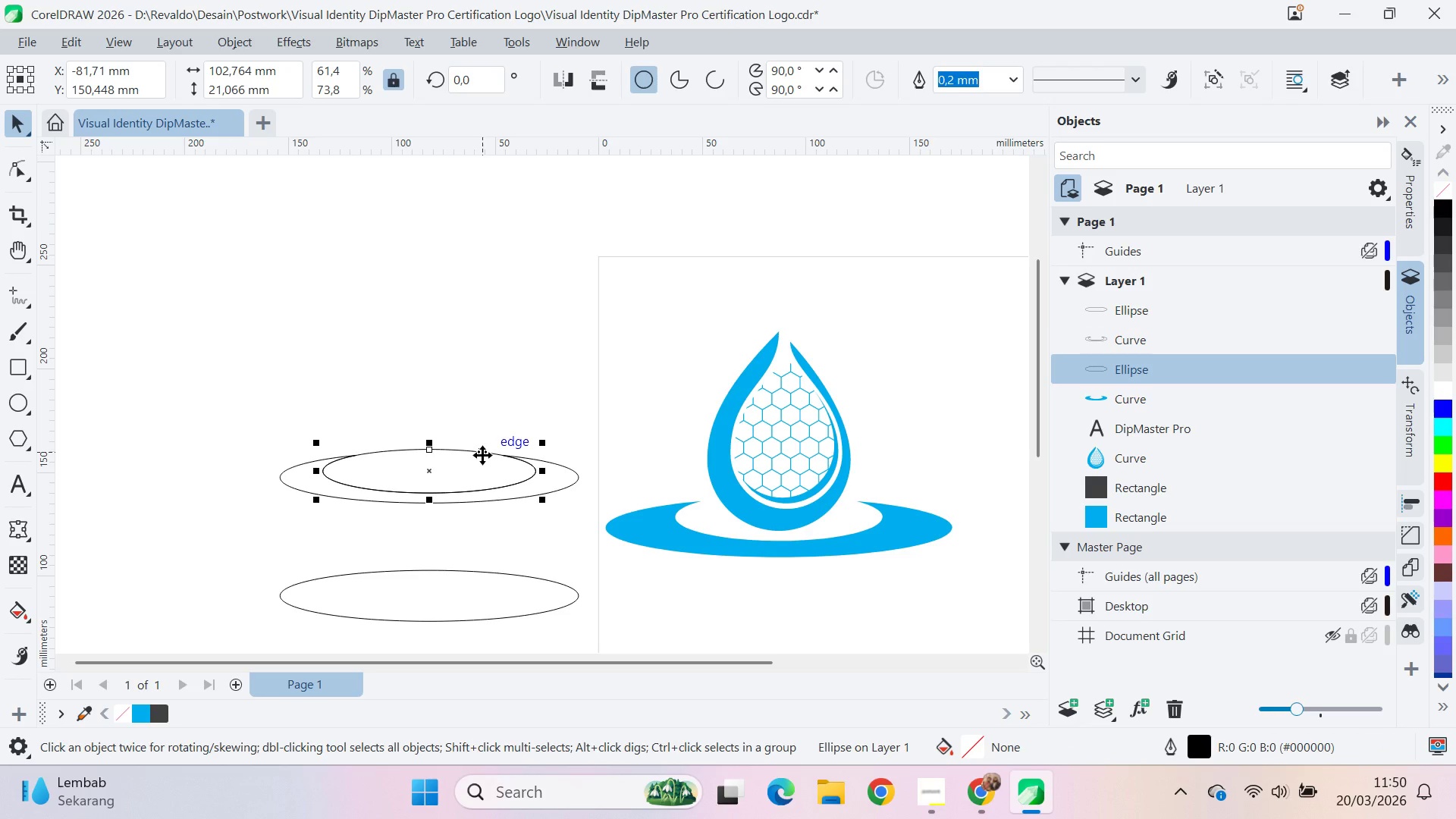 
key(Delete)
 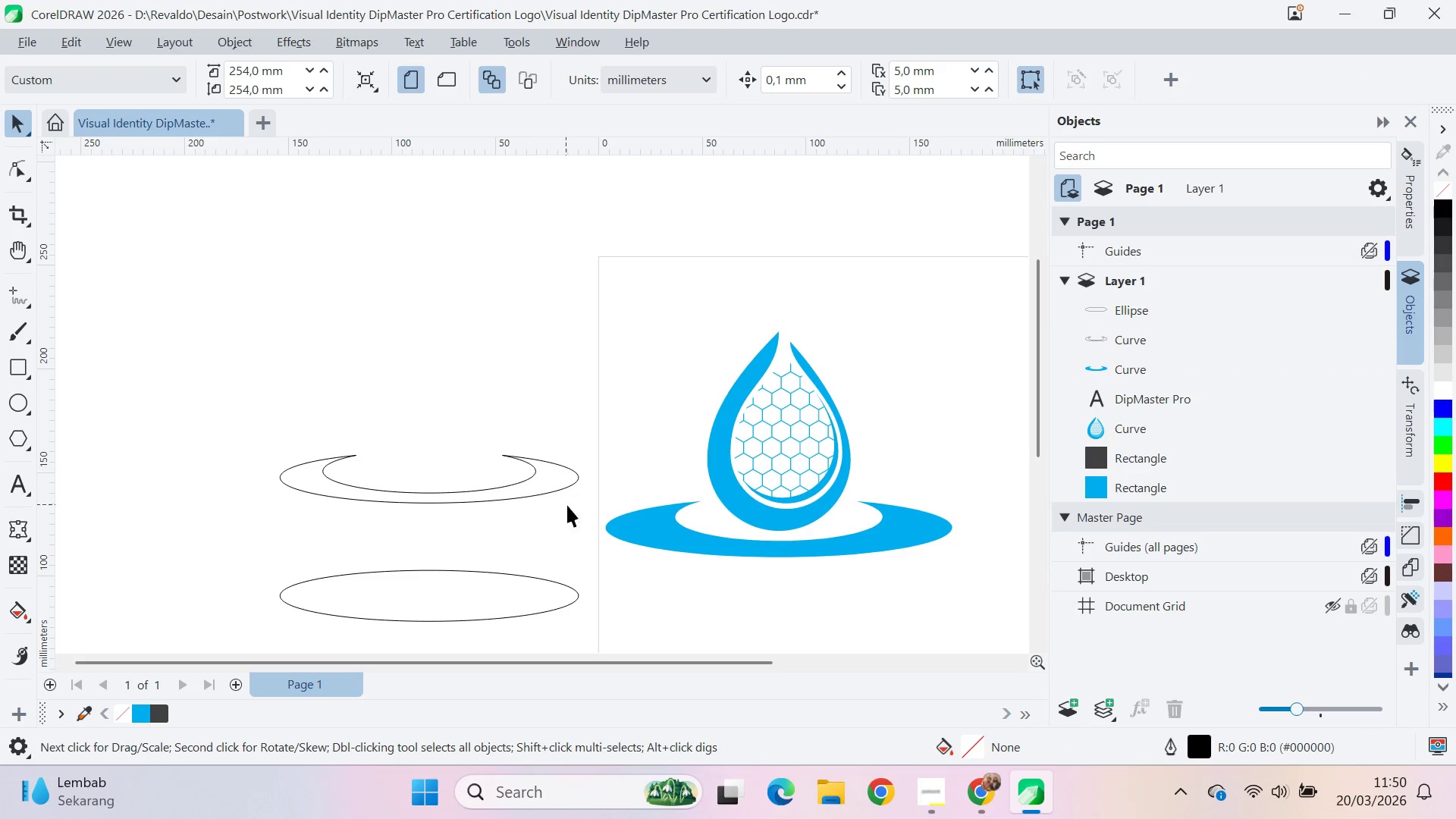 
left_click([651, 543])
 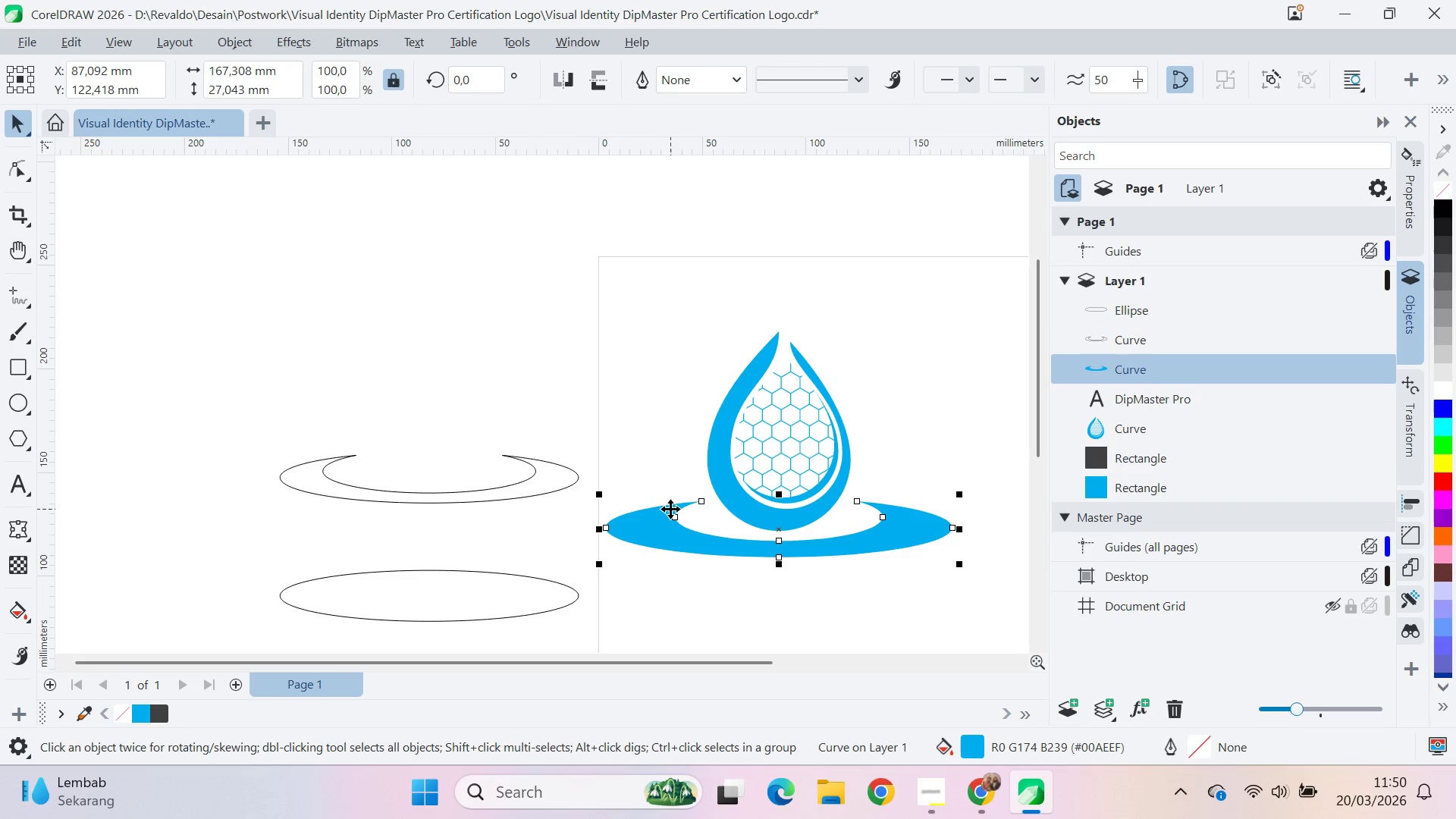 
key(Delete)
 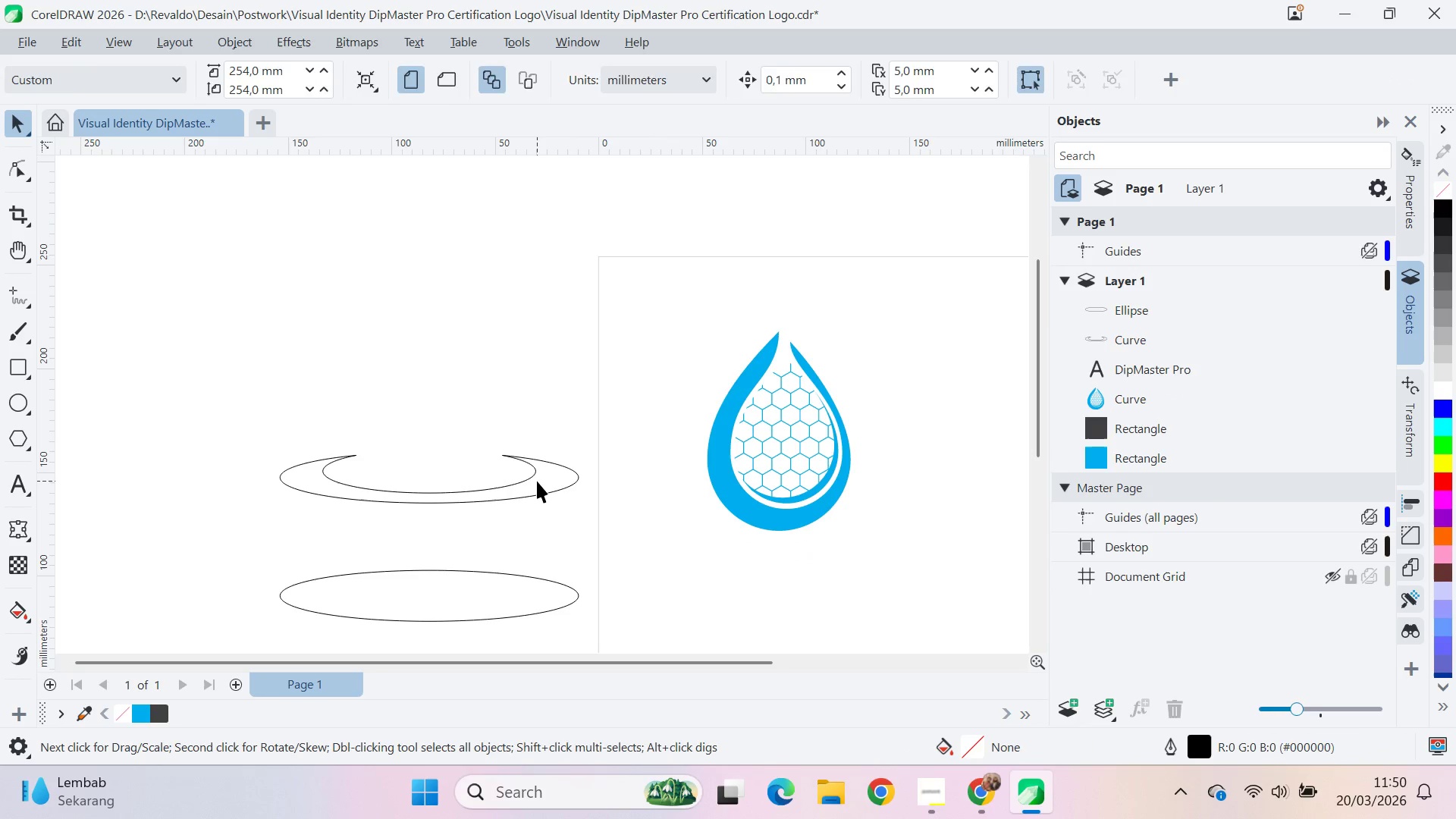 
hold_key(key=ShiftLeft, duration=0.52)
double_click([742, 522])
 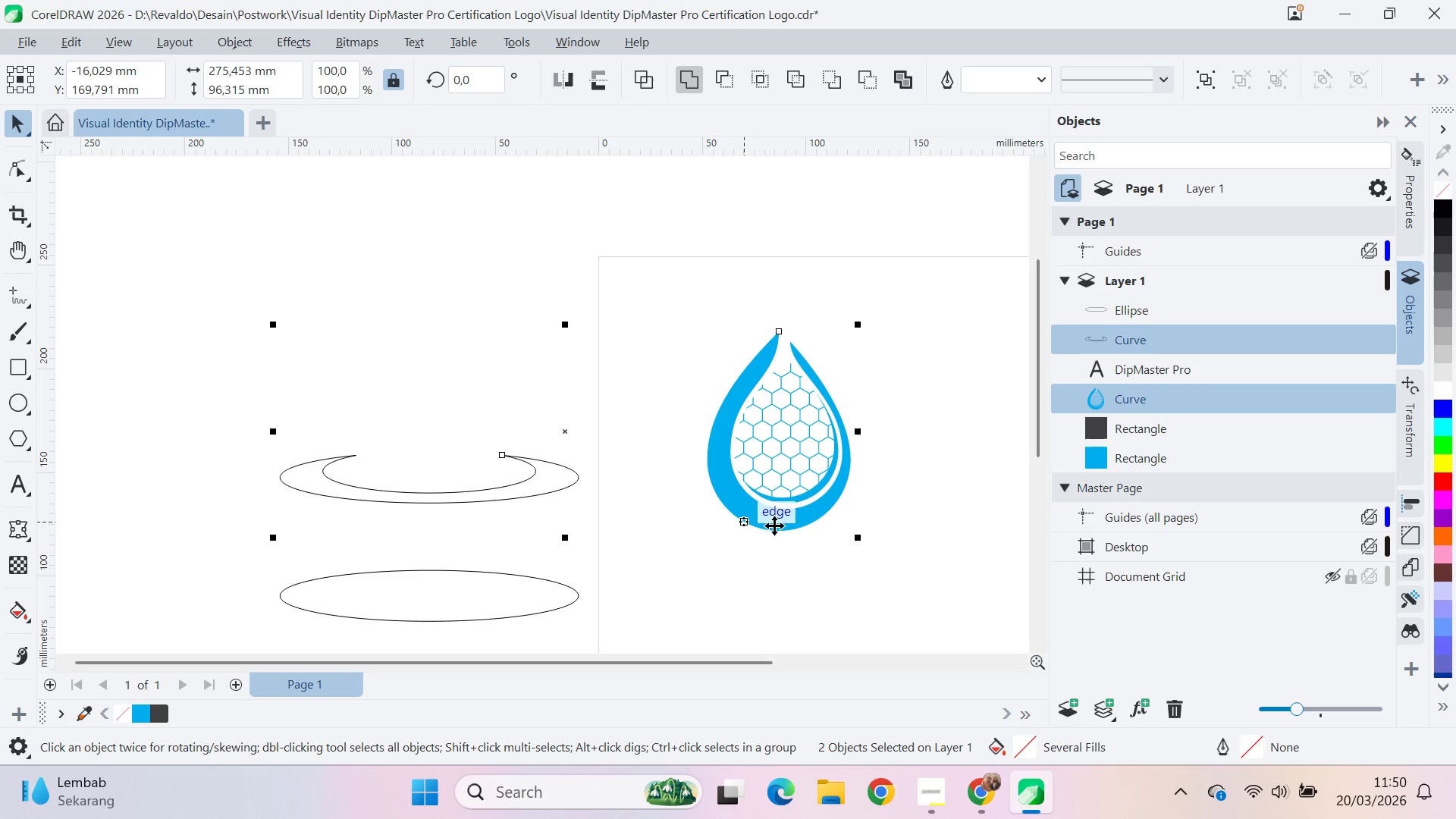 
key(C)
 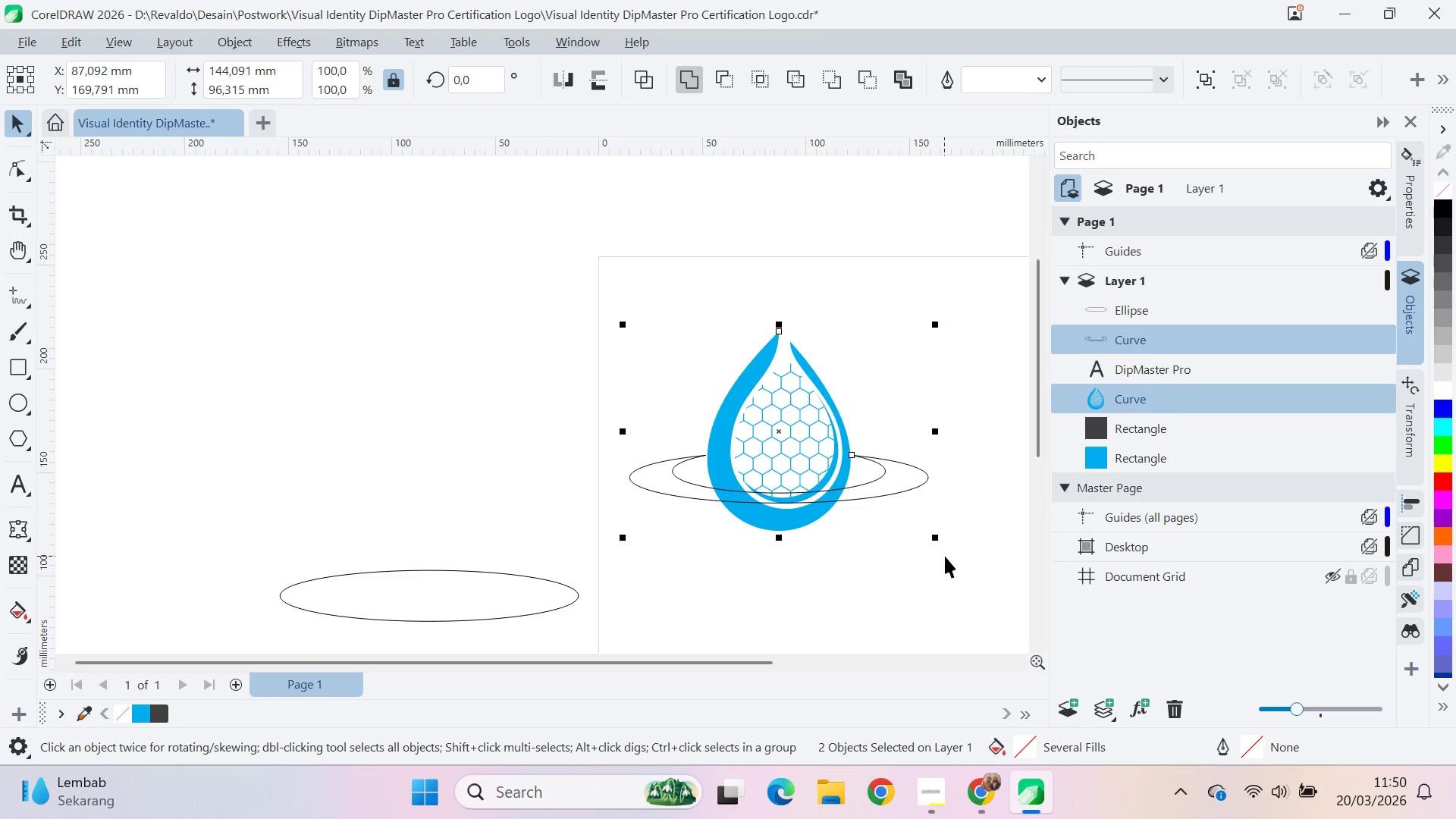 
left_click_drag(start_coordinate=[945, 556], to_coordinate=[937, 545])
 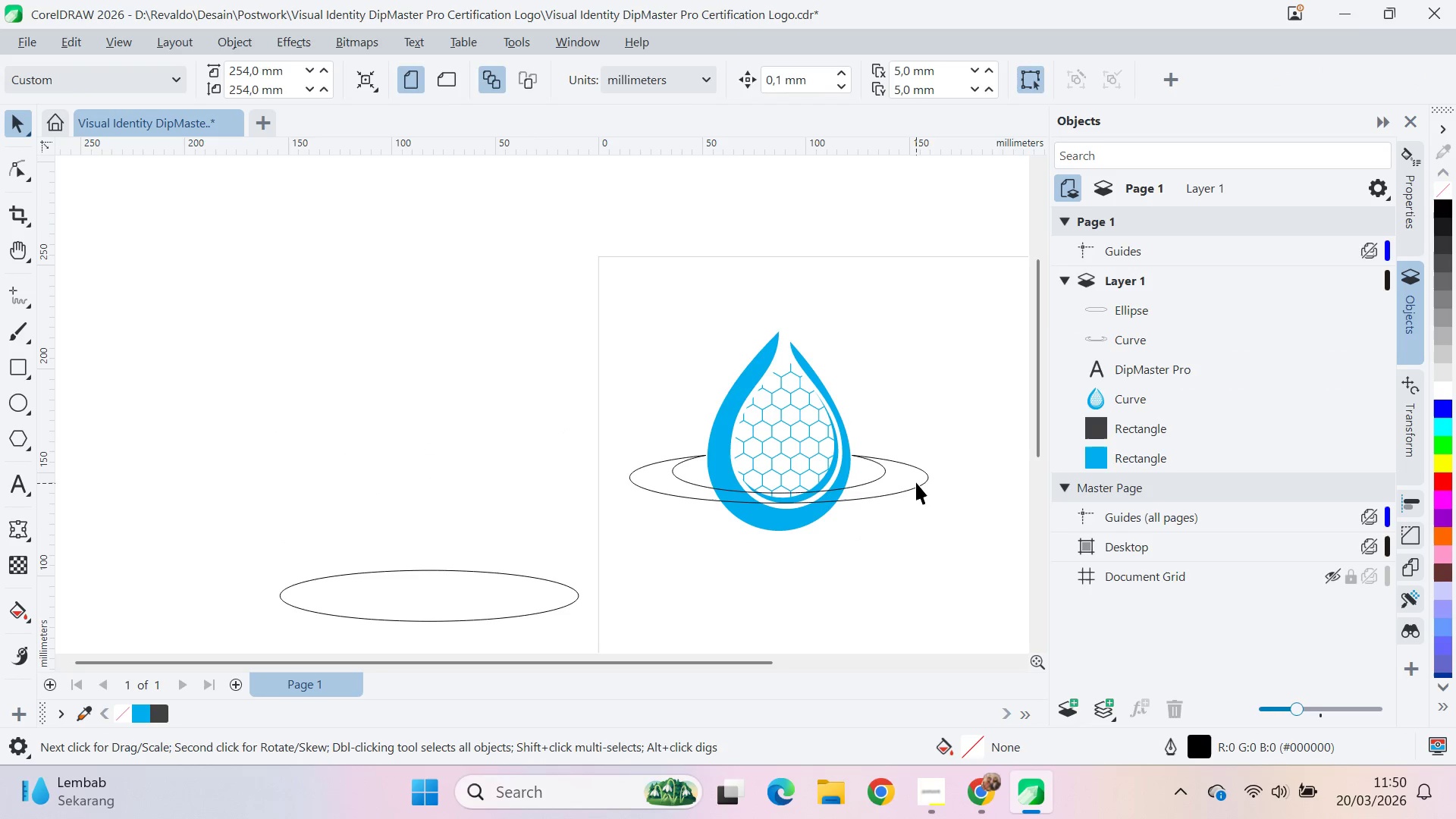 
left_click_drag(start_coordinate=[915, 482], to_coordinate=[899, 529])
 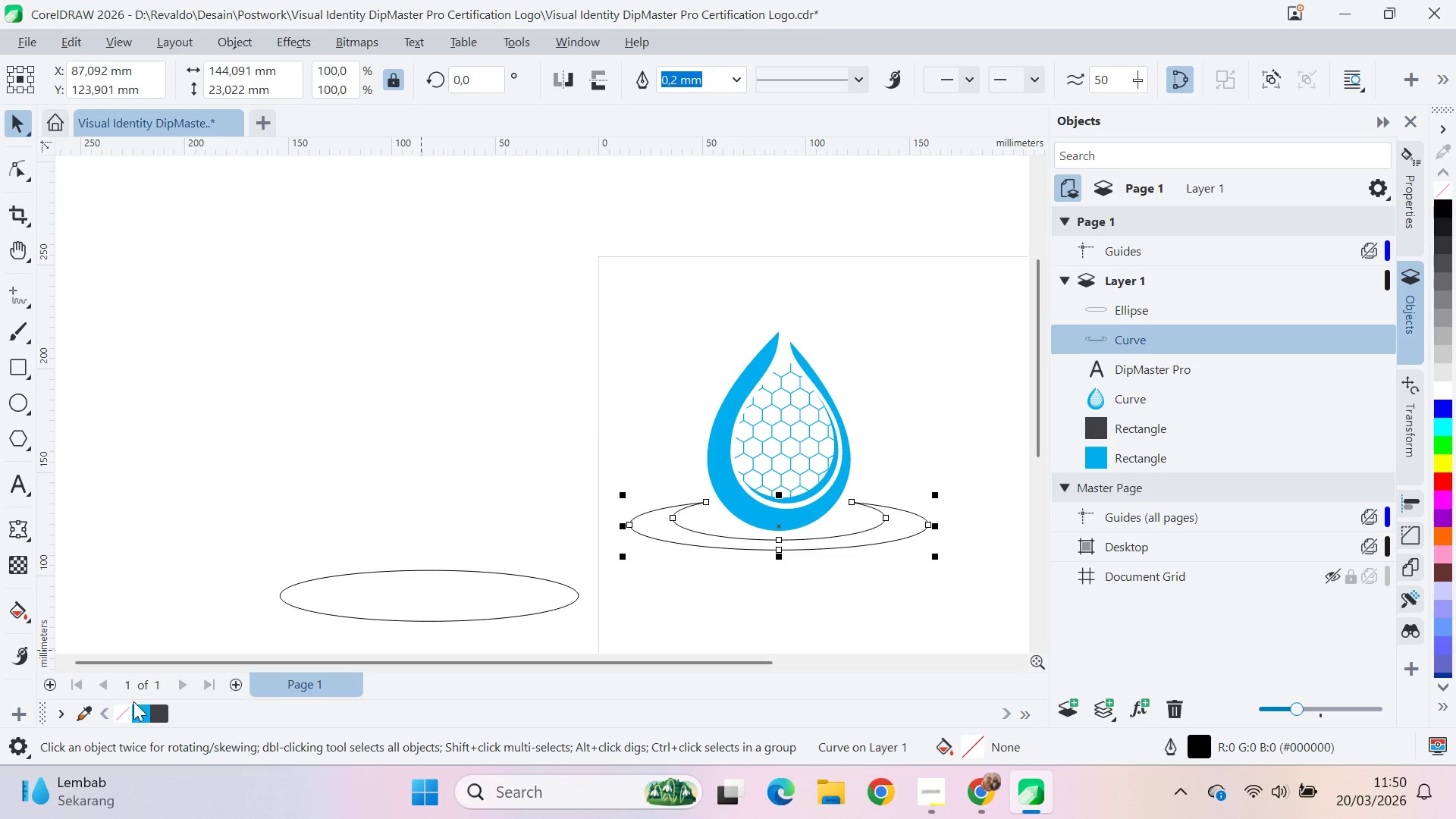 
hold_key(key=ShiftLeft, duration=1.19)
 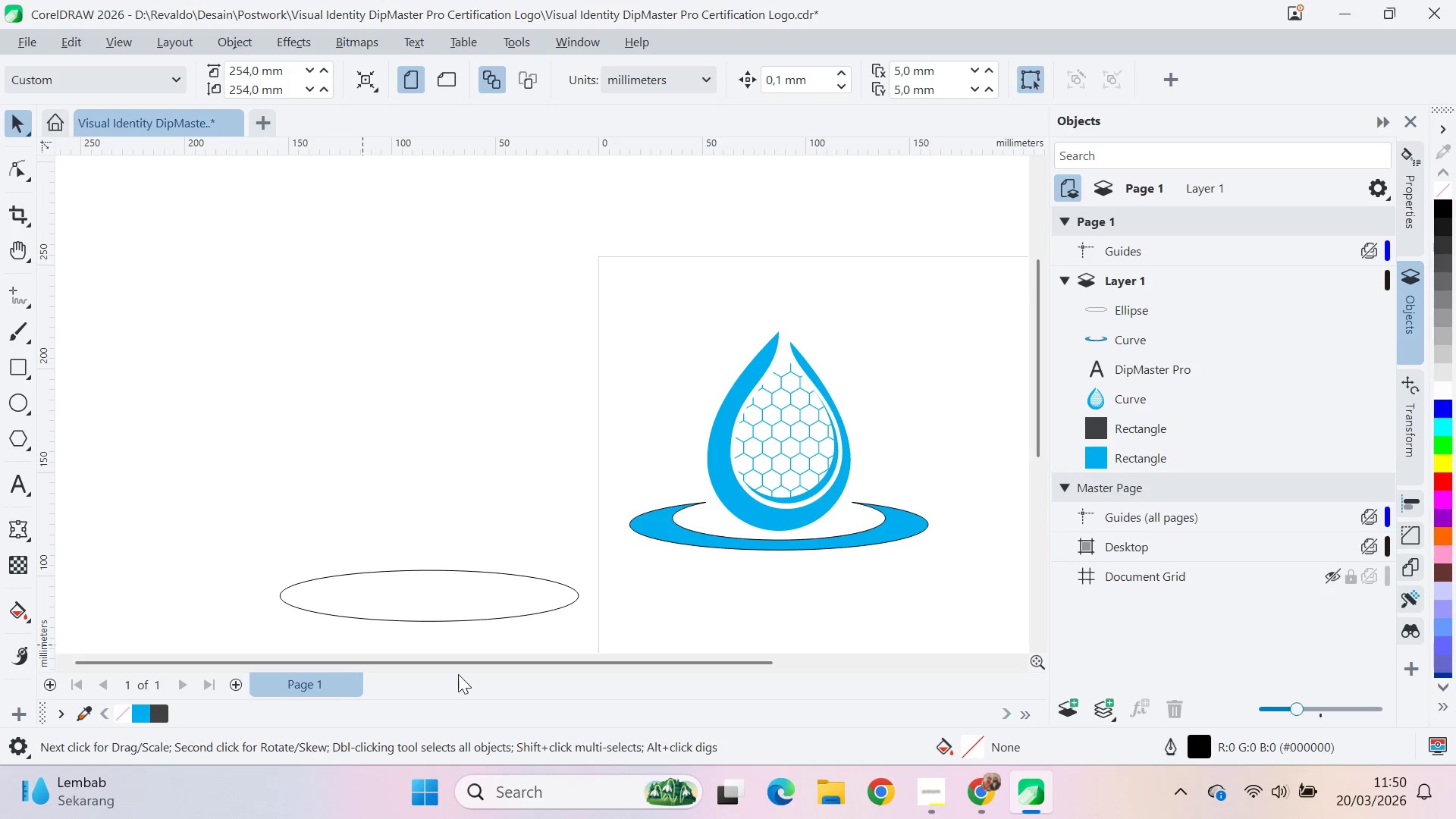 
double_click([726, 546])
 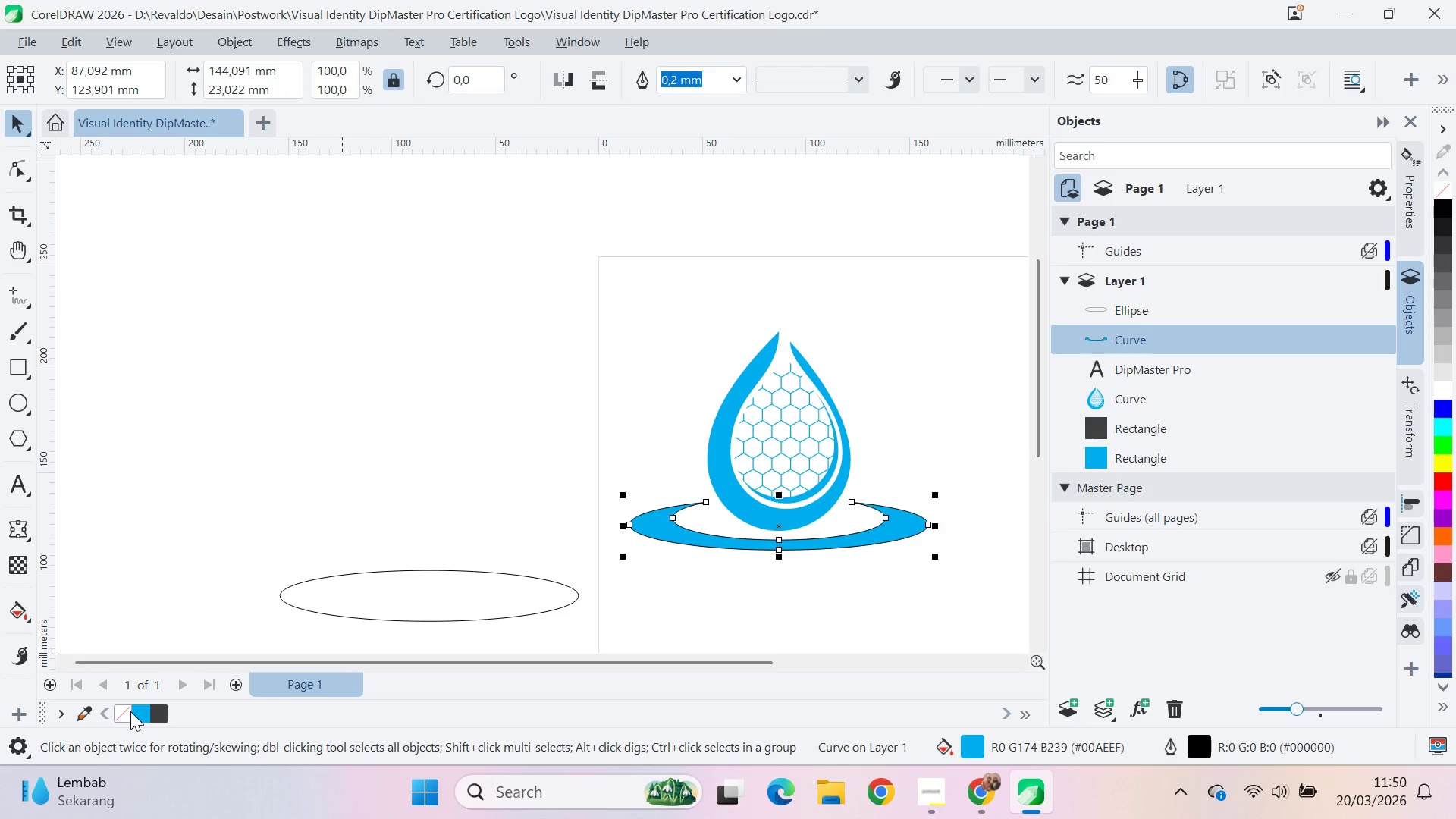 
left_click([447, 474])
 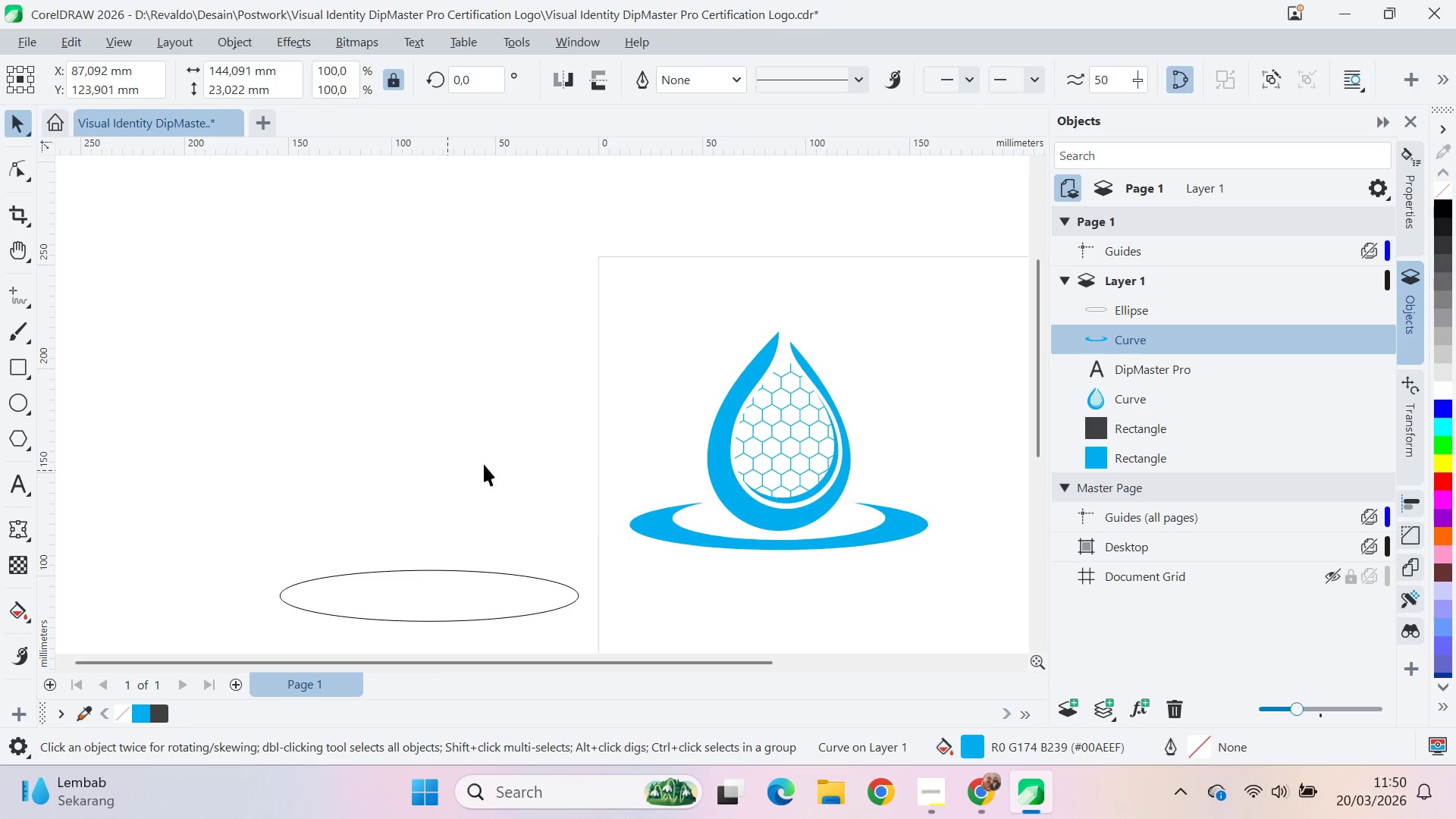 
key(Q)
 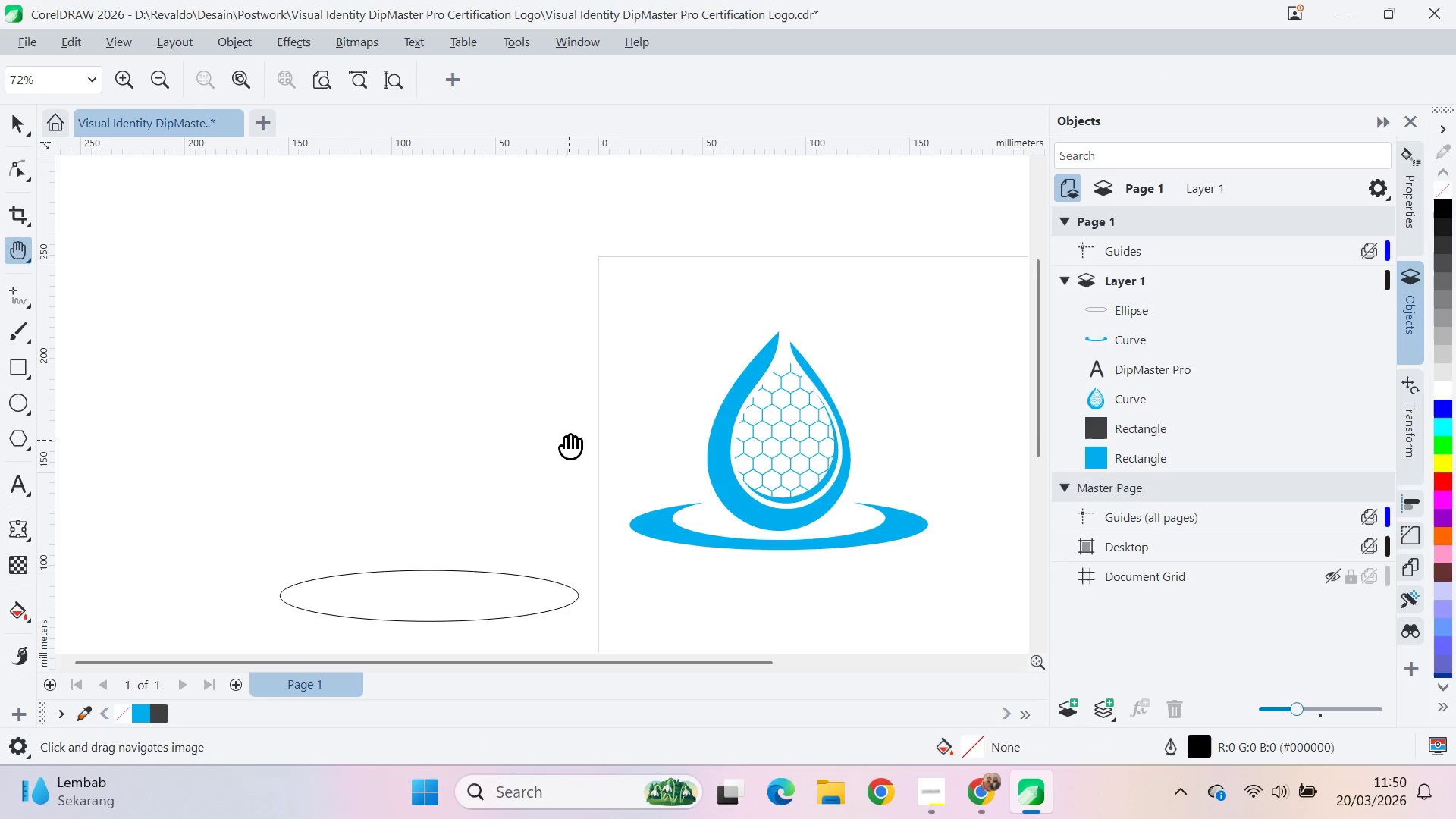 
left_click_drag(start_coordinate=[569, 440], to_coordinate=[380, 392])
 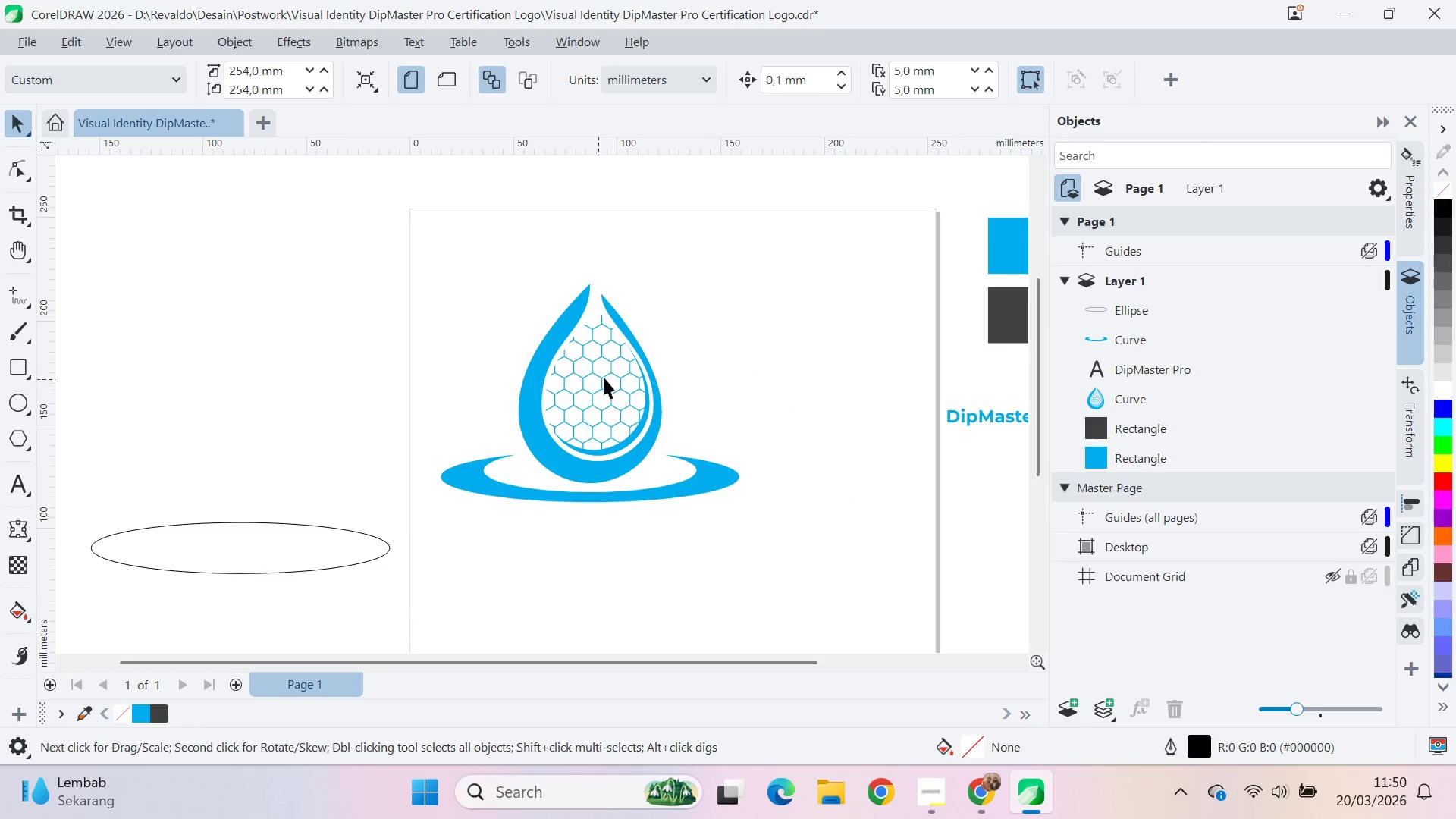 
triple_click([367, 388])
 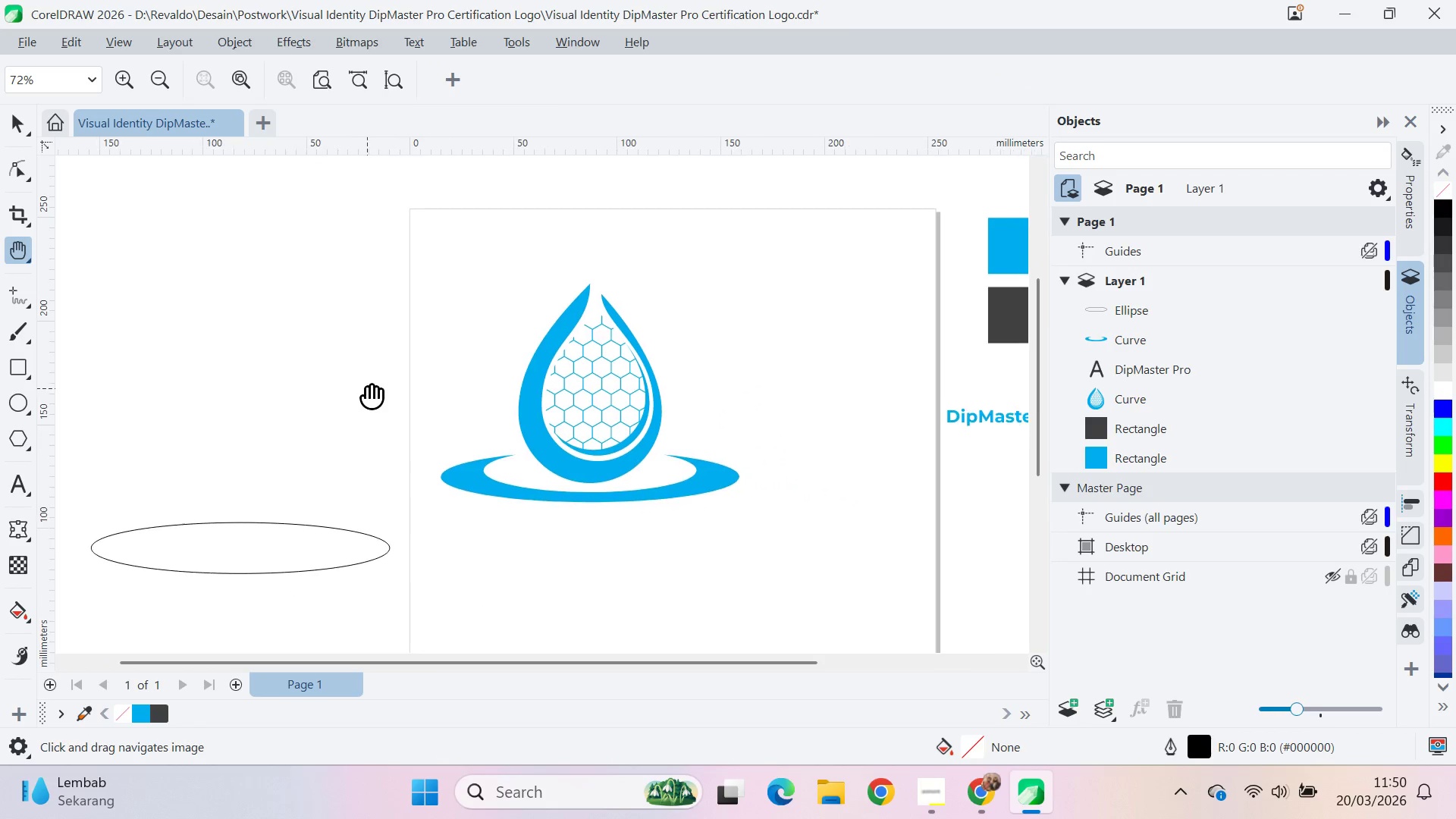 
key(V)
 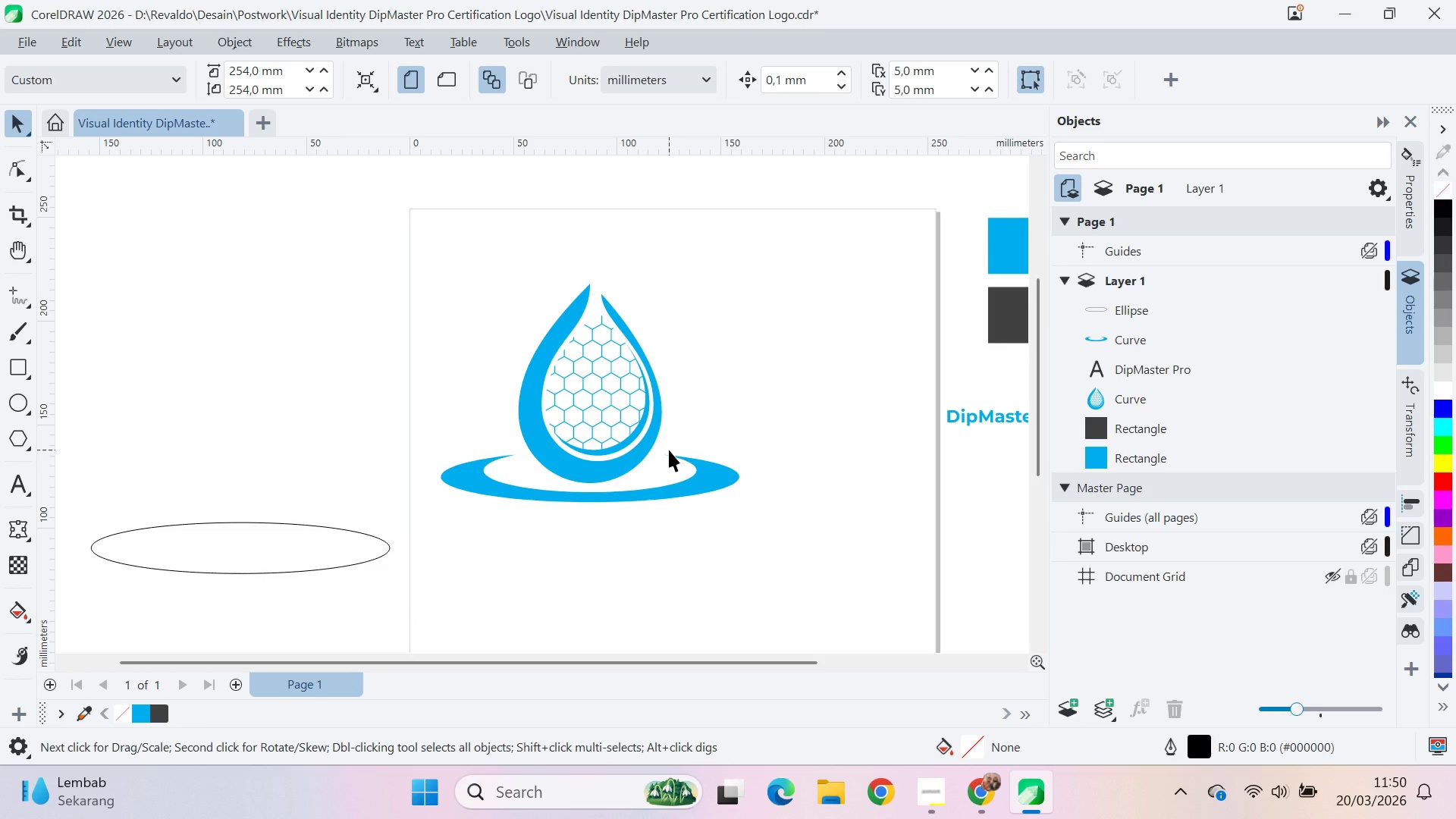 
wait(35.22)
 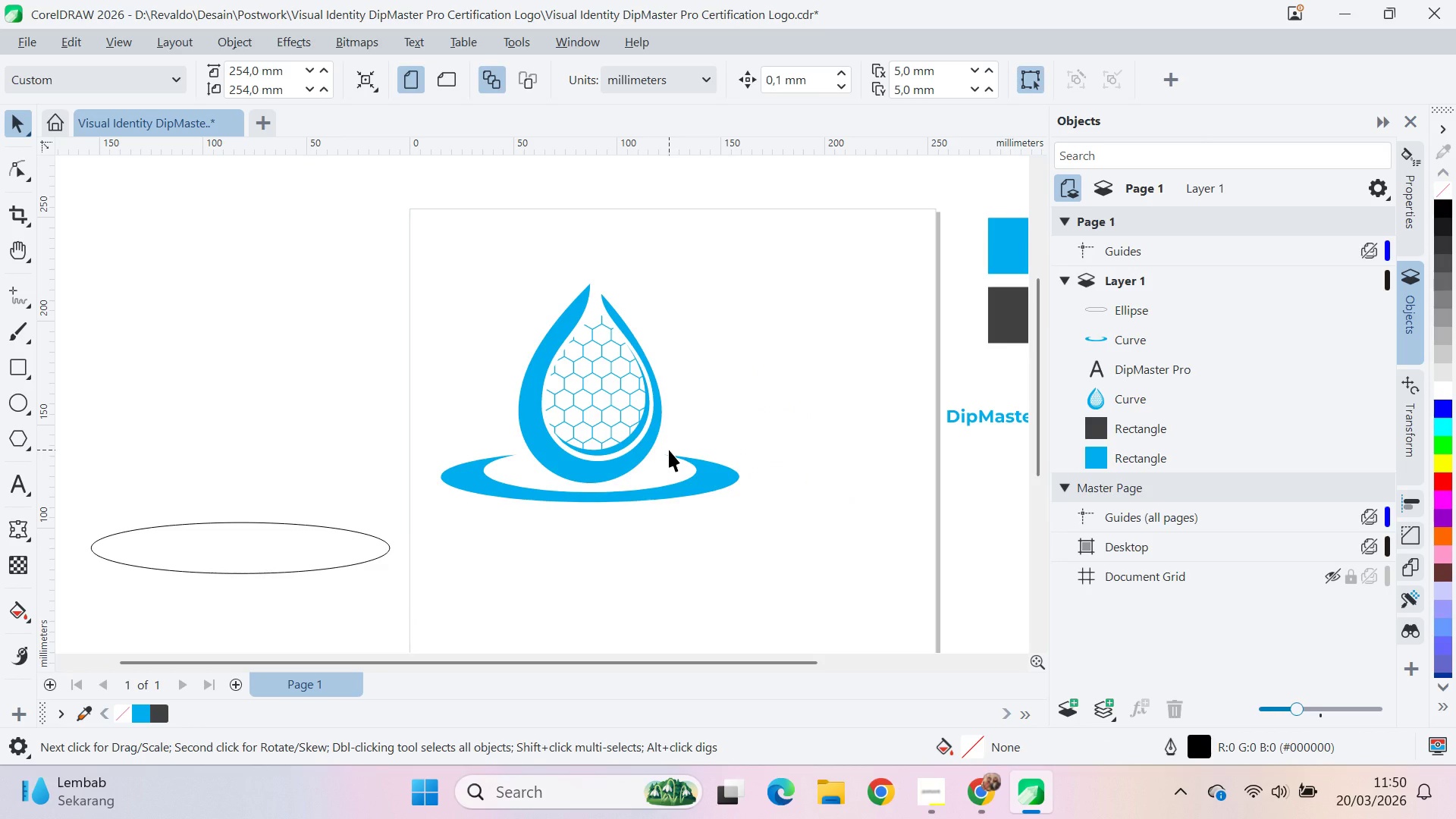 
left_click([713, 381])
 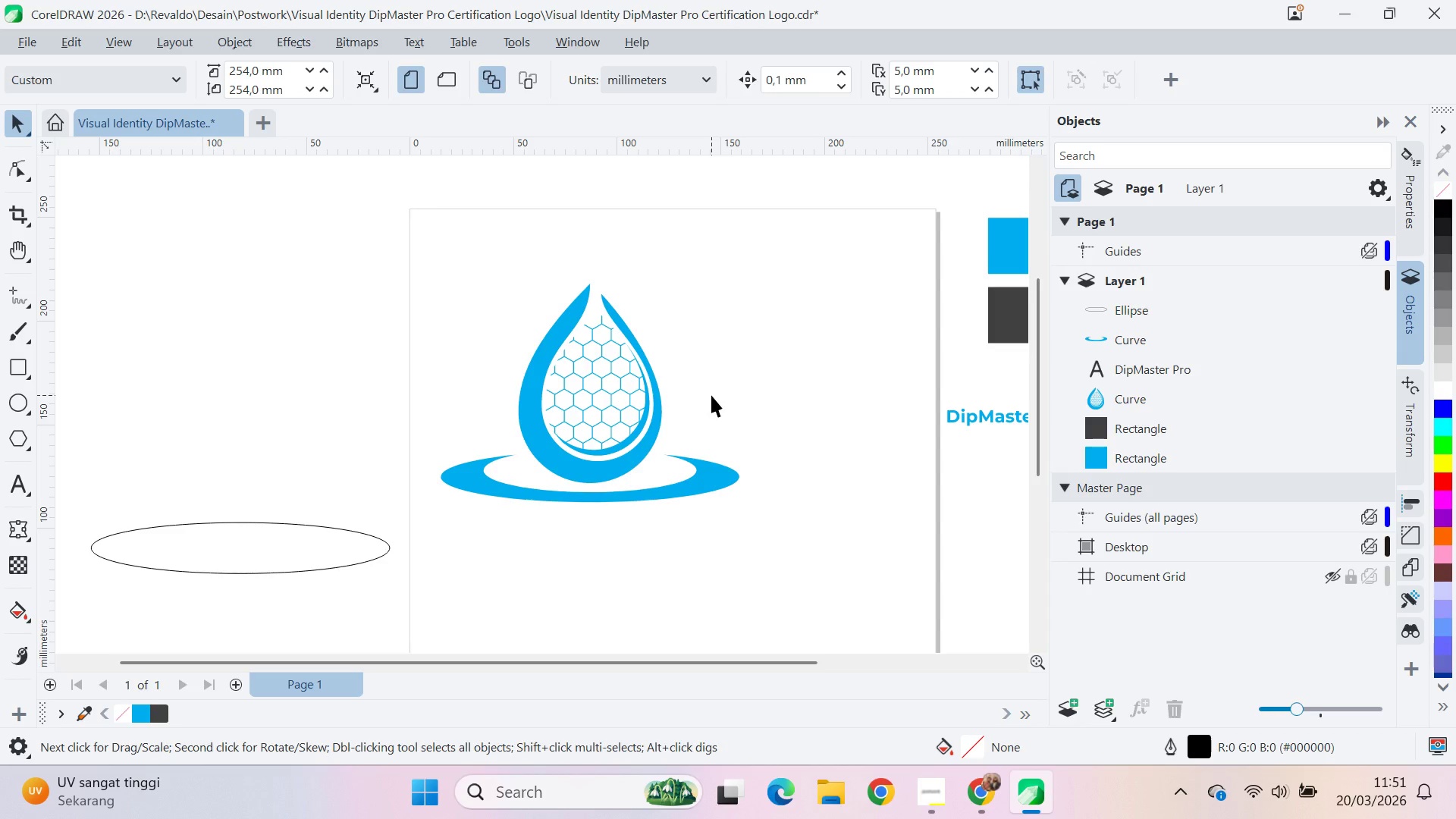 
wait(28.72)
 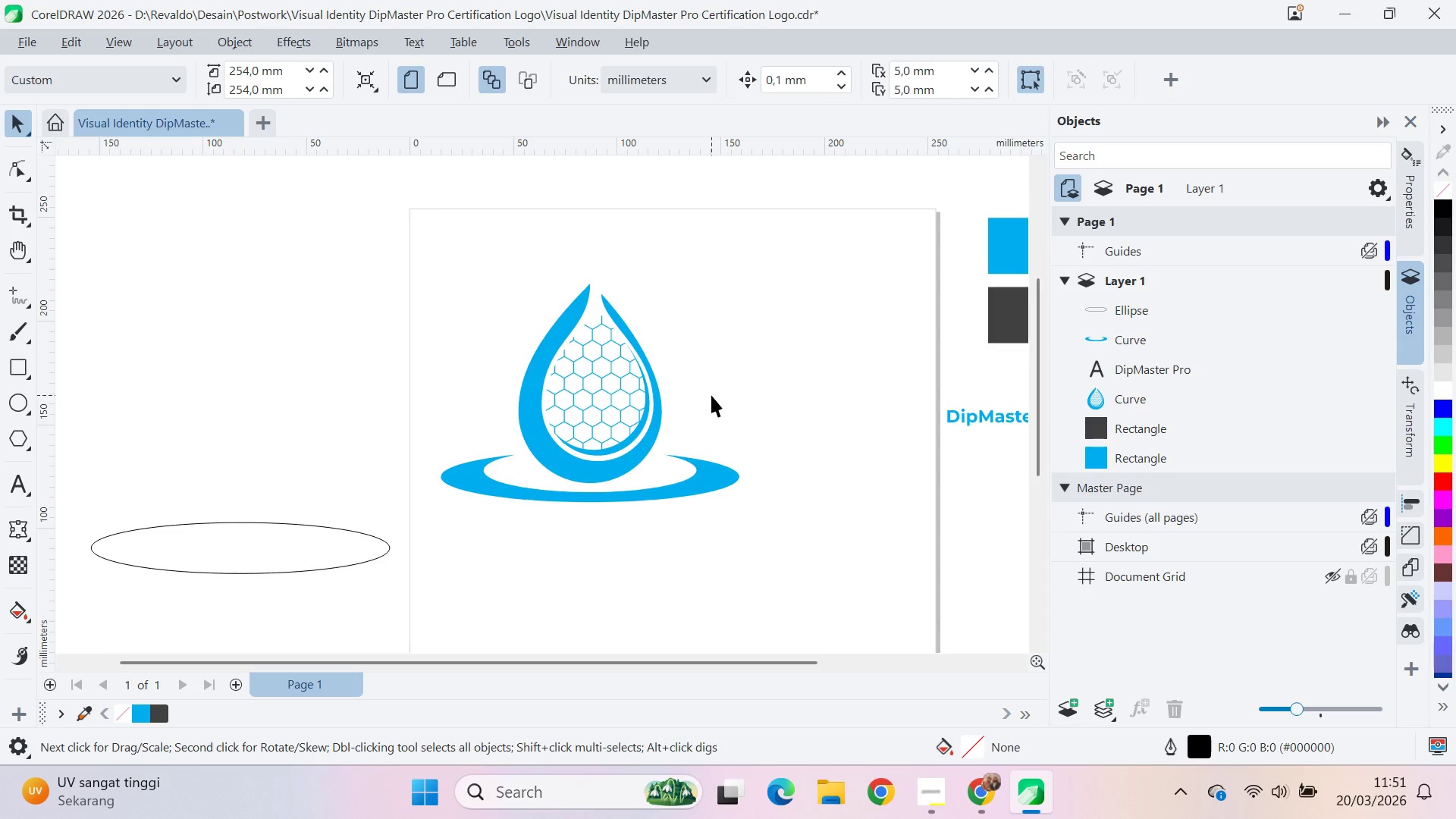 
left_click_drag(start_coordinate=[703, 392], to_coordinate=[708, 394])
 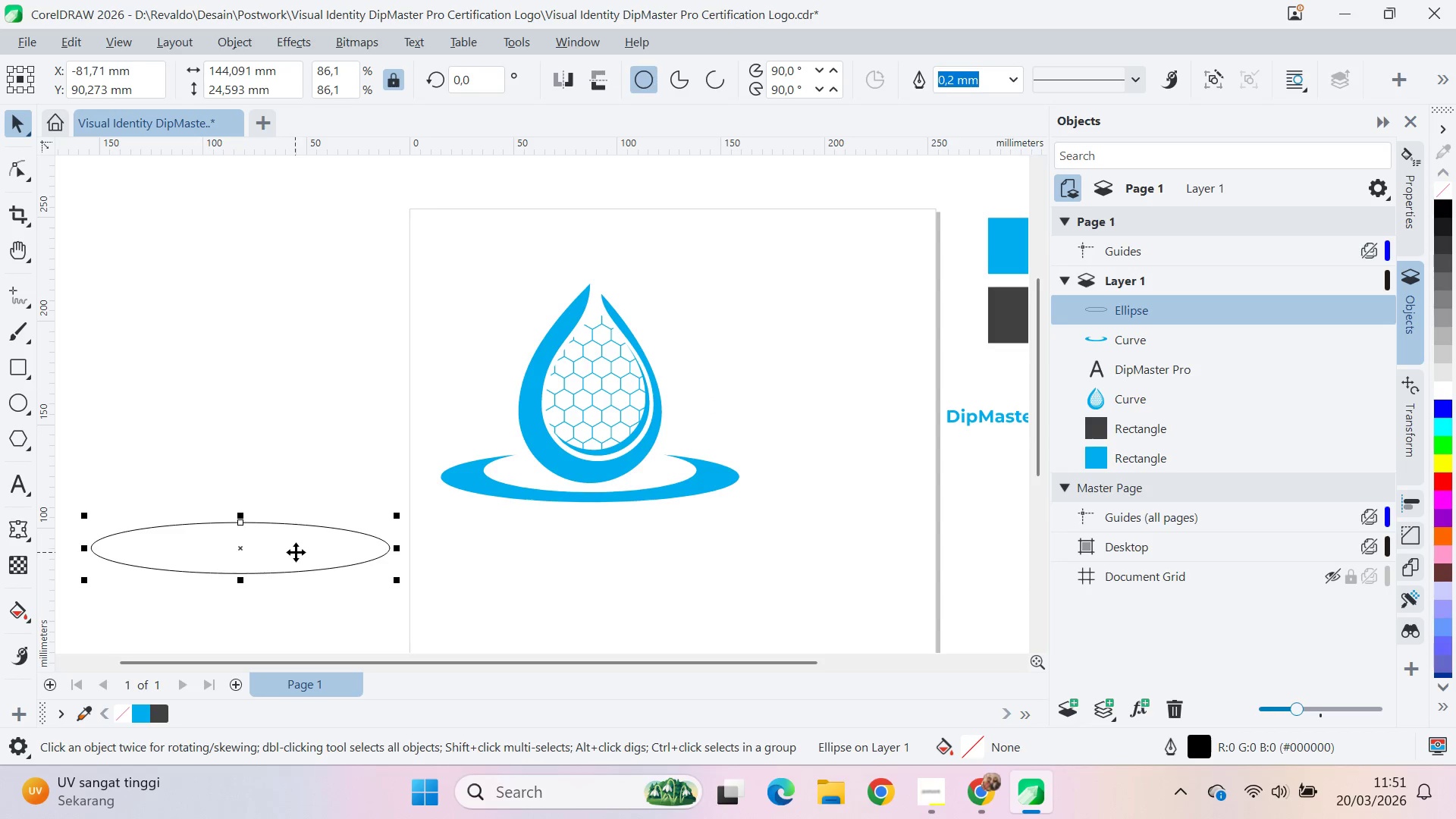 
key(Delete)
 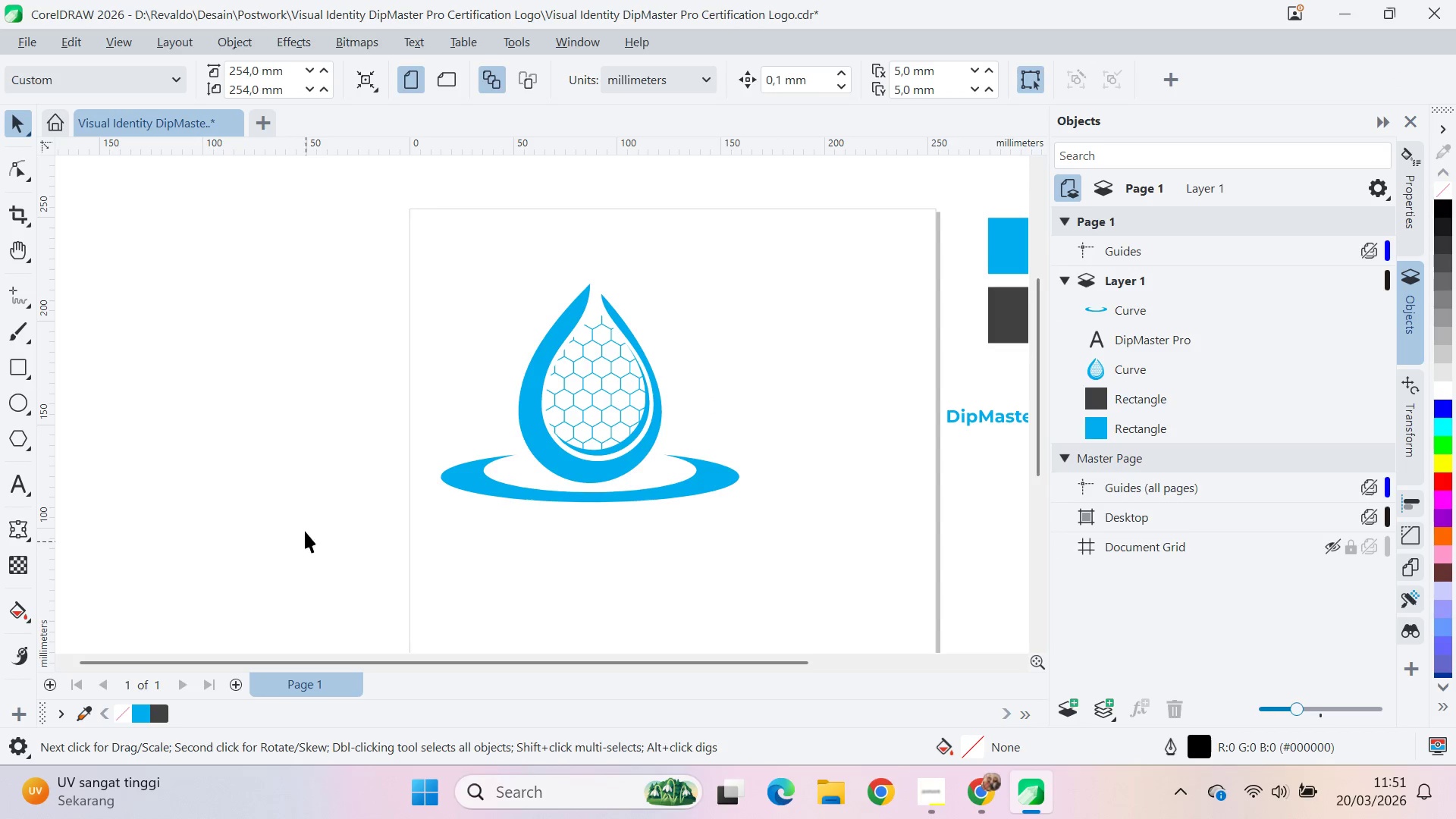 
scroll: coordinate [400, 452], scroll_direction: down, amount: 3.0
 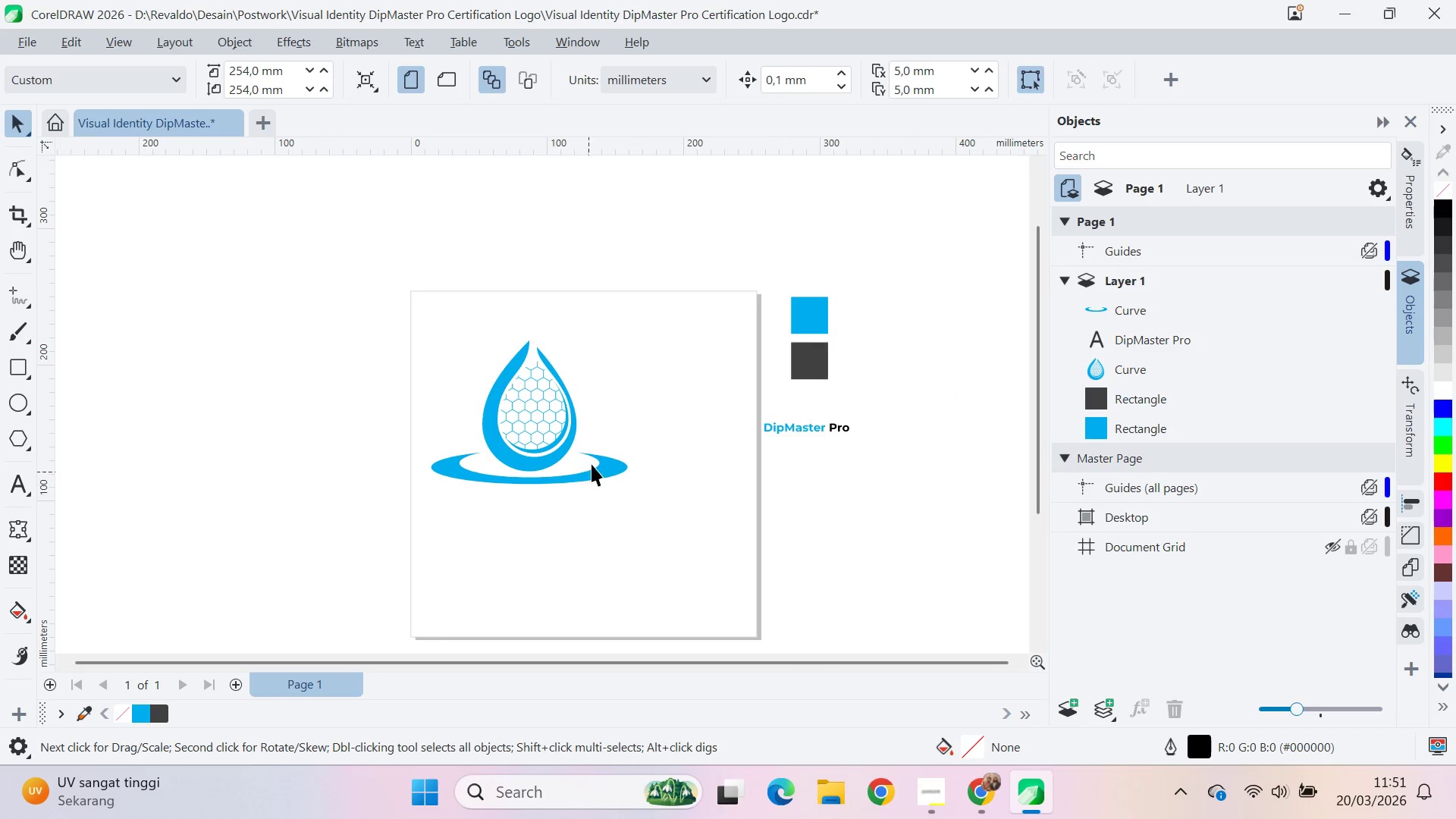 
left_click([555, 426])
 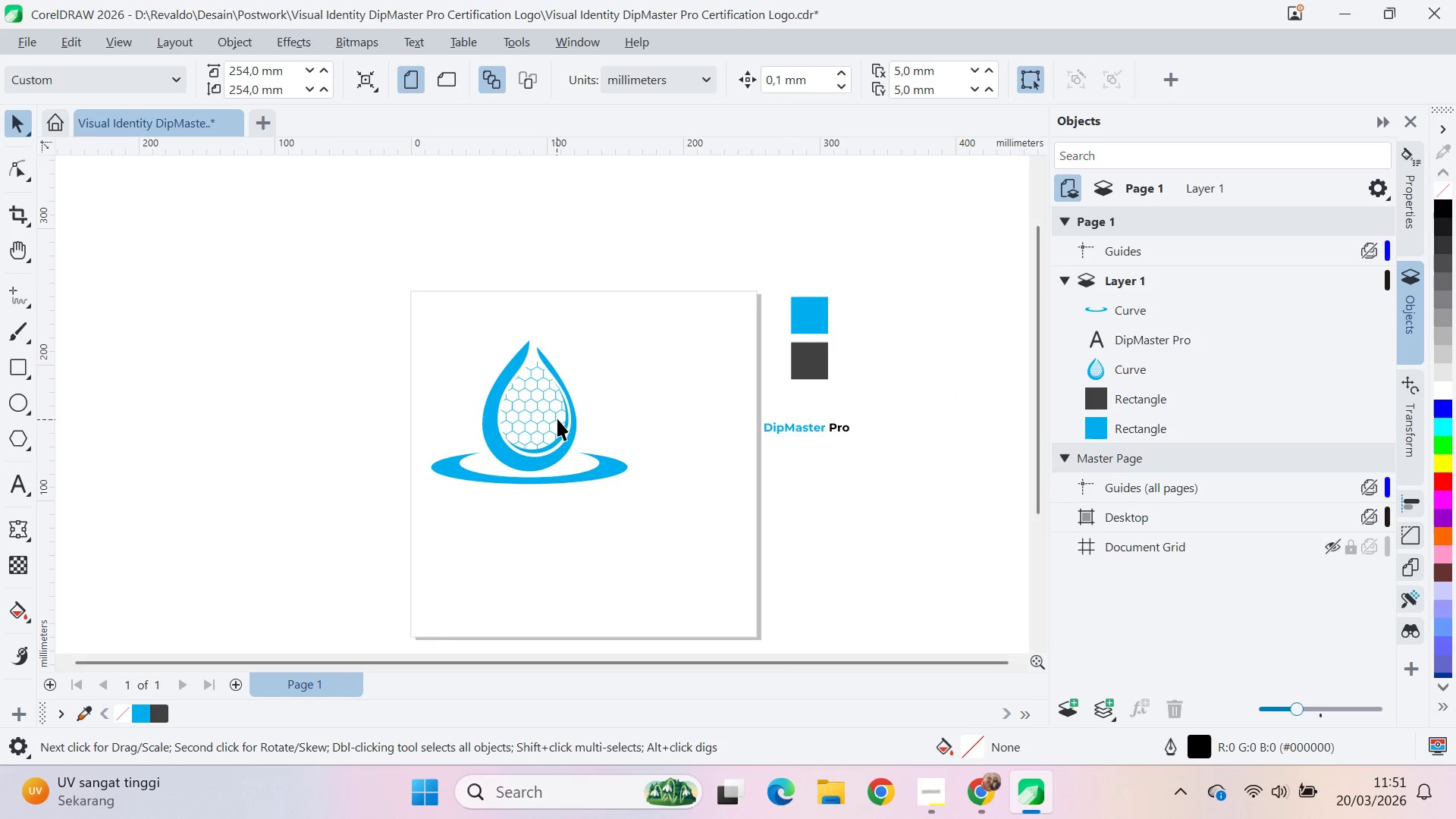 
left_click([557, 416])
 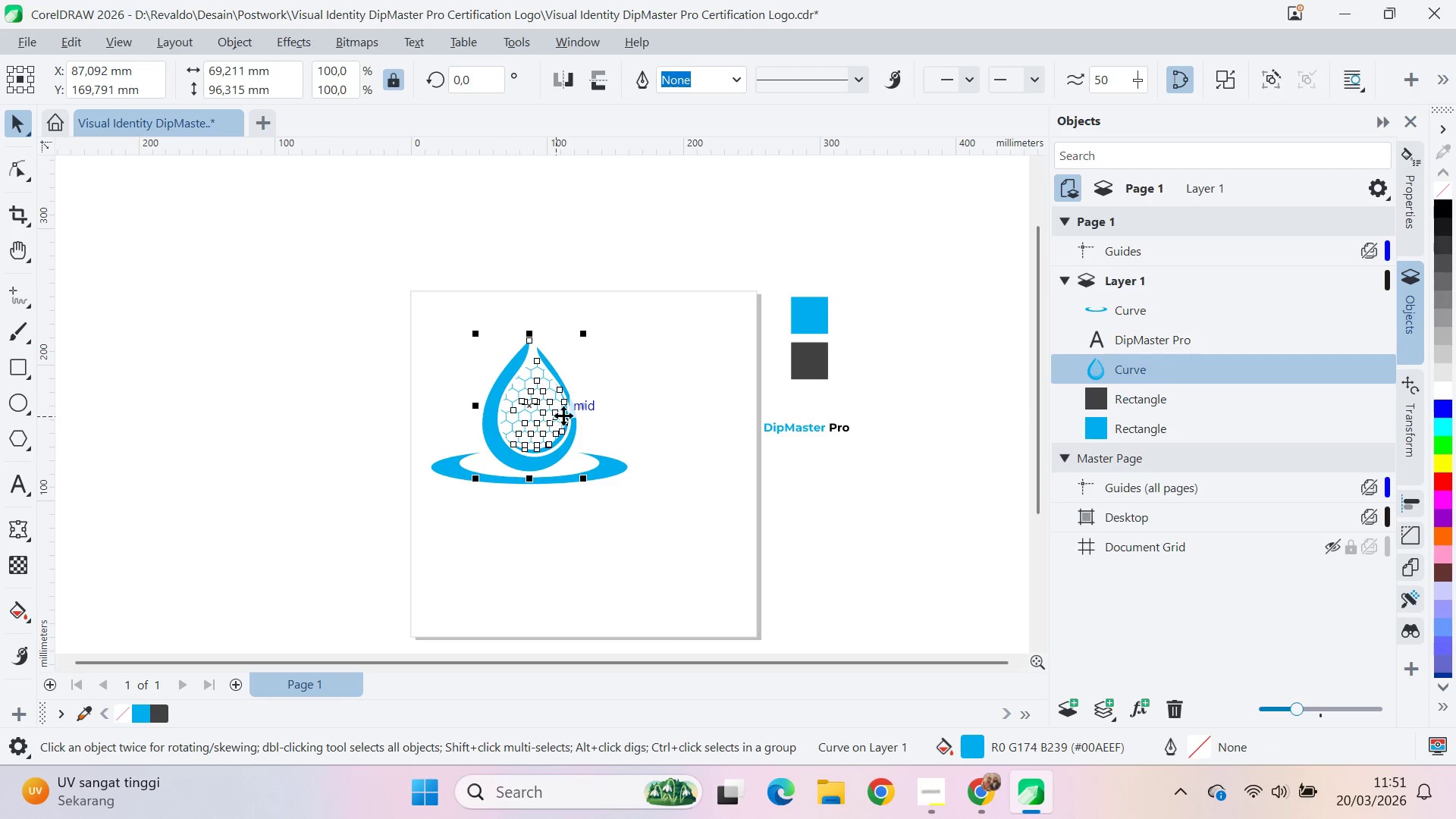 
left_click([650, 406])
 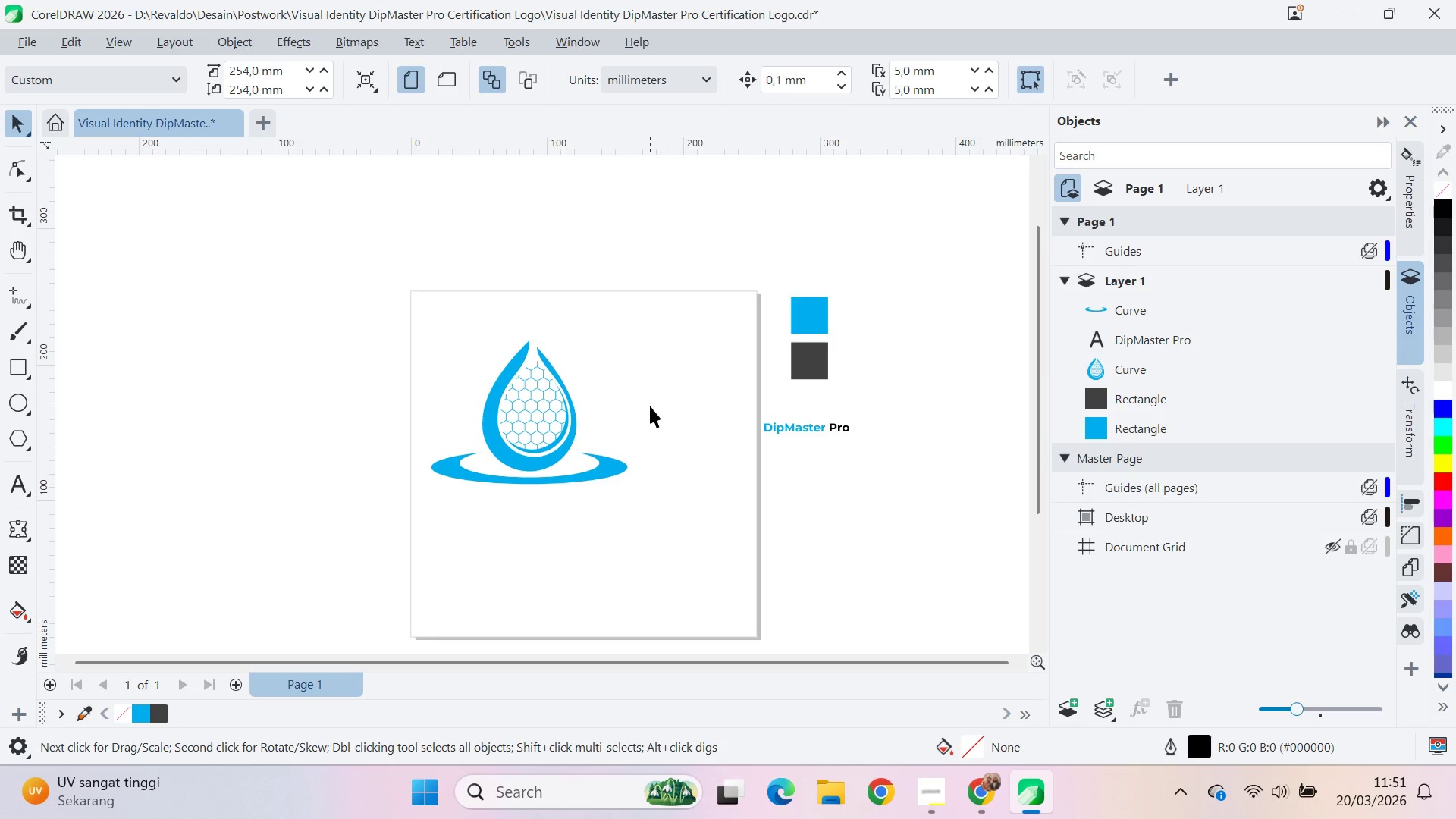 
wait(5.47)
 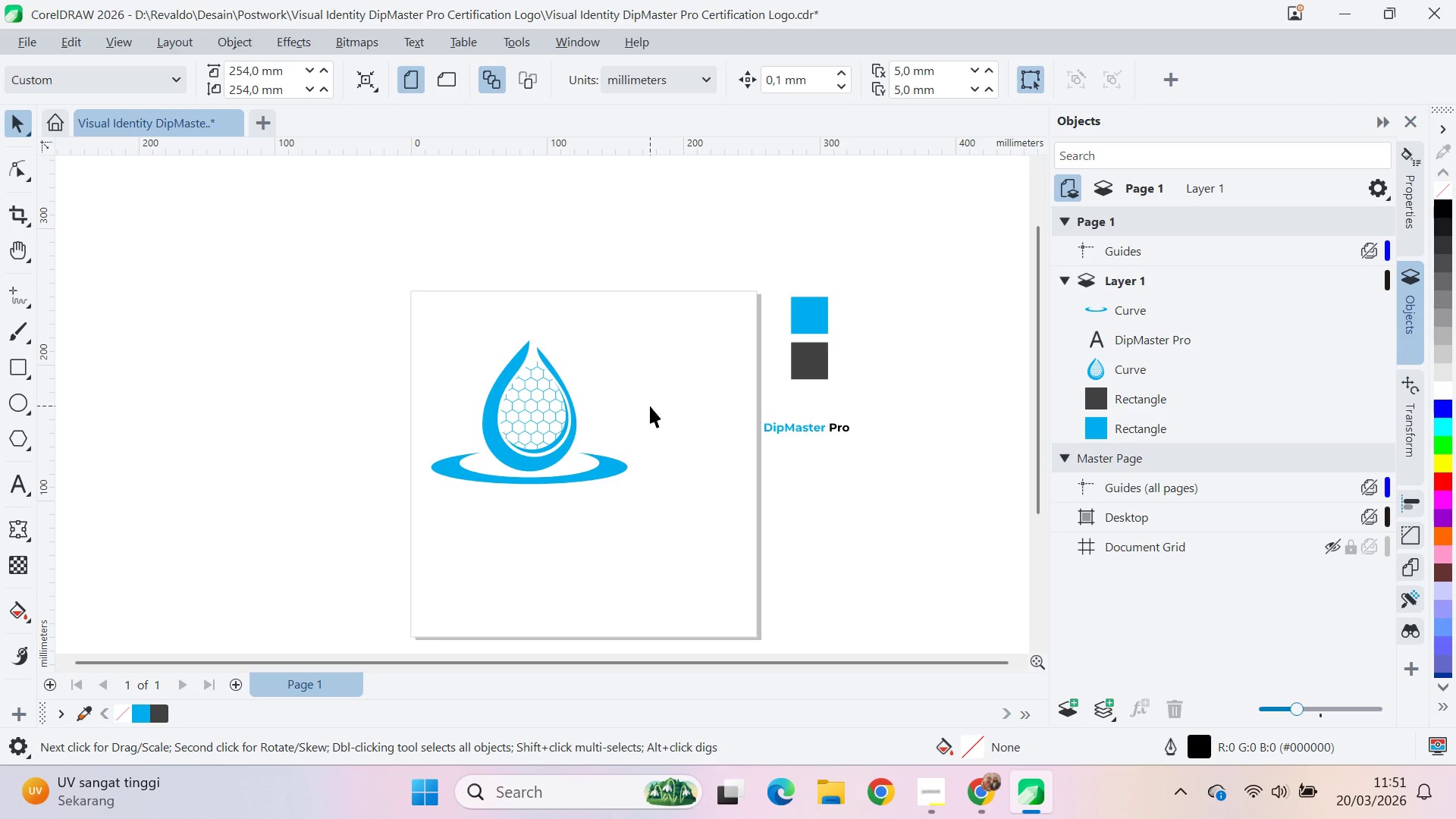 
hold_key(key=ControlLeft, duration=0.47)
 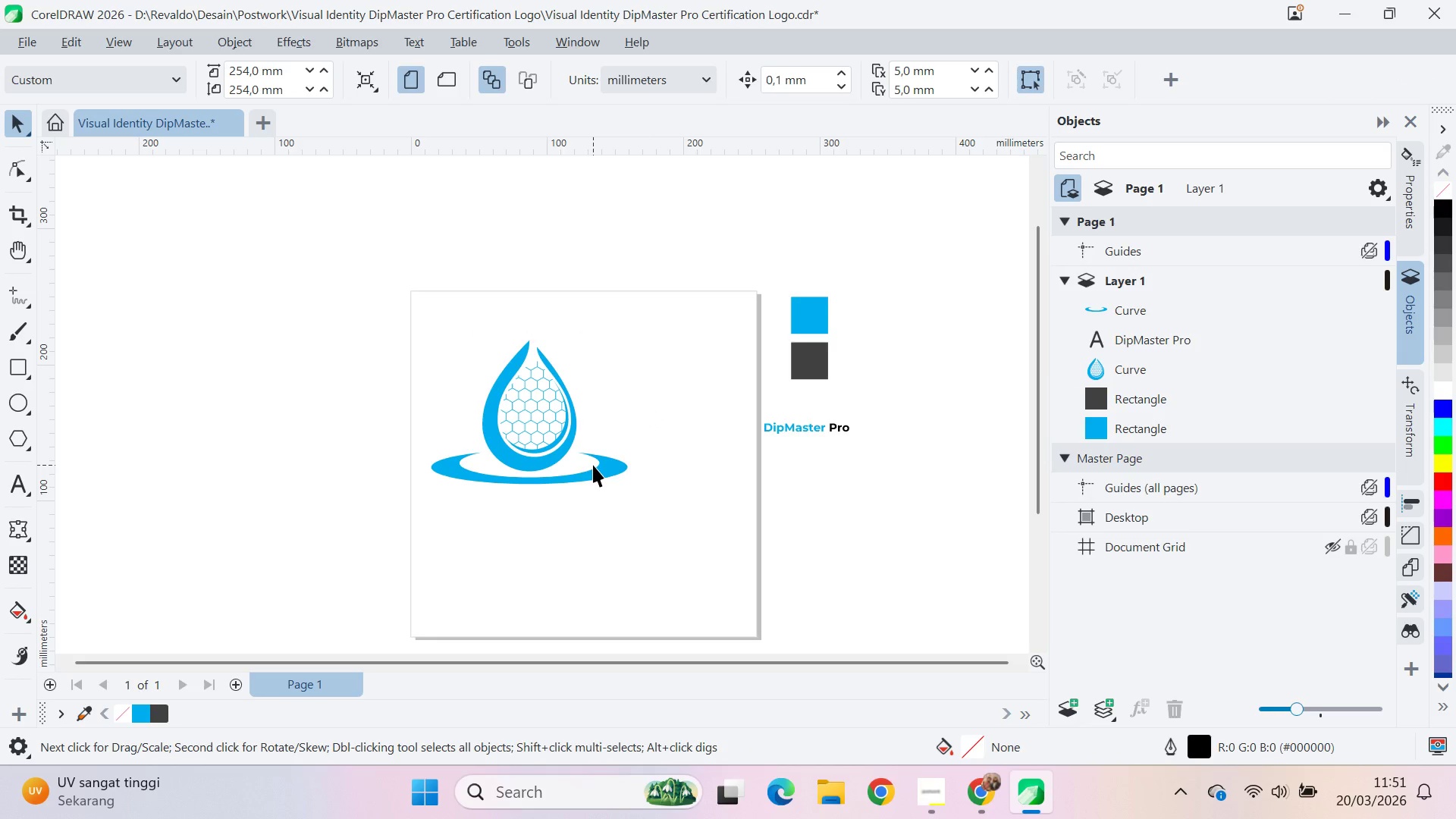 
left_click([593, 465])
 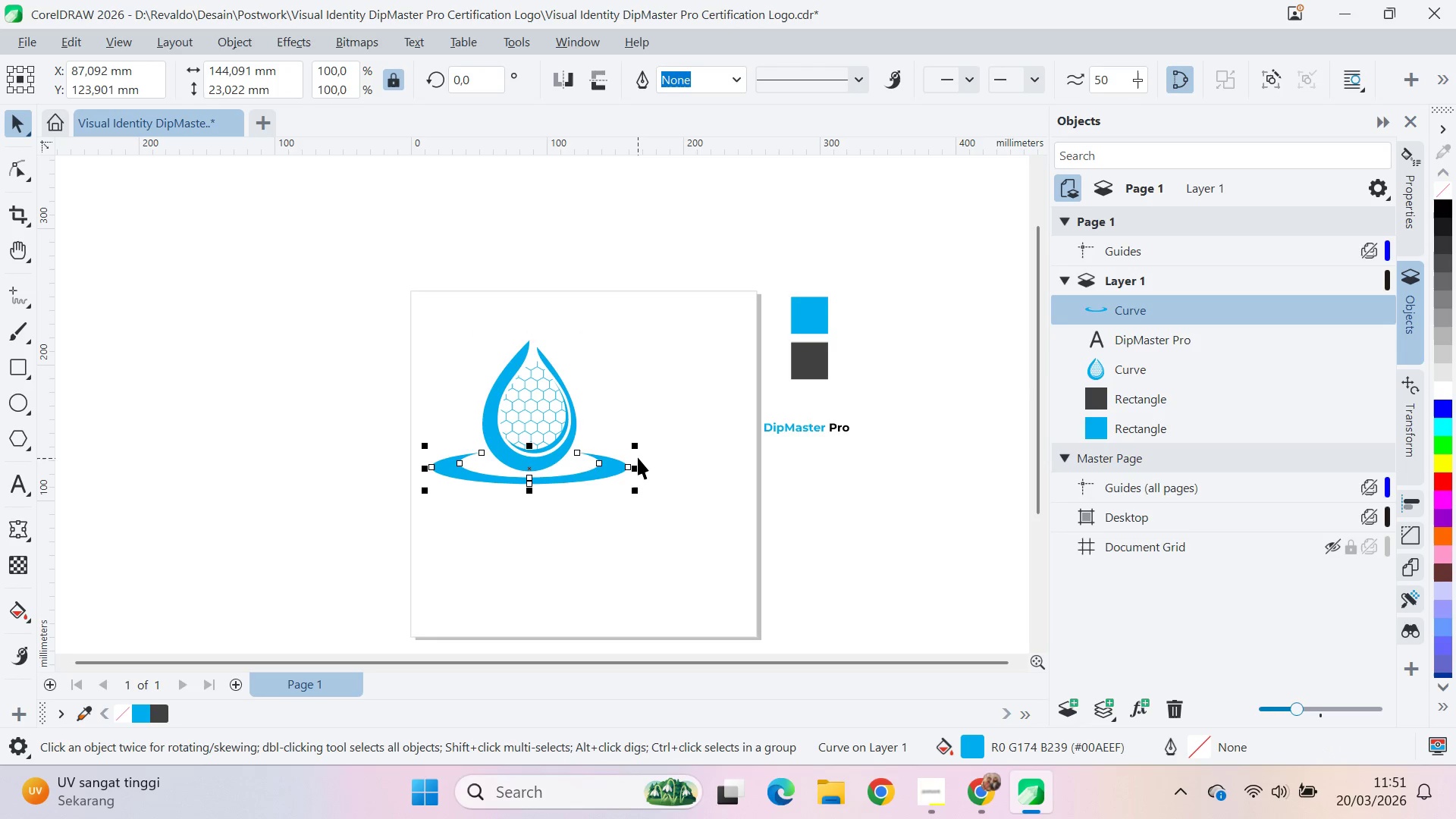 
key(Control+X)
 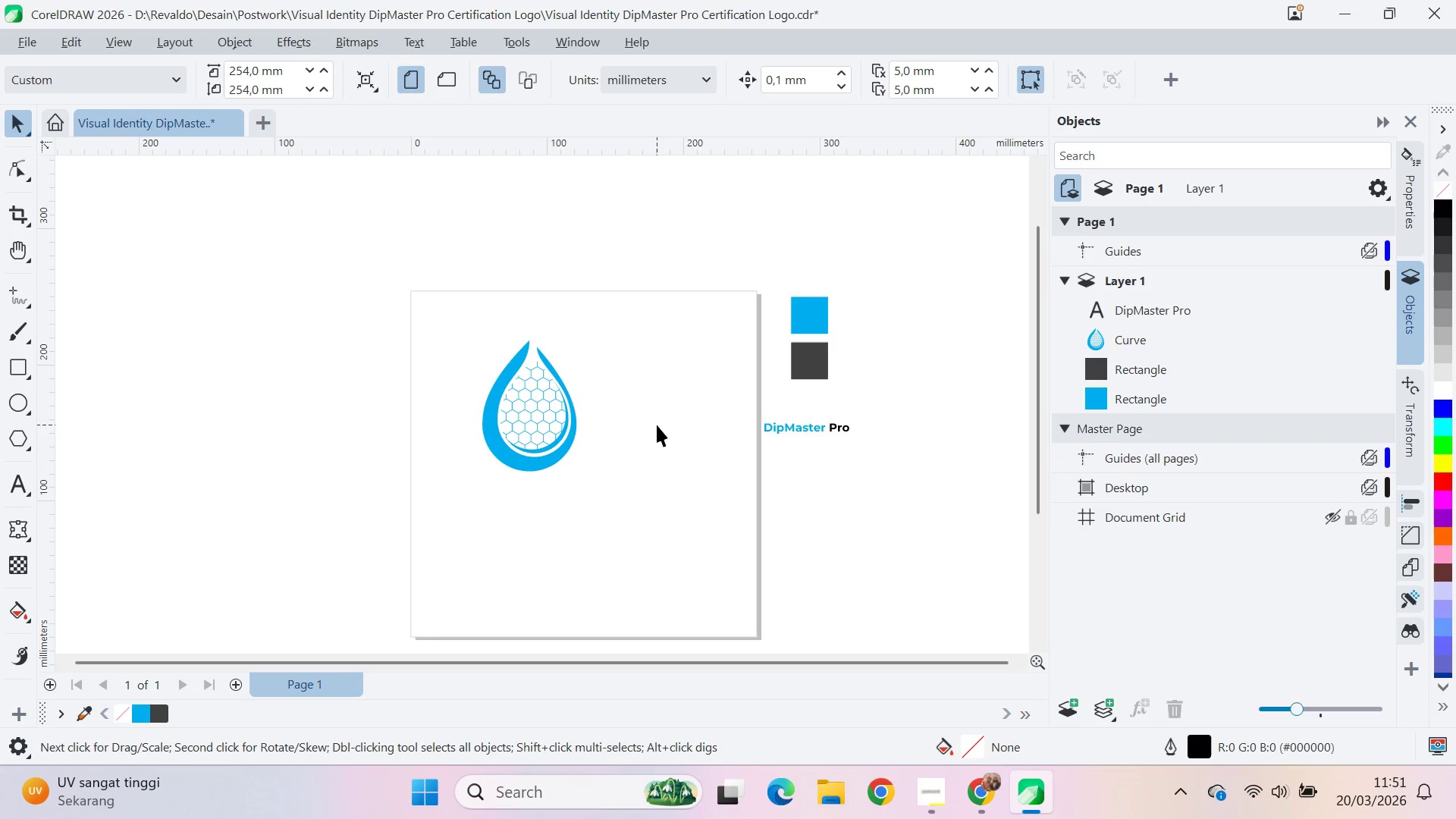 
hold_key(key=Z, duration=1.5)
 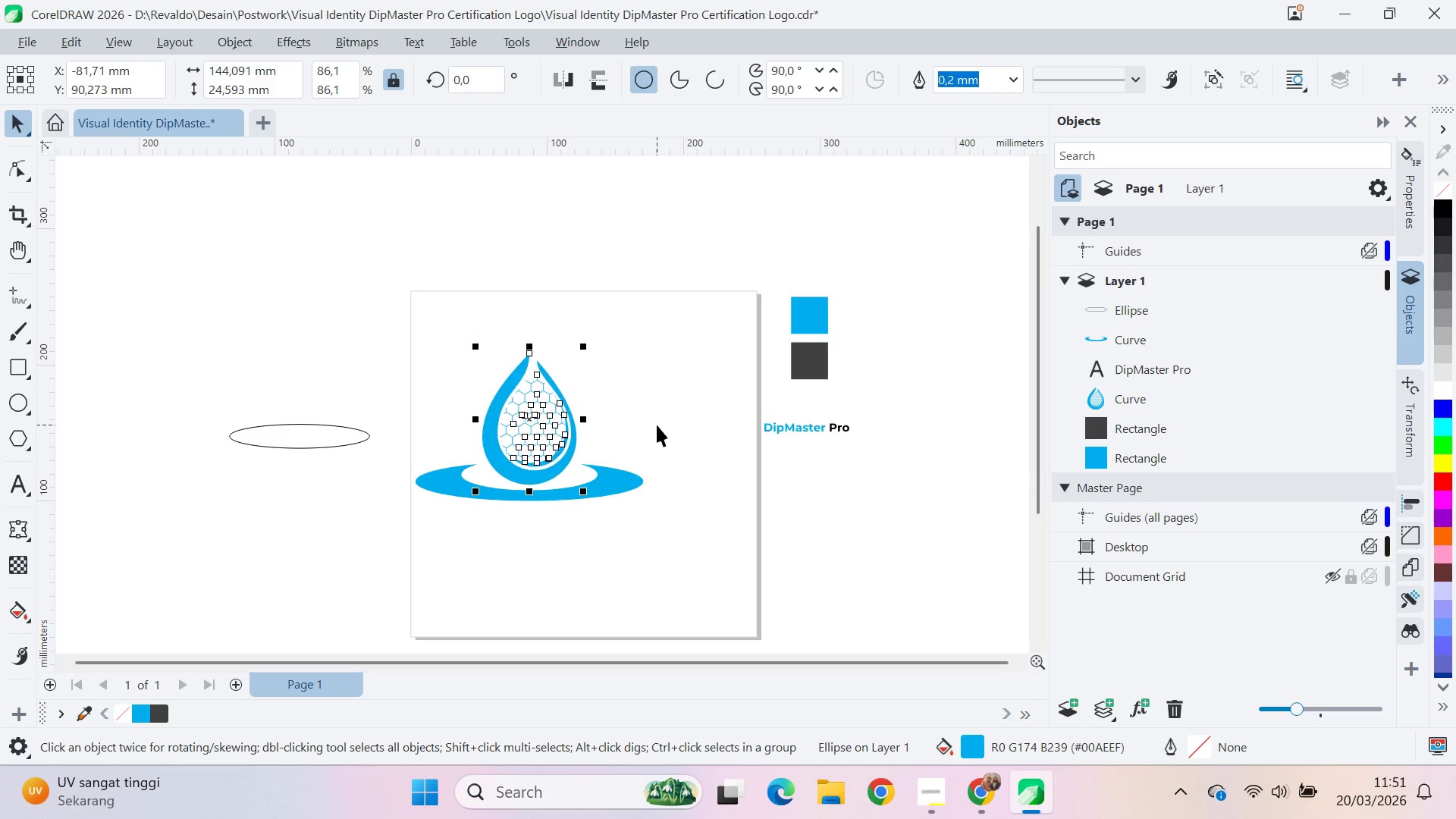 
hold_key(key=Z, duration=1.52)
 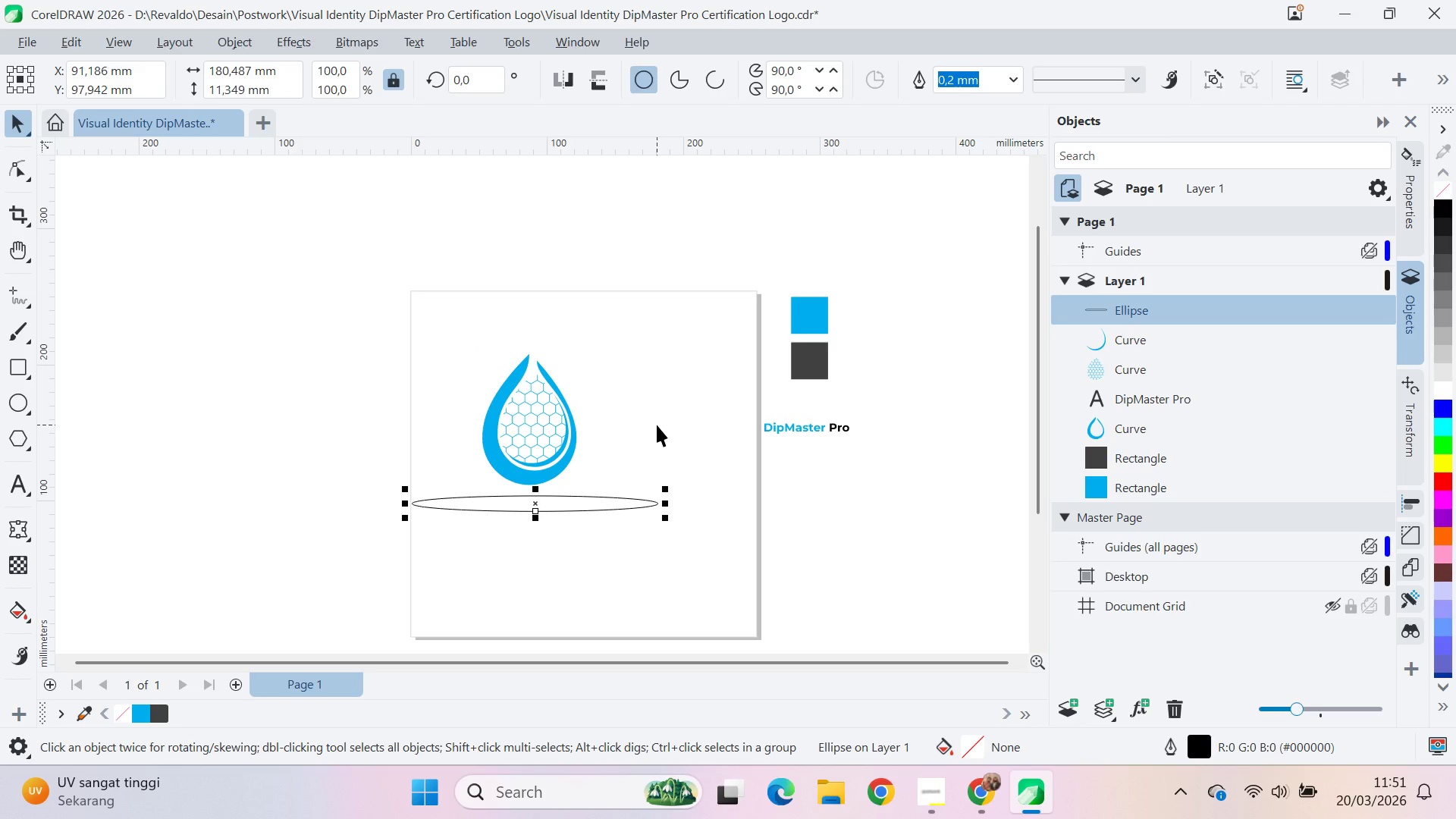 
key(Control+Z)
 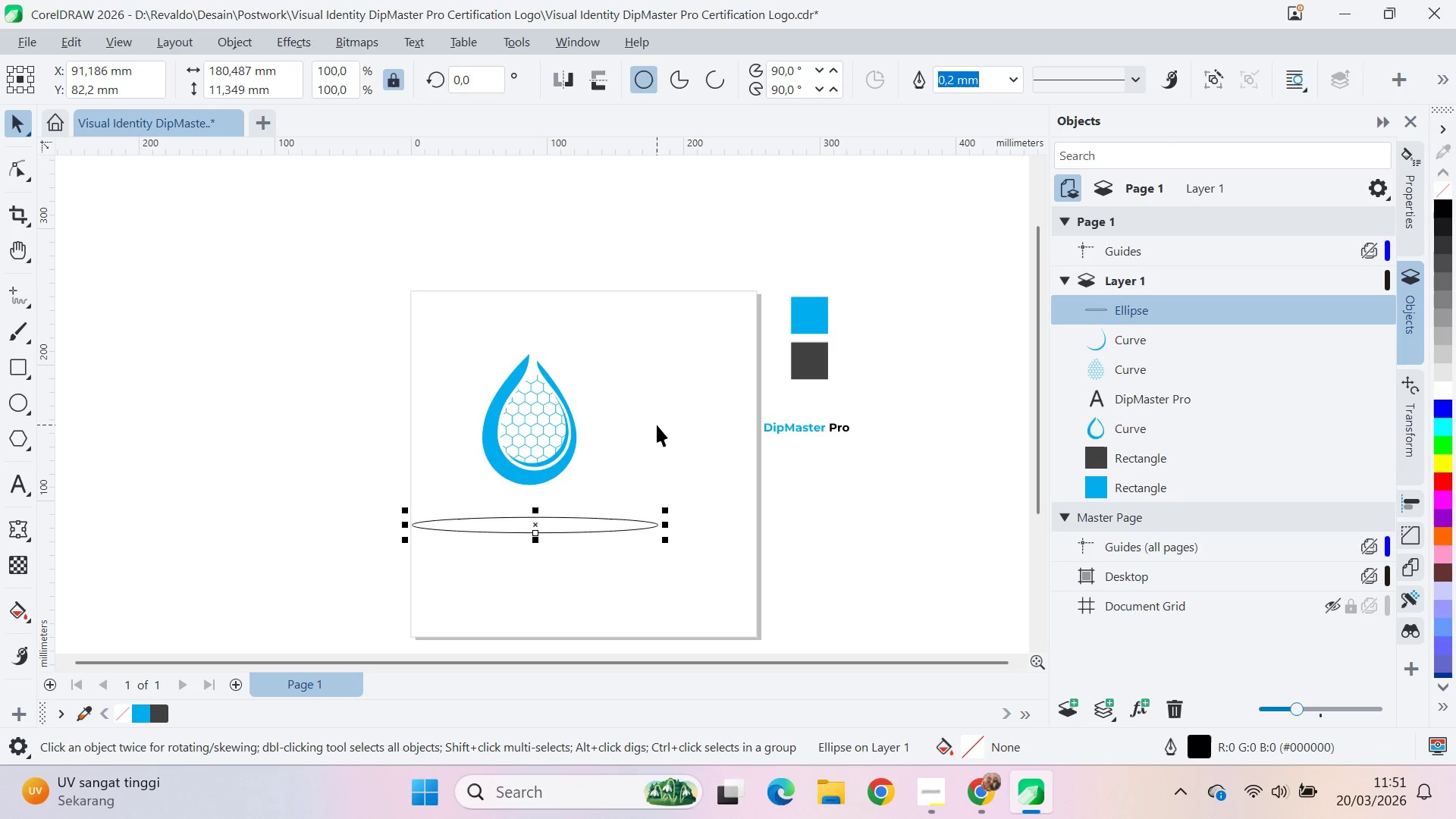 
key(Control+Z)
 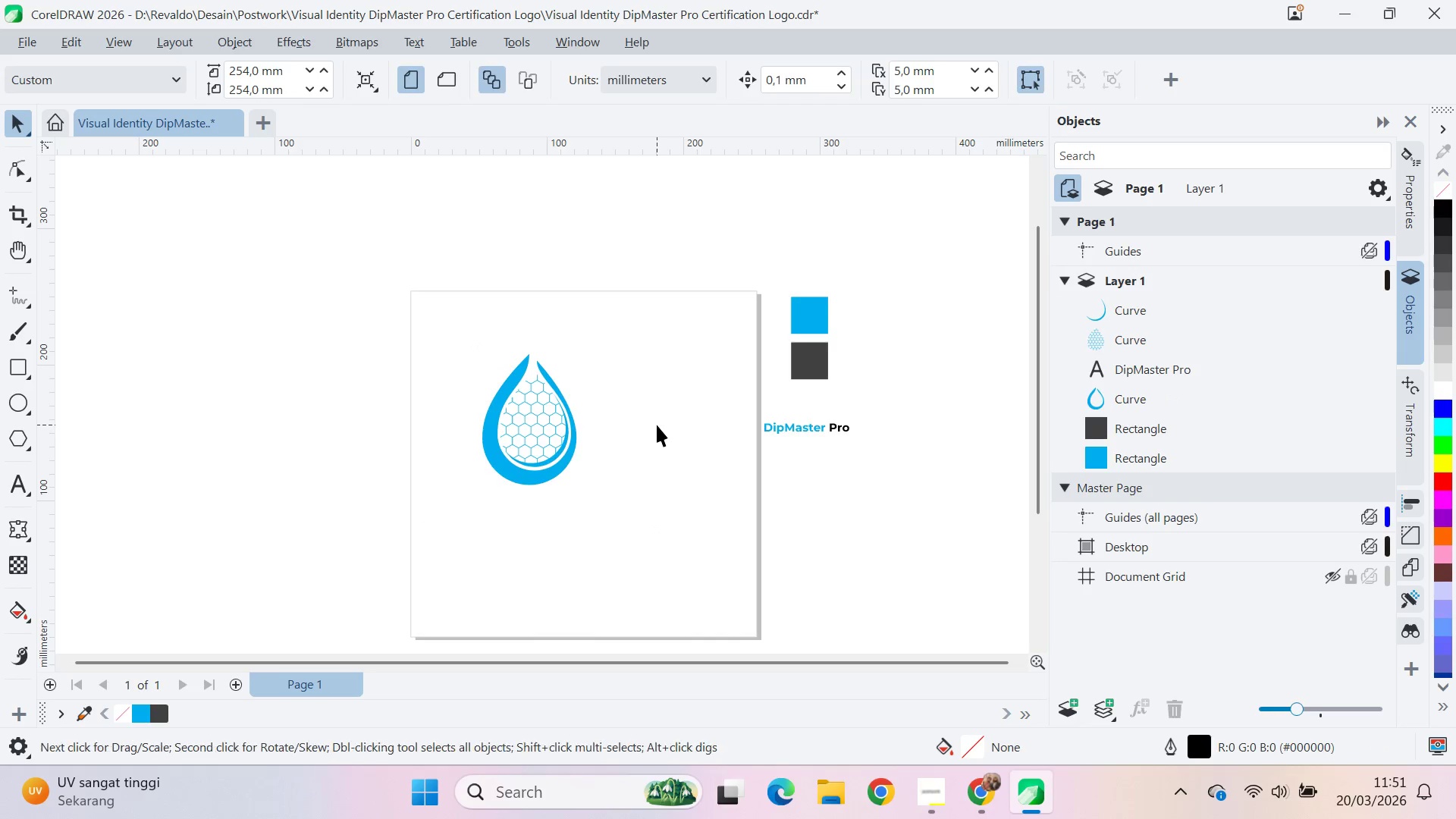 
key(Control+Z)
 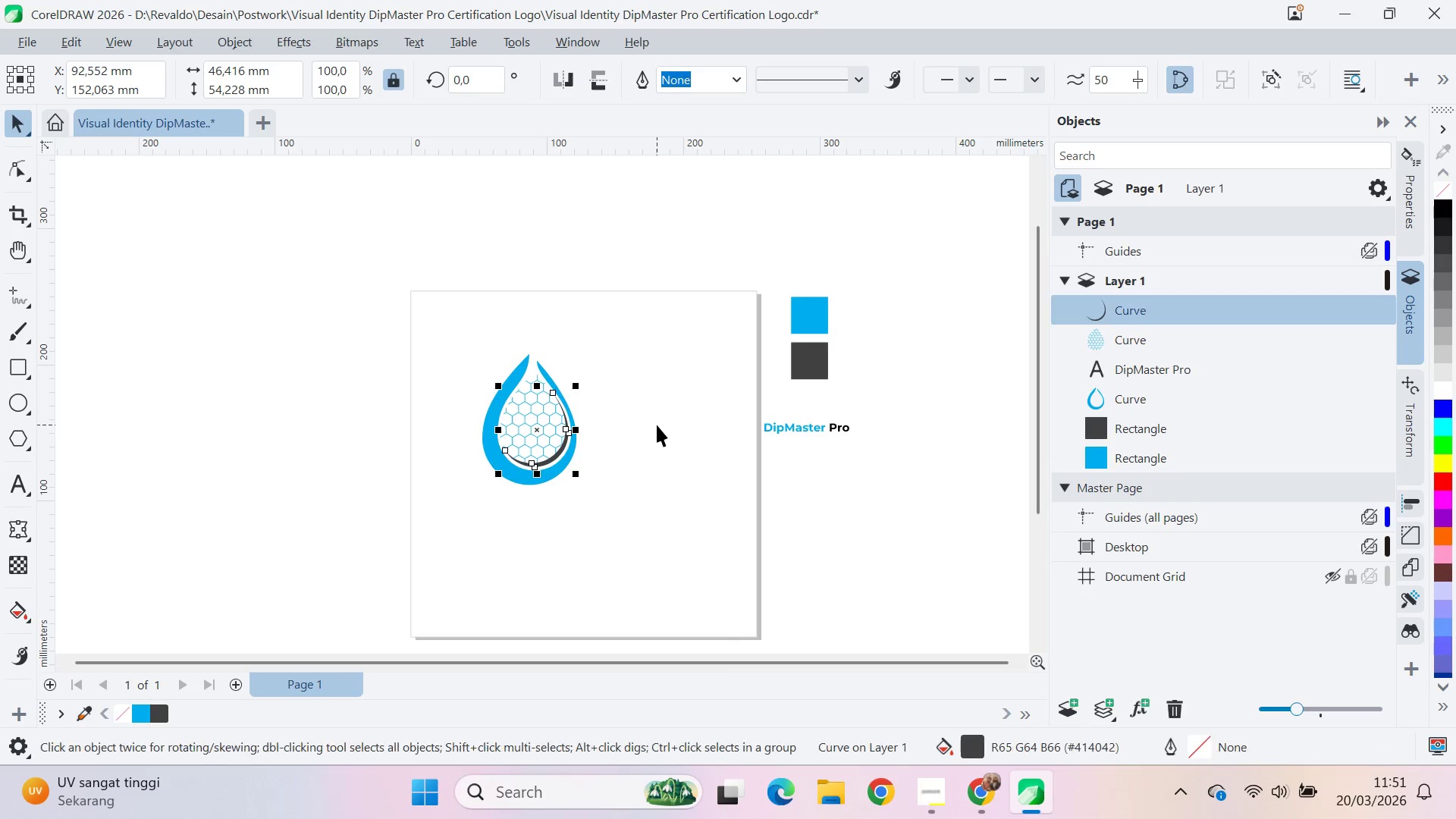 
key(Control+Z)
 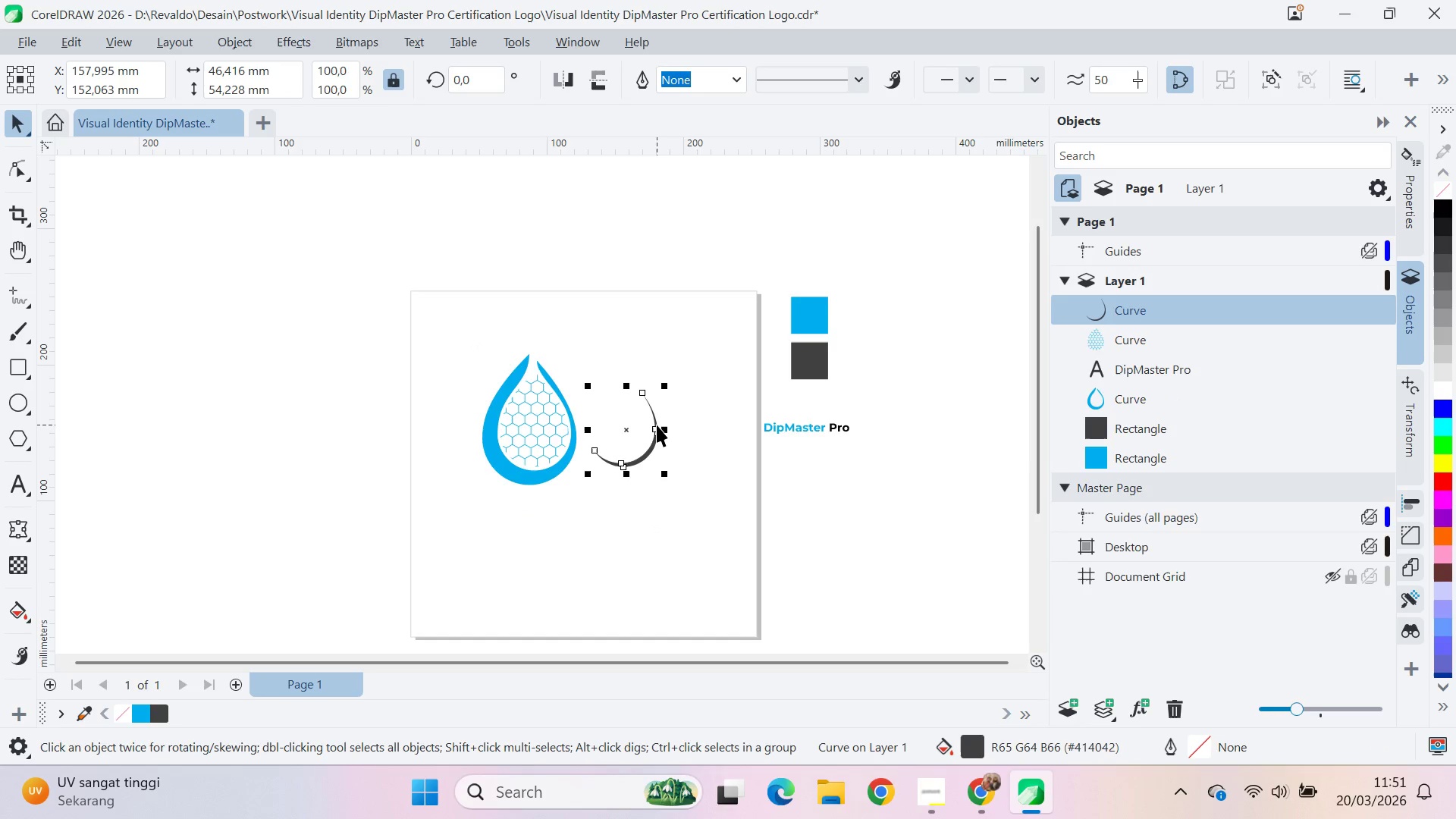 
key(Control+Z)
 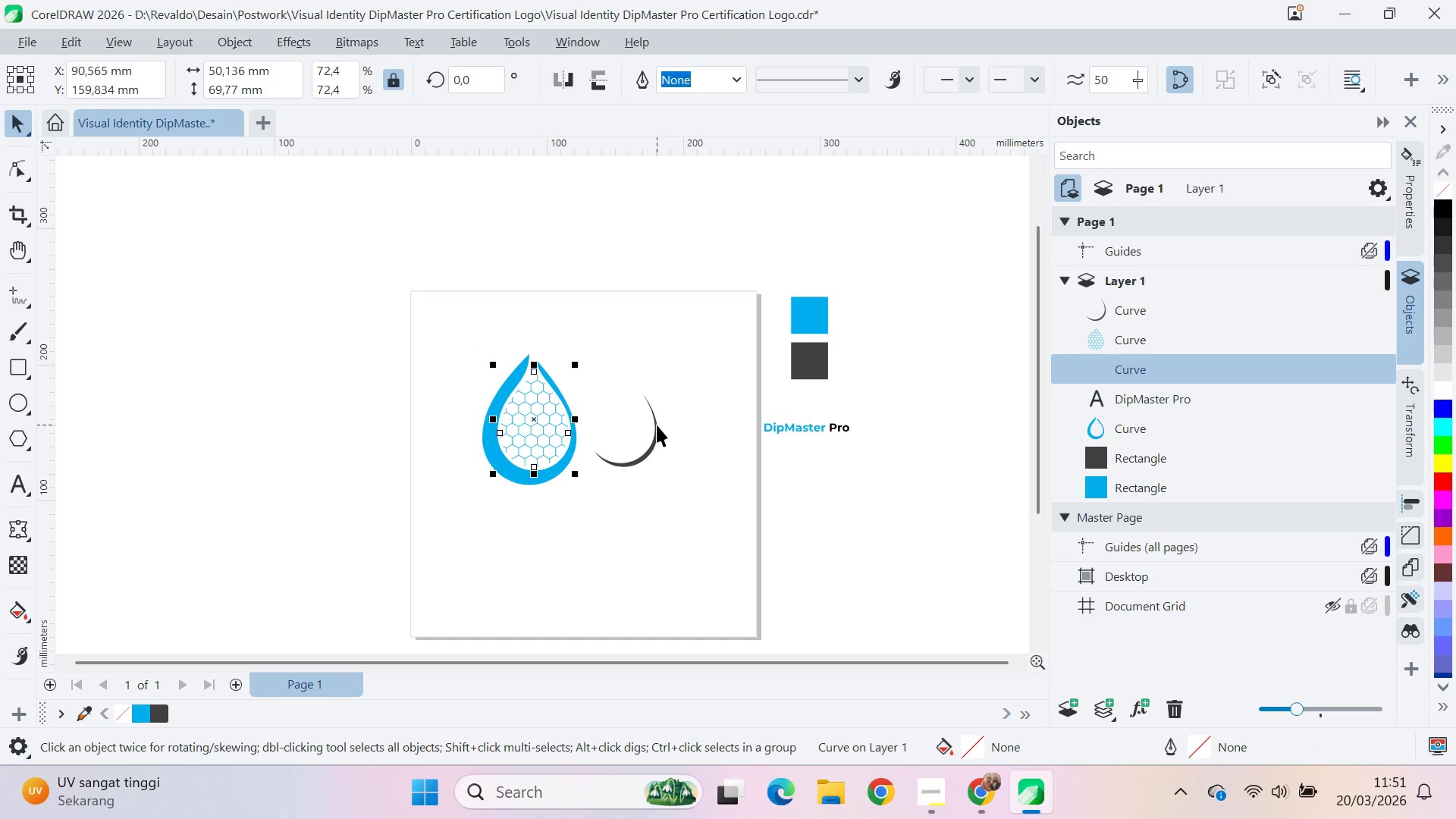 
key(Control+Shift+Z)
 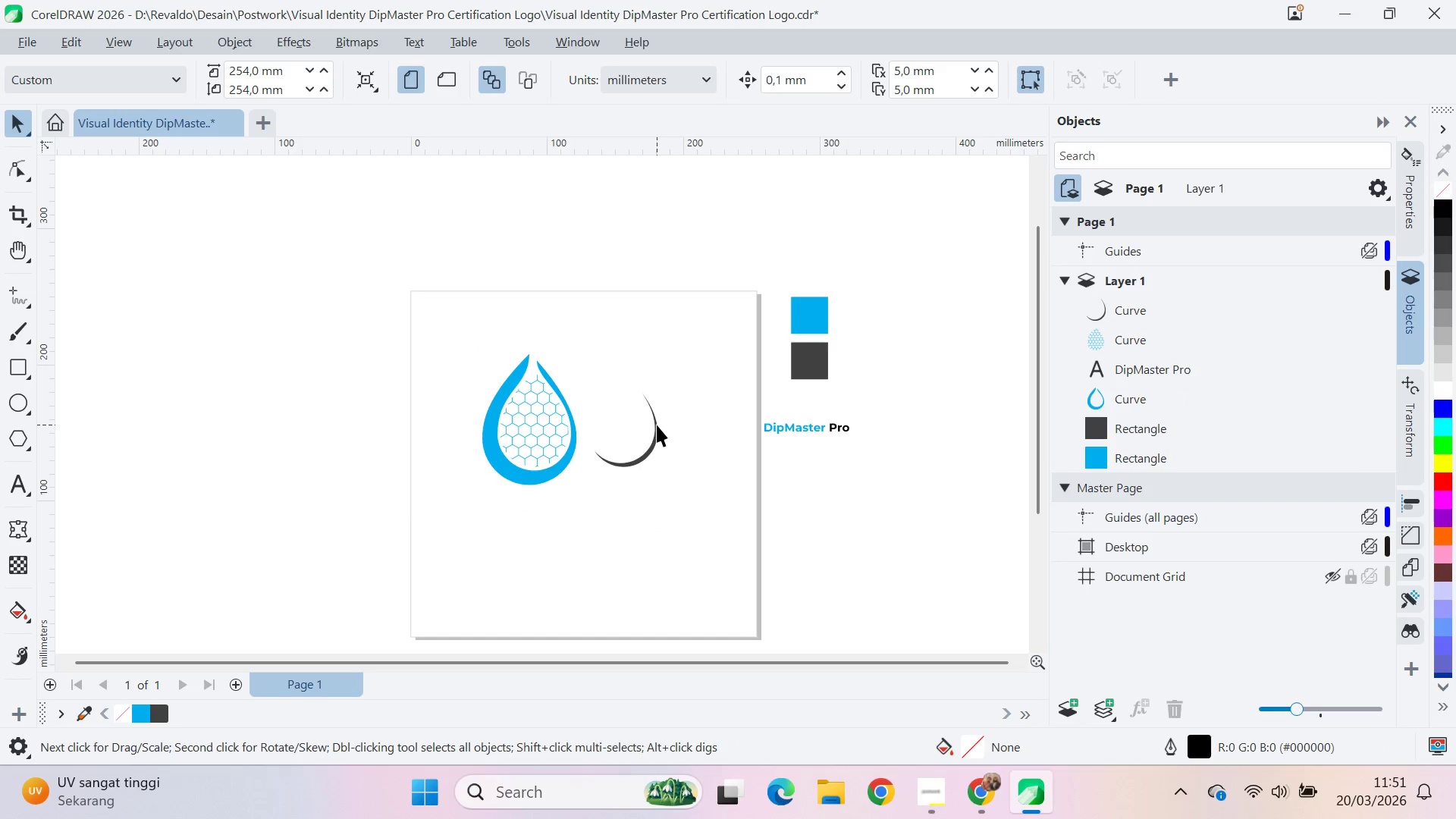 
key(Control+Shift+Z)
 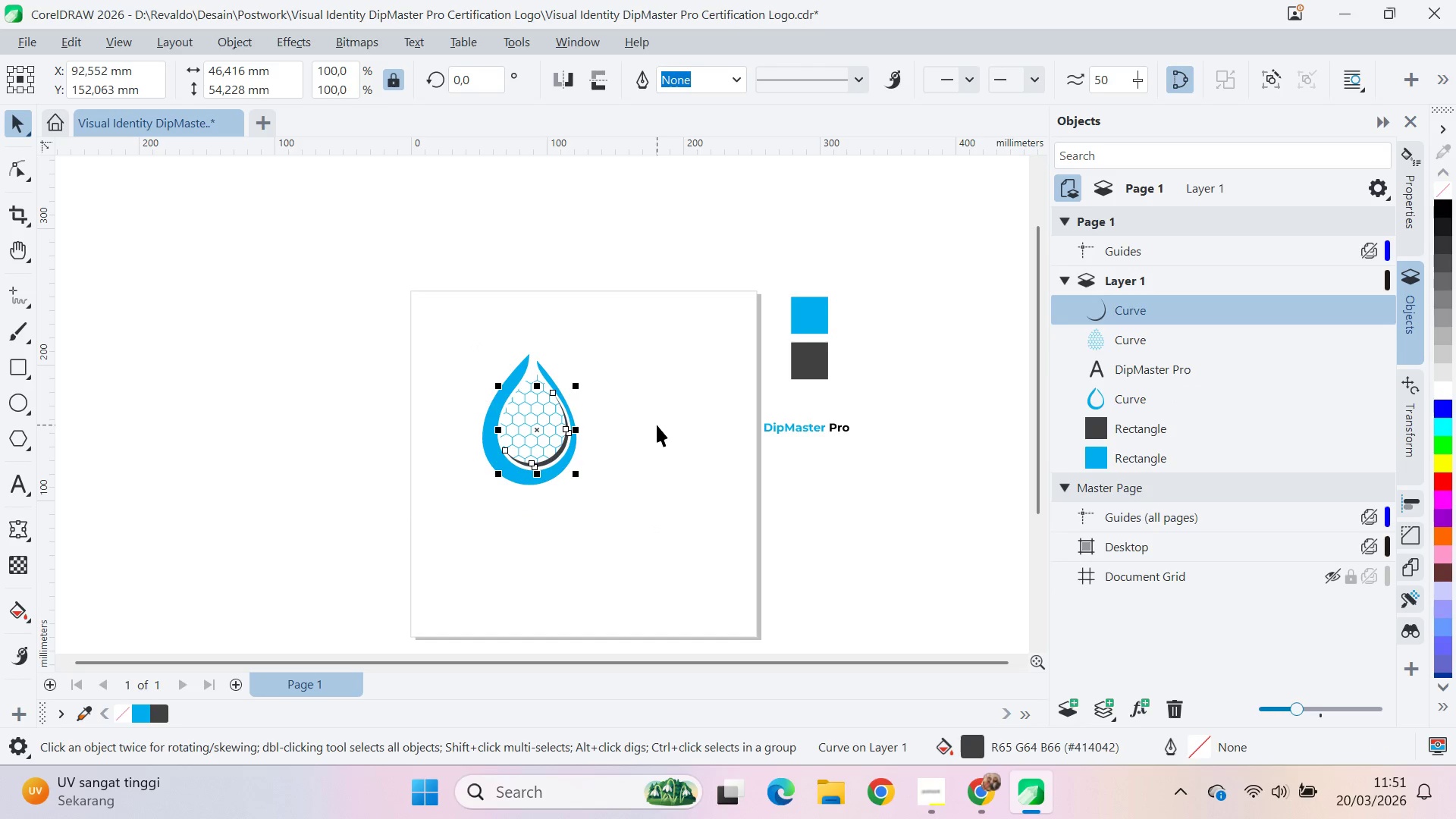 
key(Control+Shift+Z)
 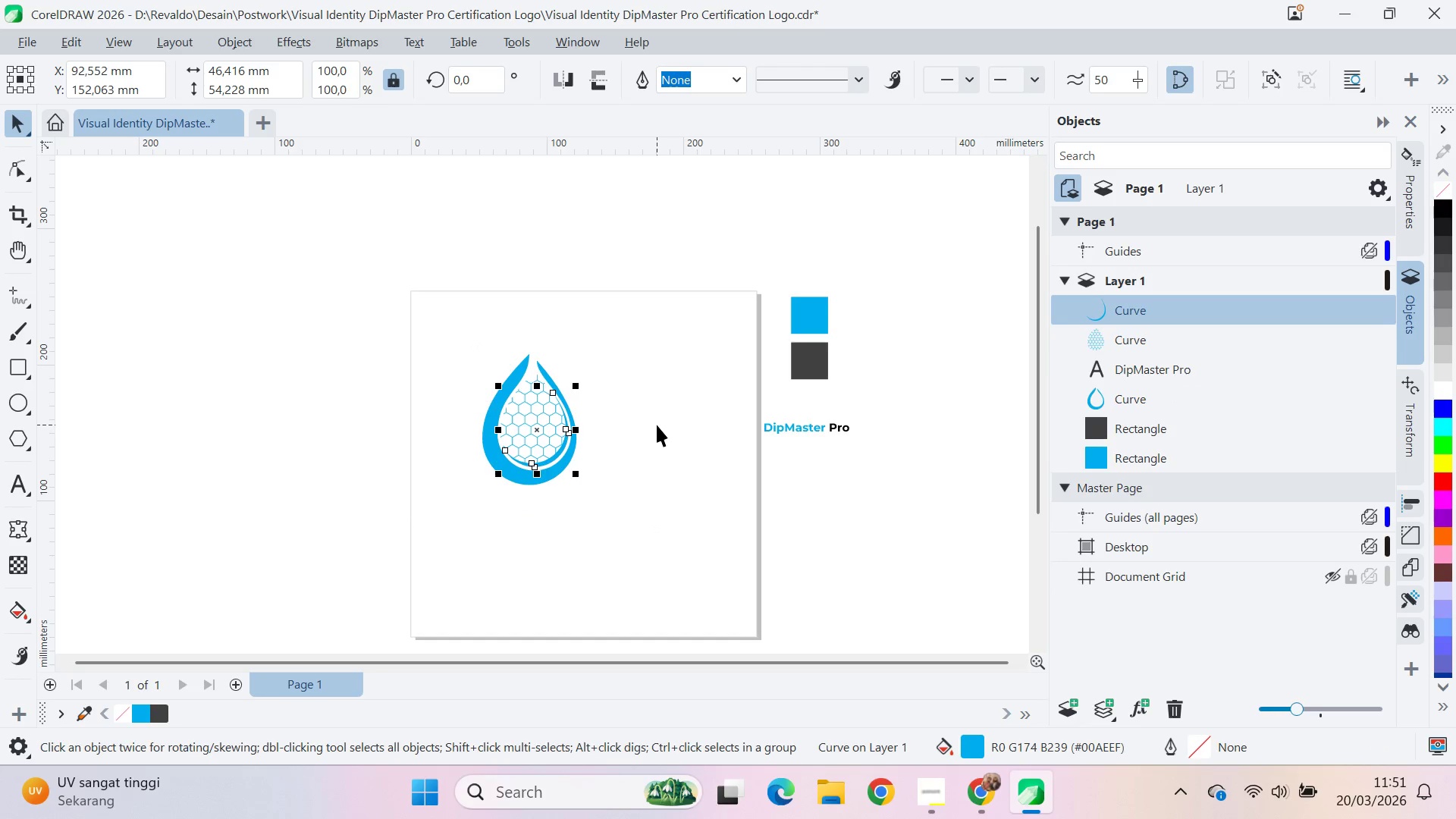 
left_click([657, 425])
 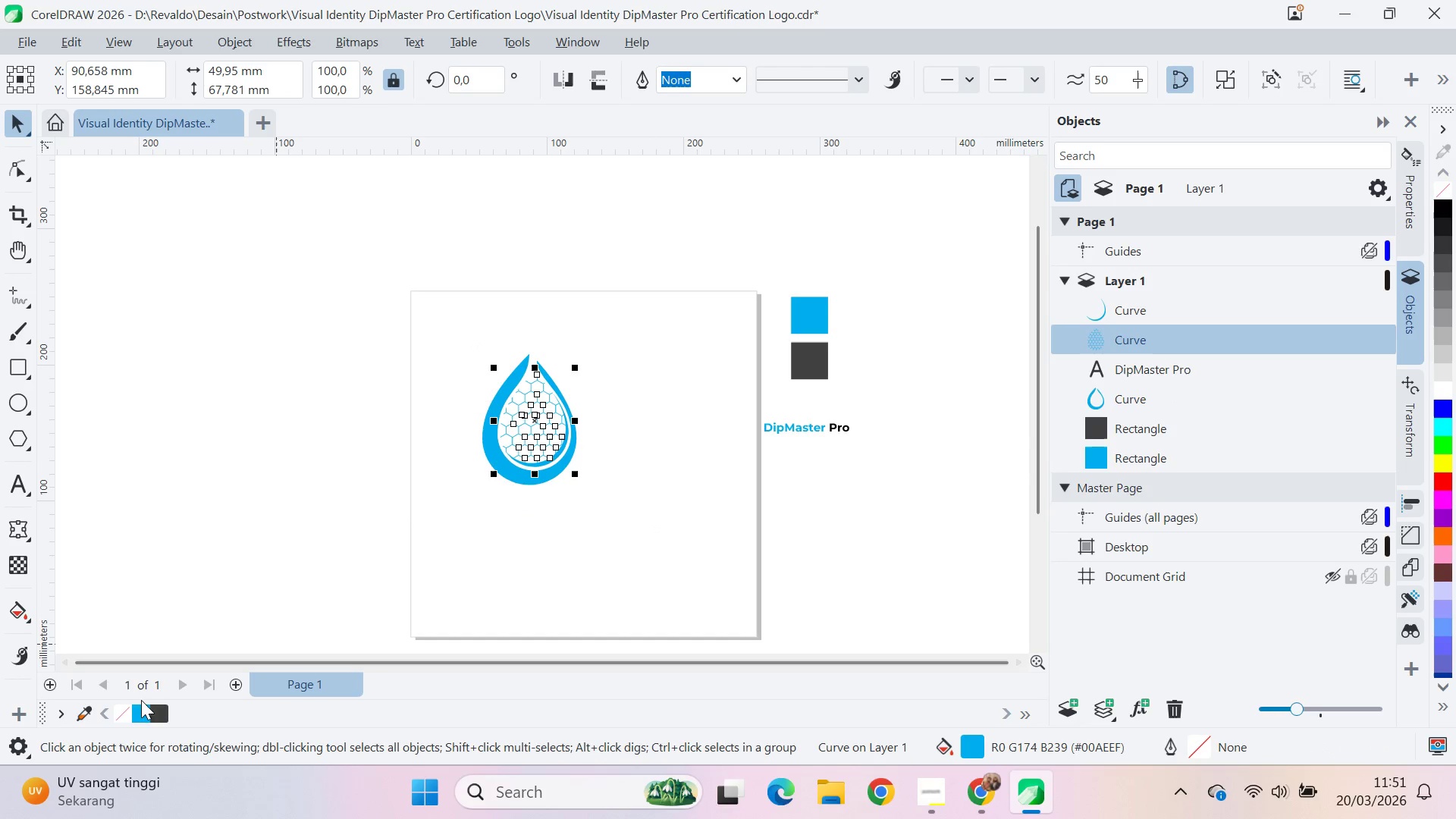 
double_click([156, 713])
 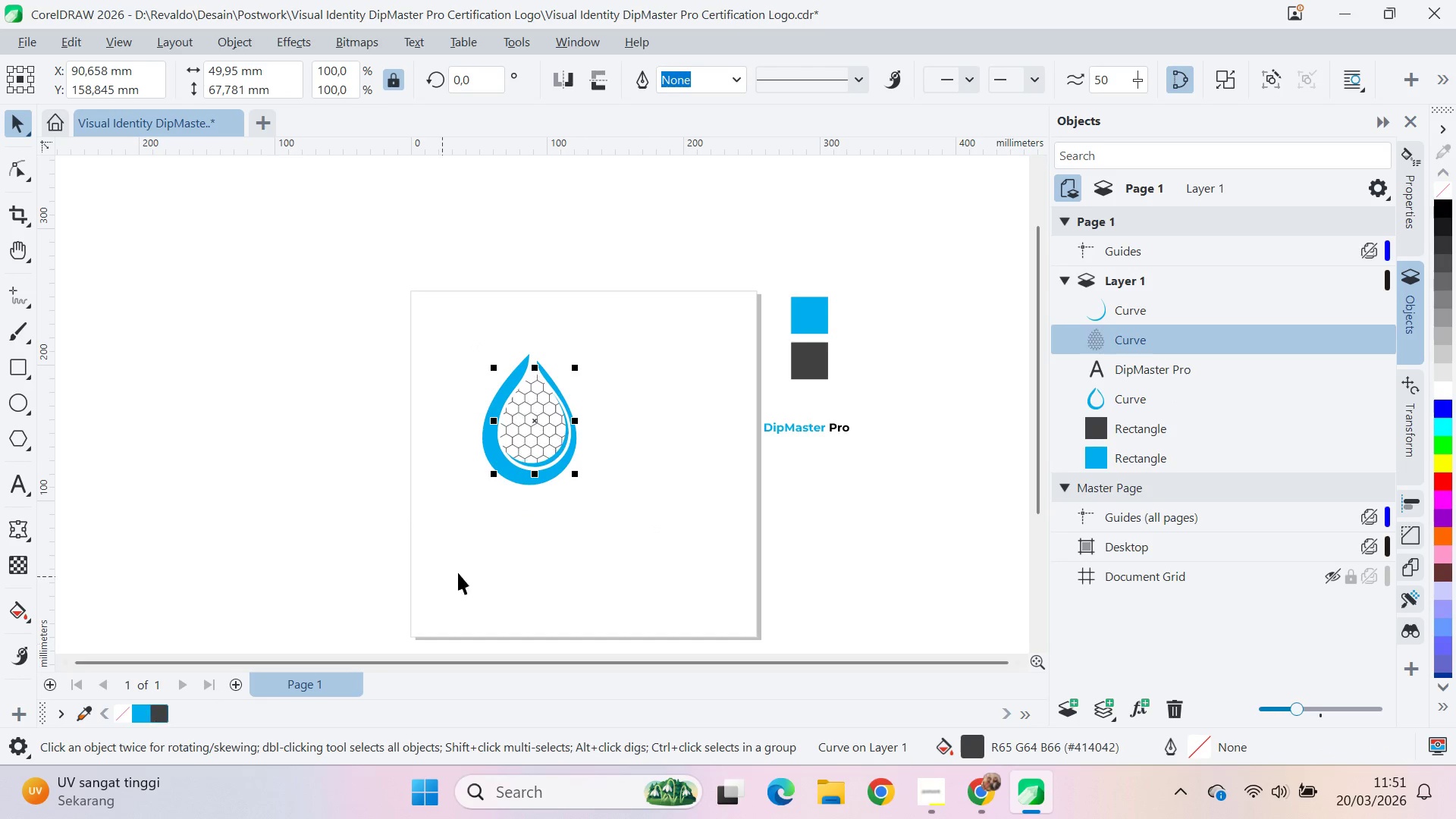 
left_click([507, 554])
 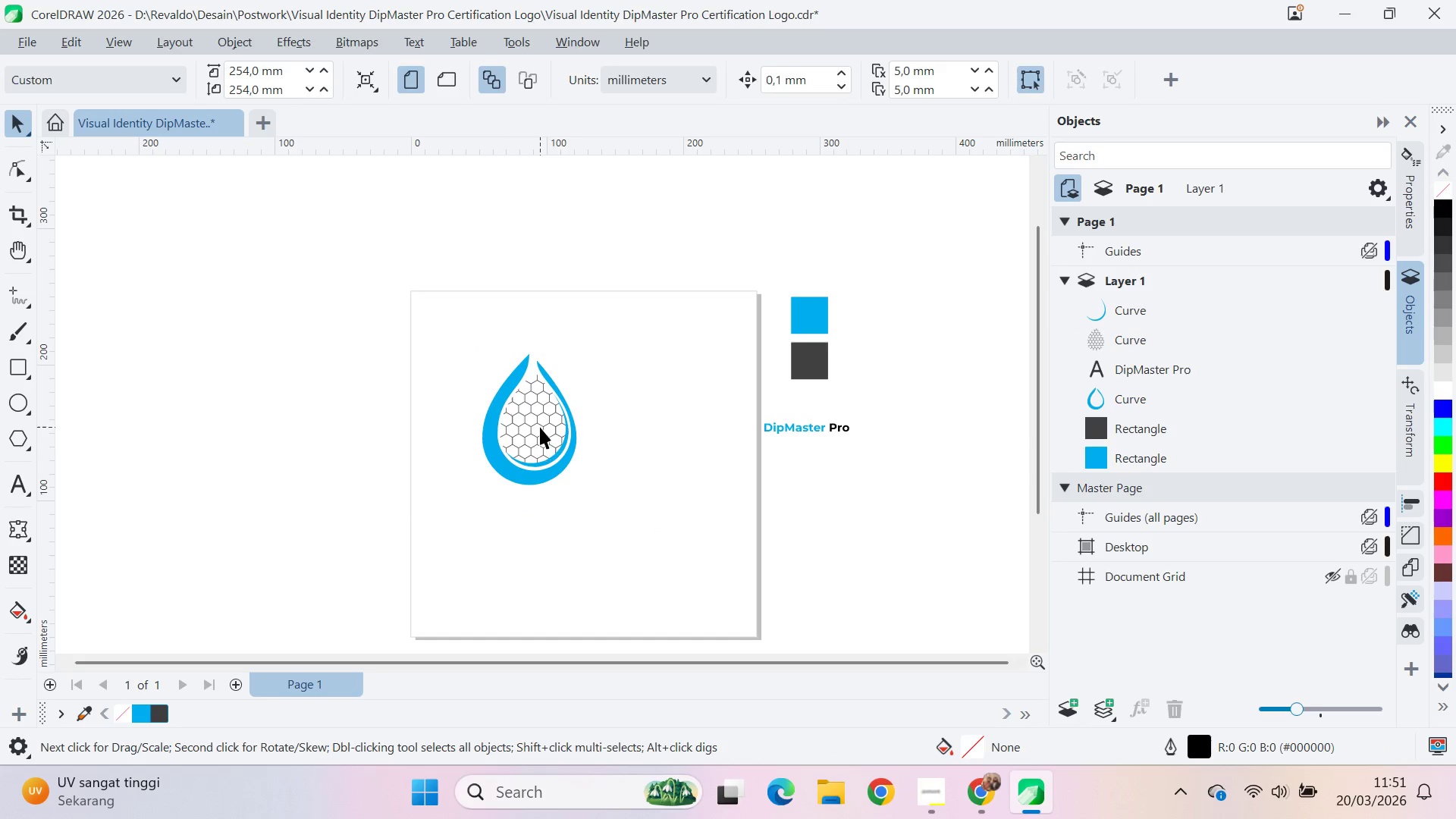 
scroll: coordinate [543, 421], scroll_direction: up, amount: 10.0
 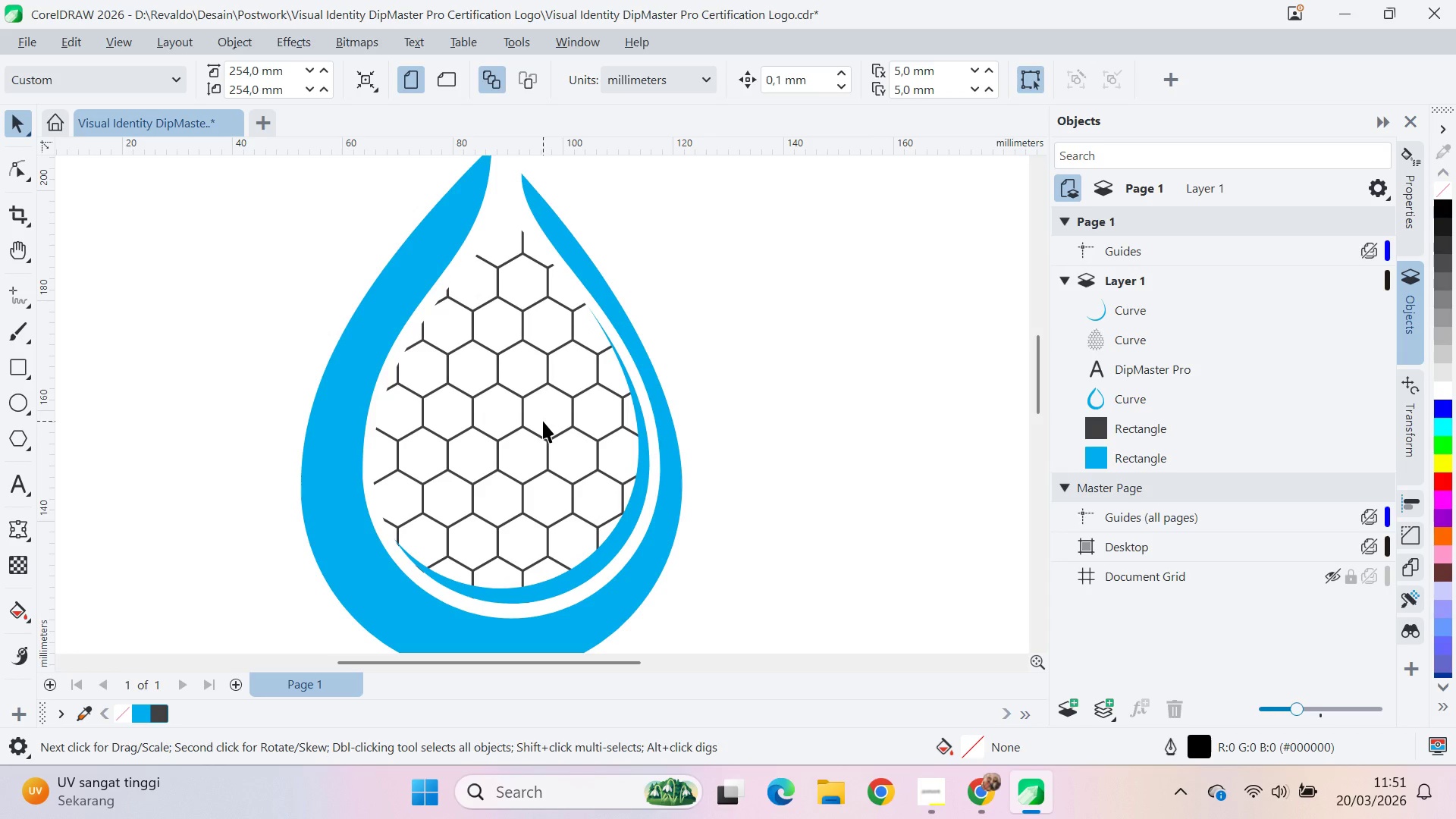 
scroll: coordinate [544, 420], scroll_direction: down, amount: 9.0
 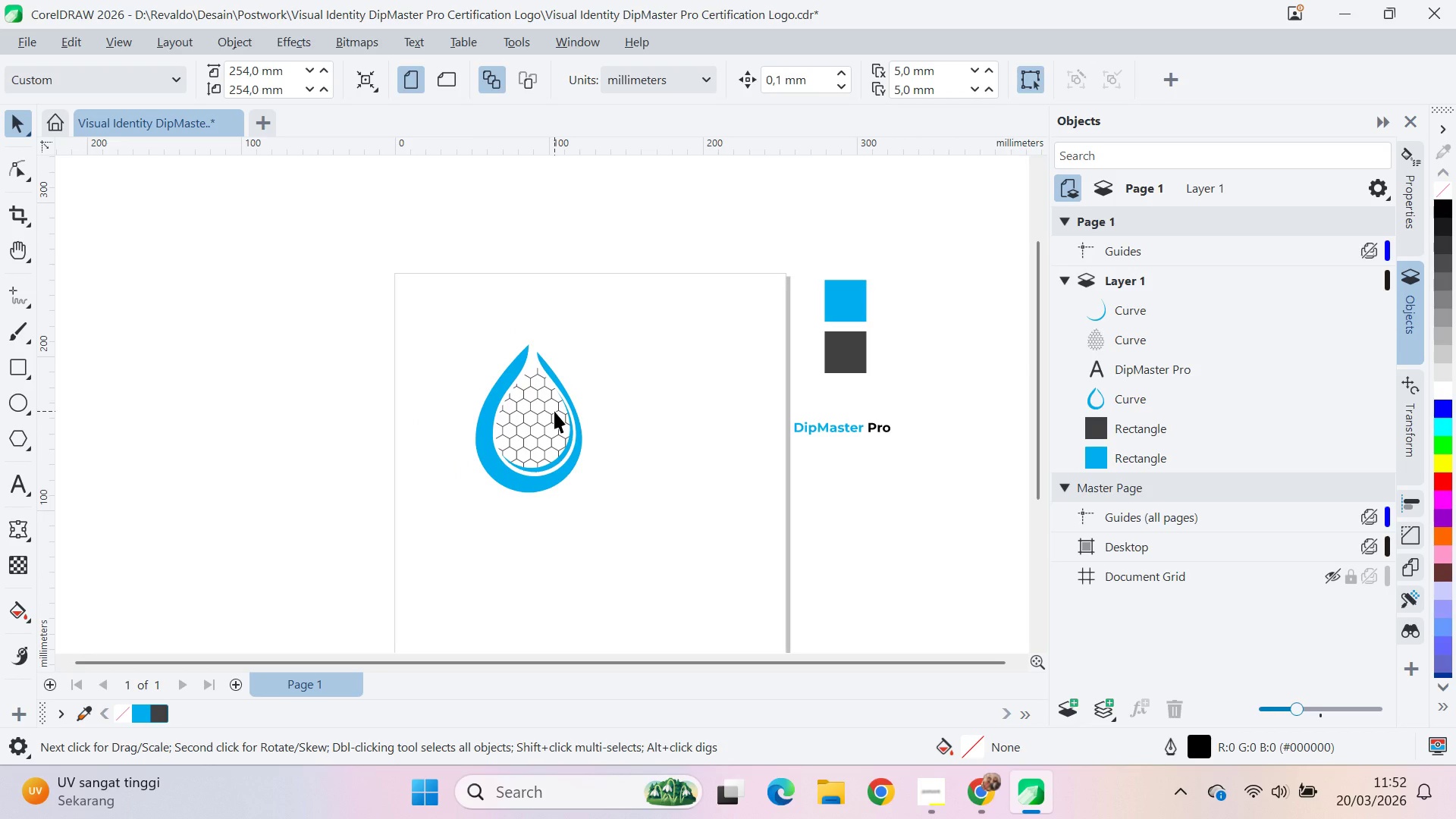 
wait(9.36)
 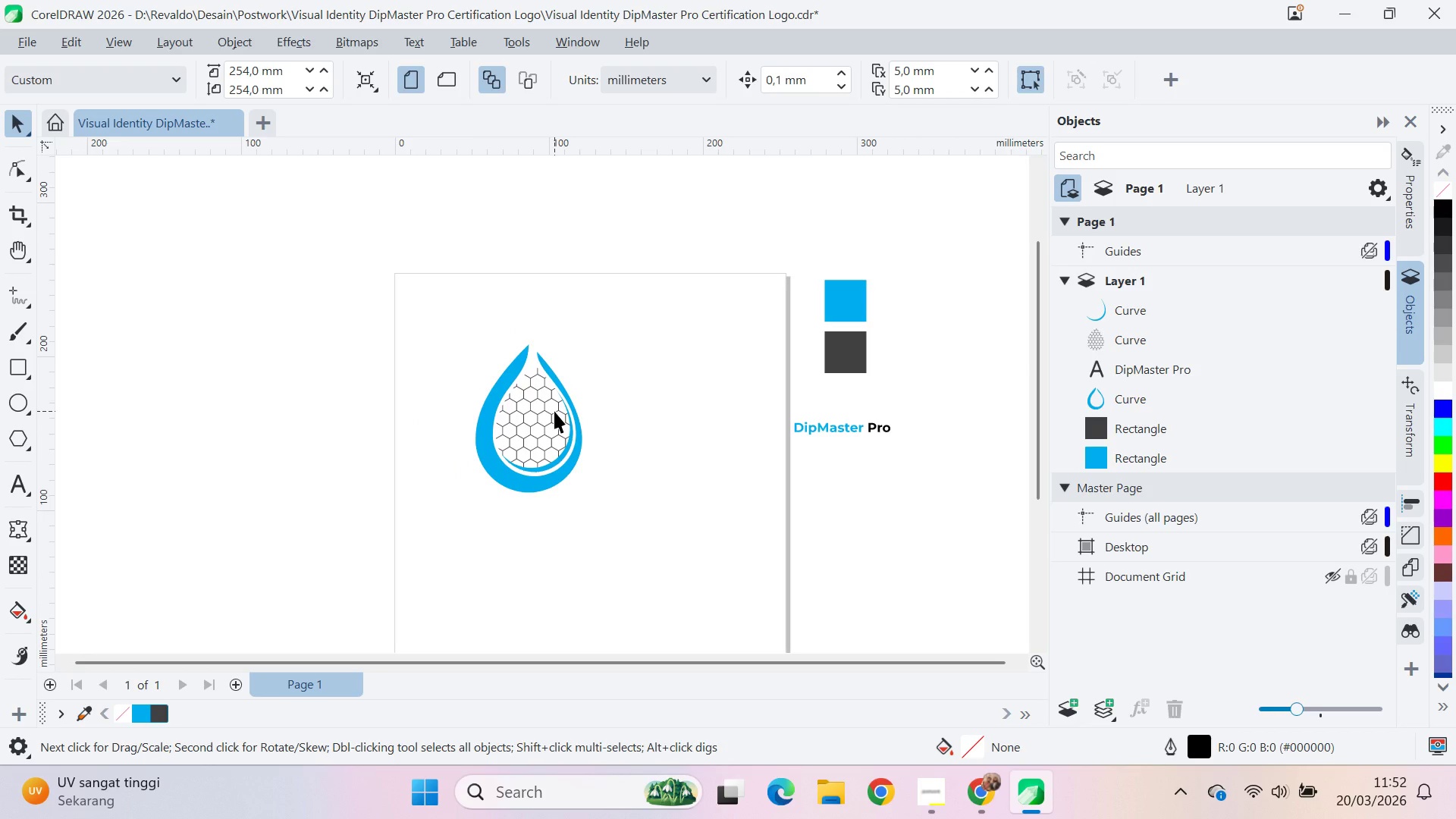 
left_click_drag(start_coordinate=[615, 335], to_coordinate=[428, 529])
 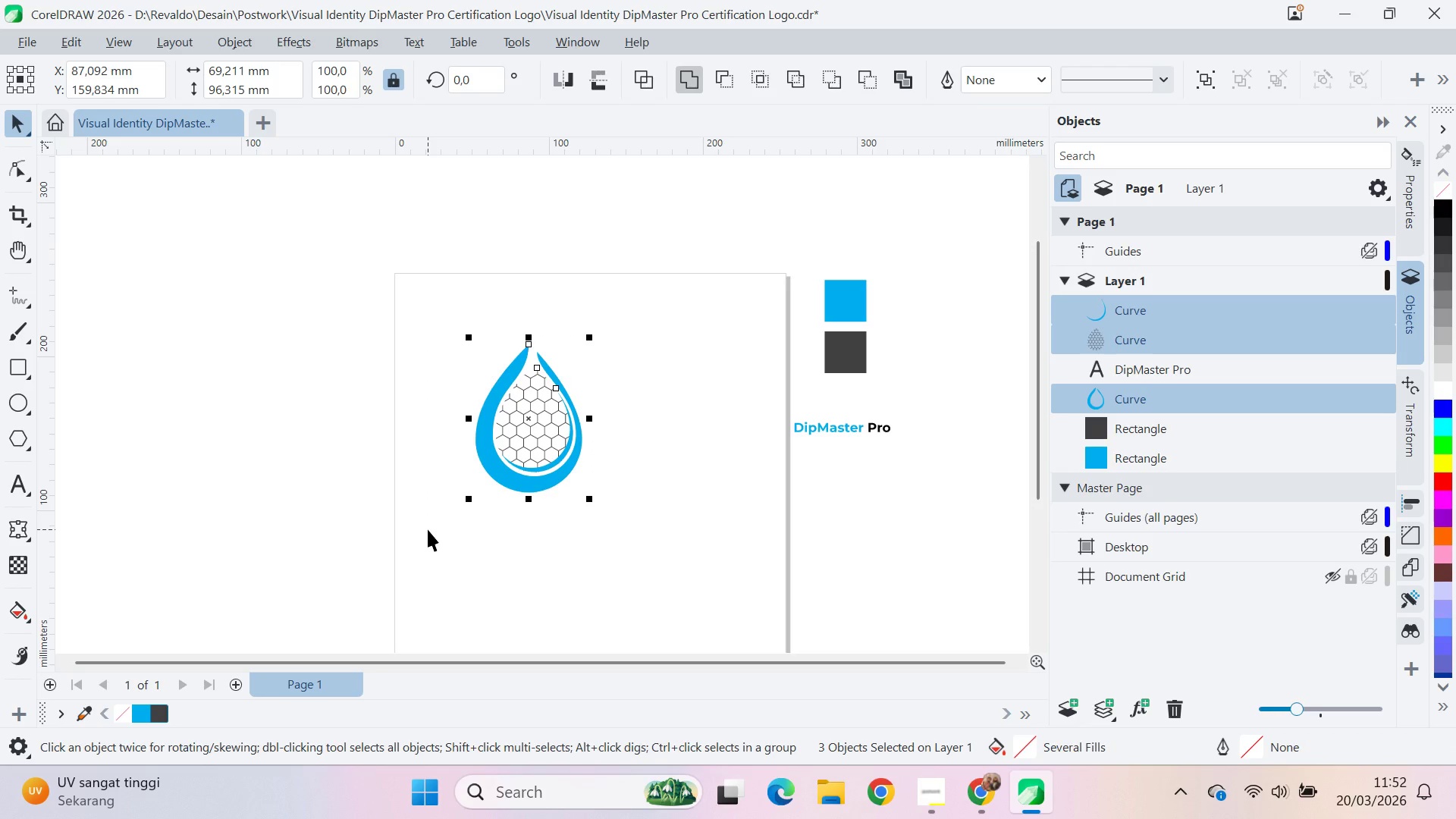 
key(Control+G)
 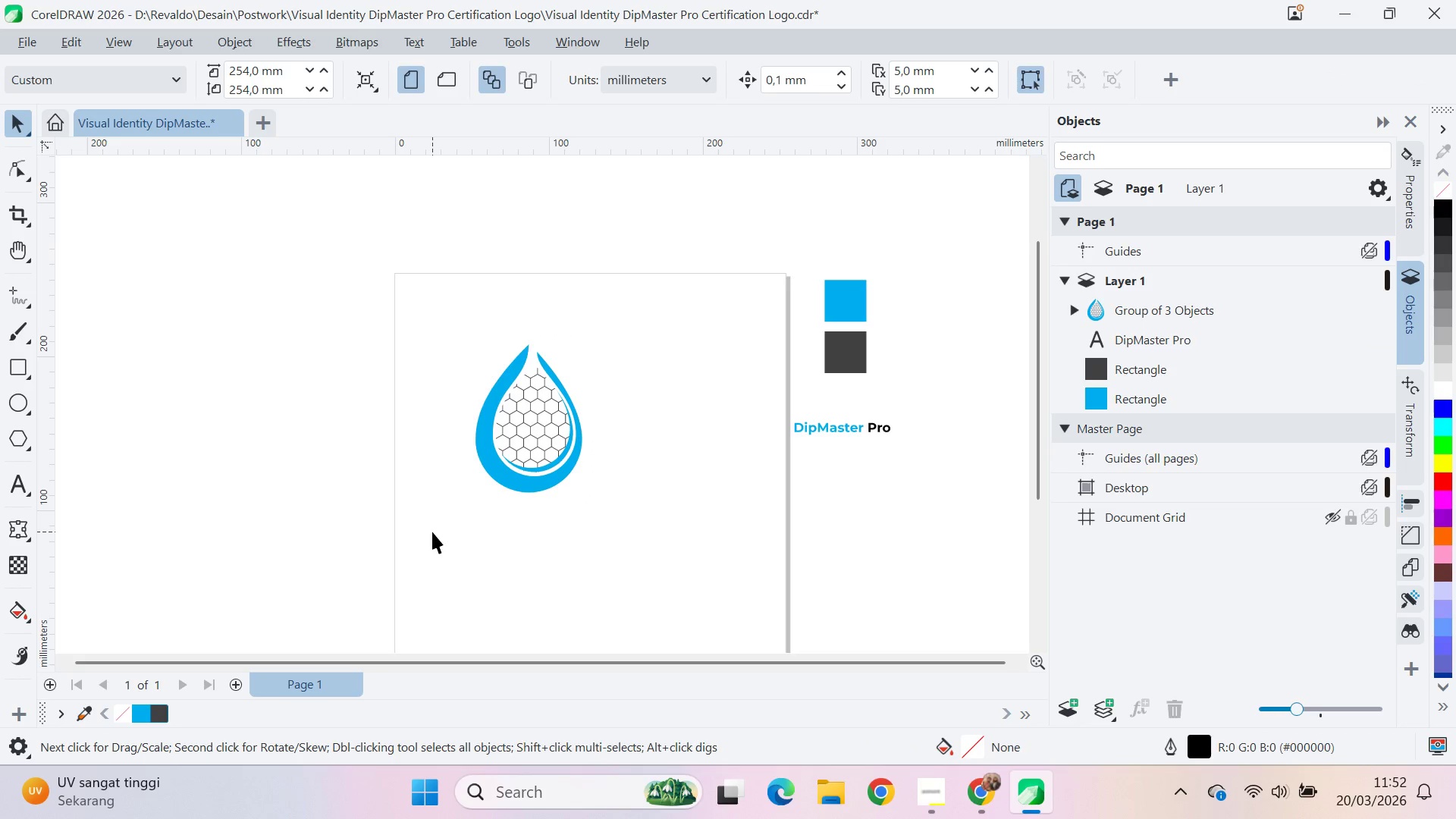 
key(Control+V)
 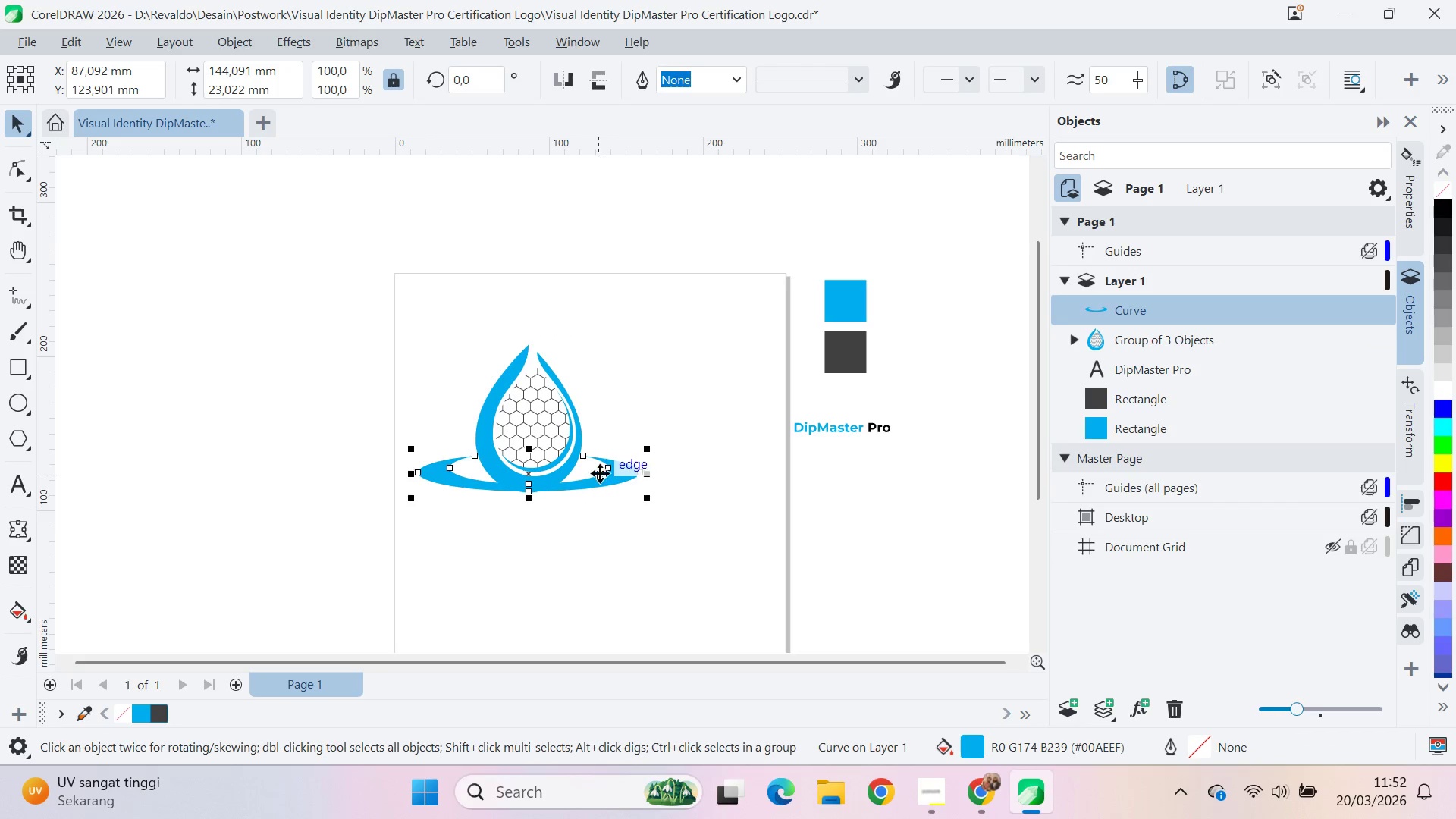 
left_click_drag(start_coordinate=[610, 482], to_coordinate=[613, 498])
 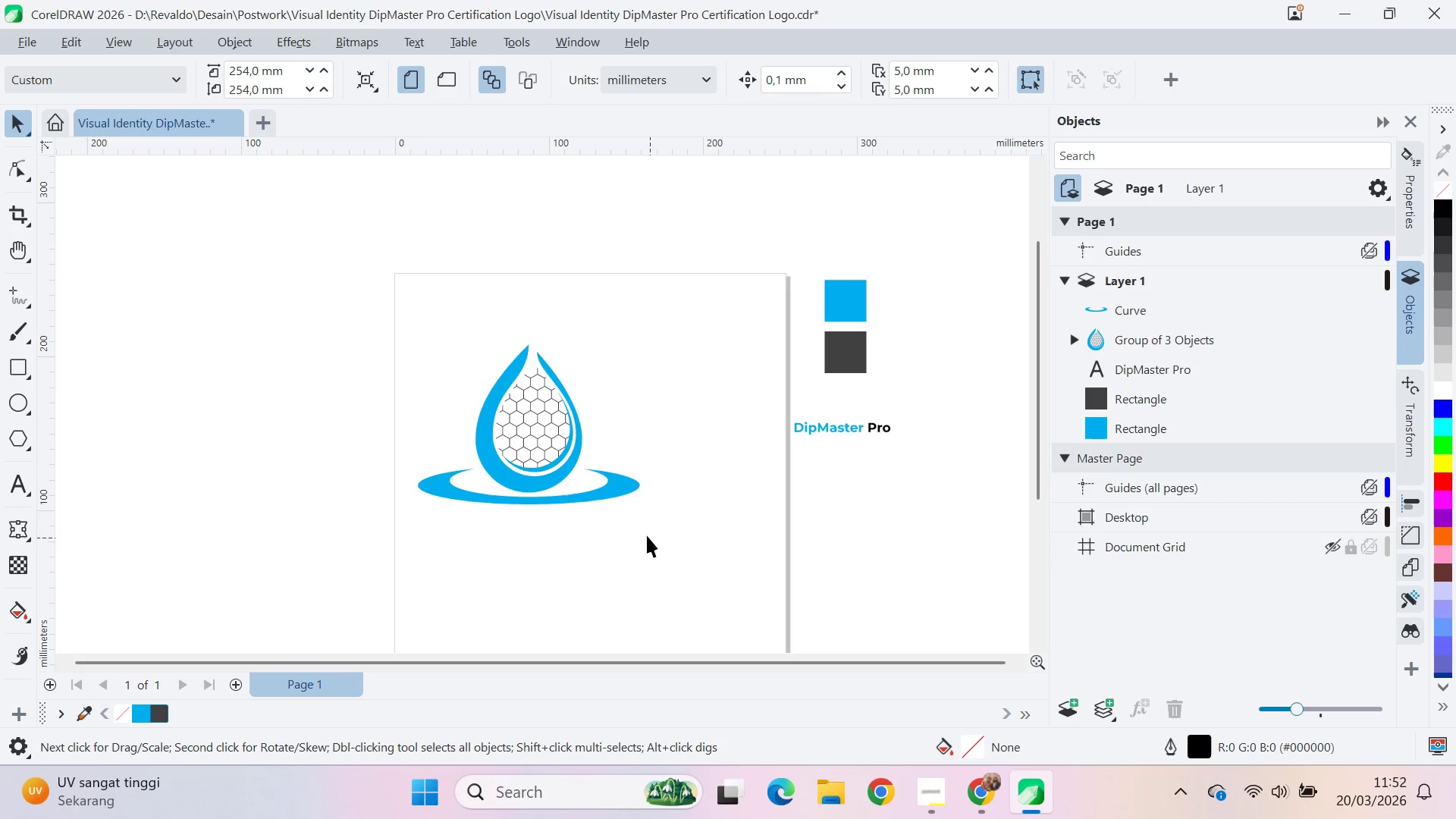 
hold_key(key=ShiftLeft, duration=0.83)
 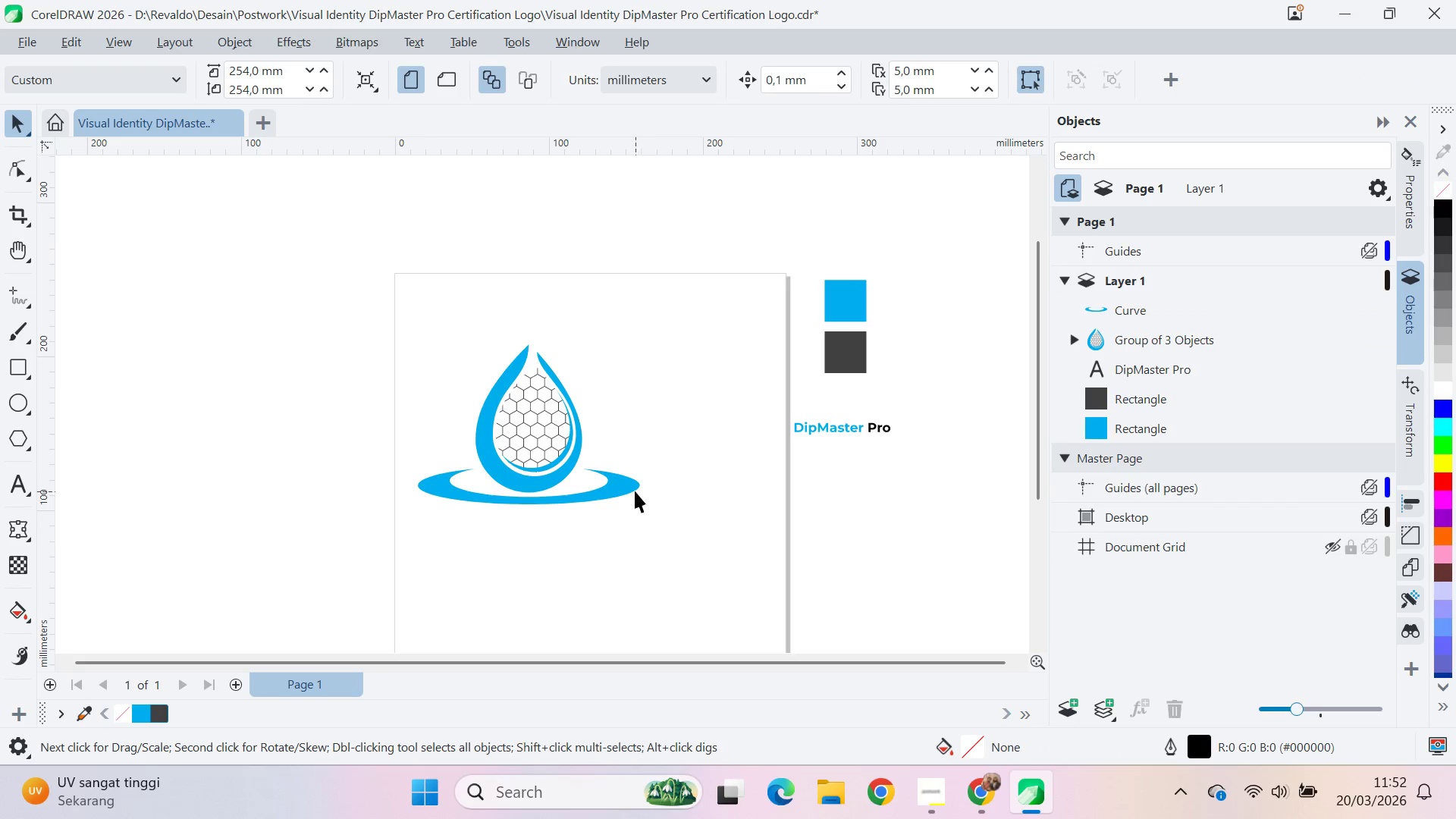 
left_click_drag(start_coordinate=[632, 489], to_coordinate=[634, 504])
 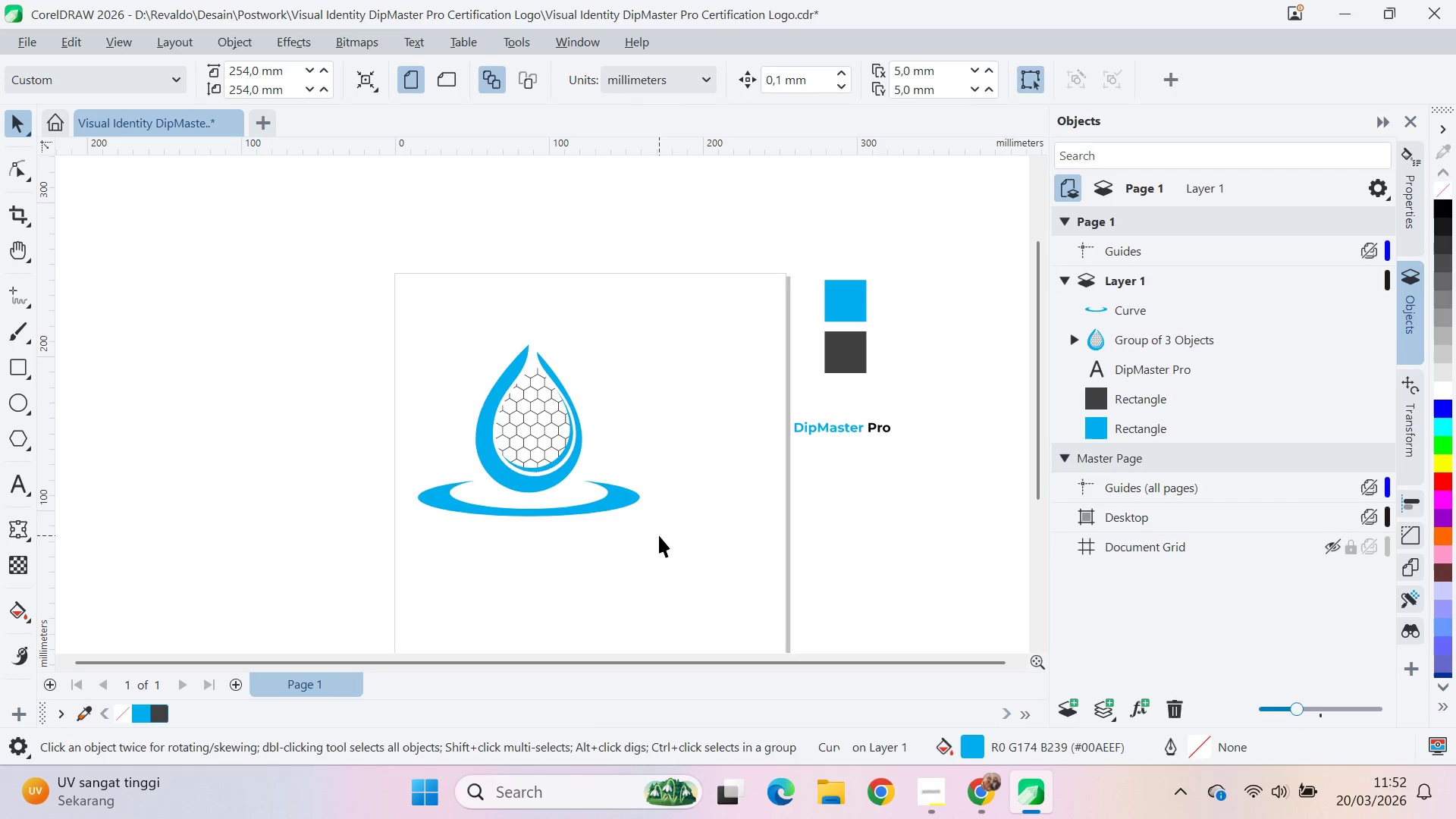 
hold_key(key=ShiftLeft, duration=0.67)
 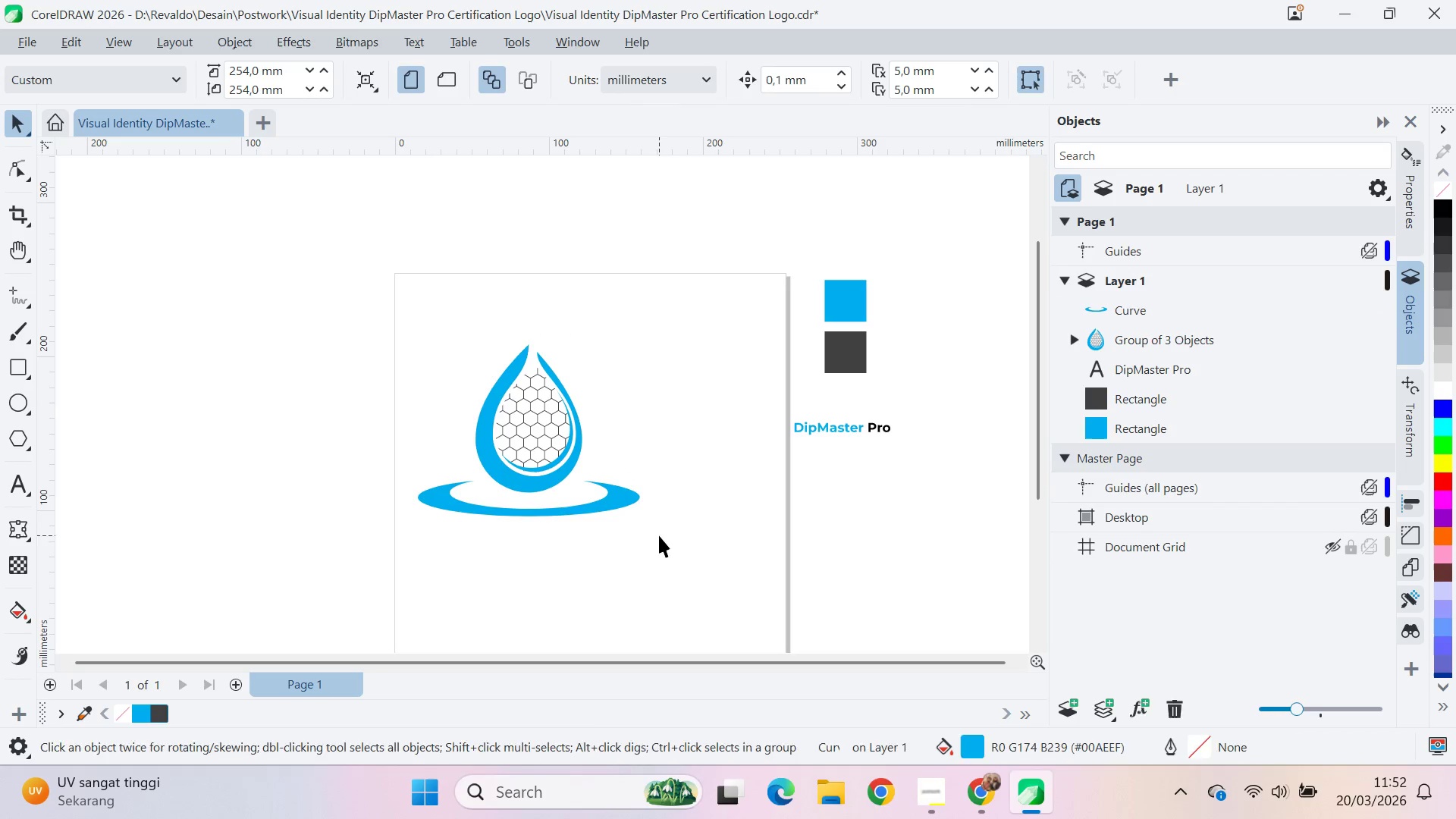 
key(Control+S)
 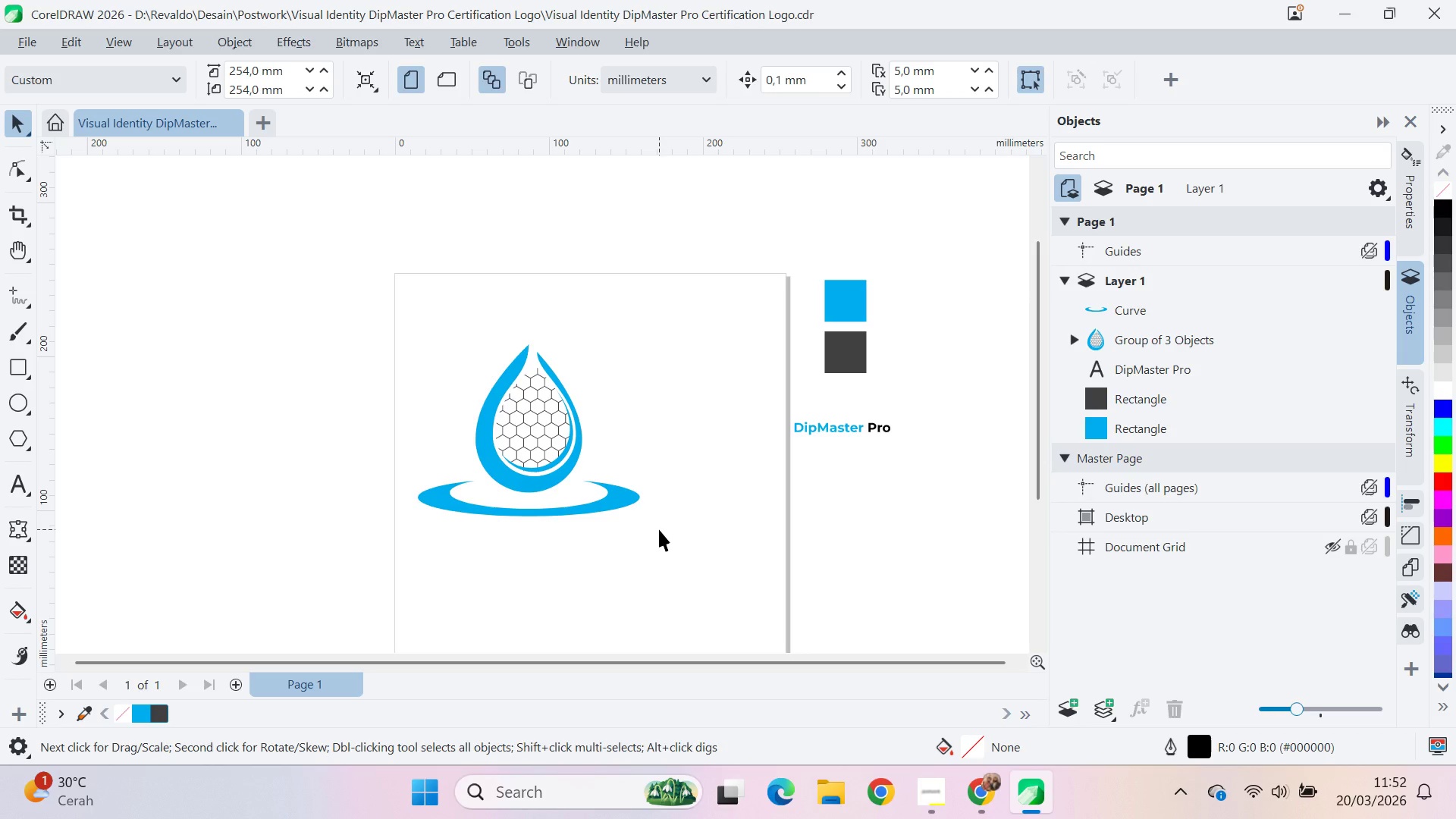 
wait(38.11)
 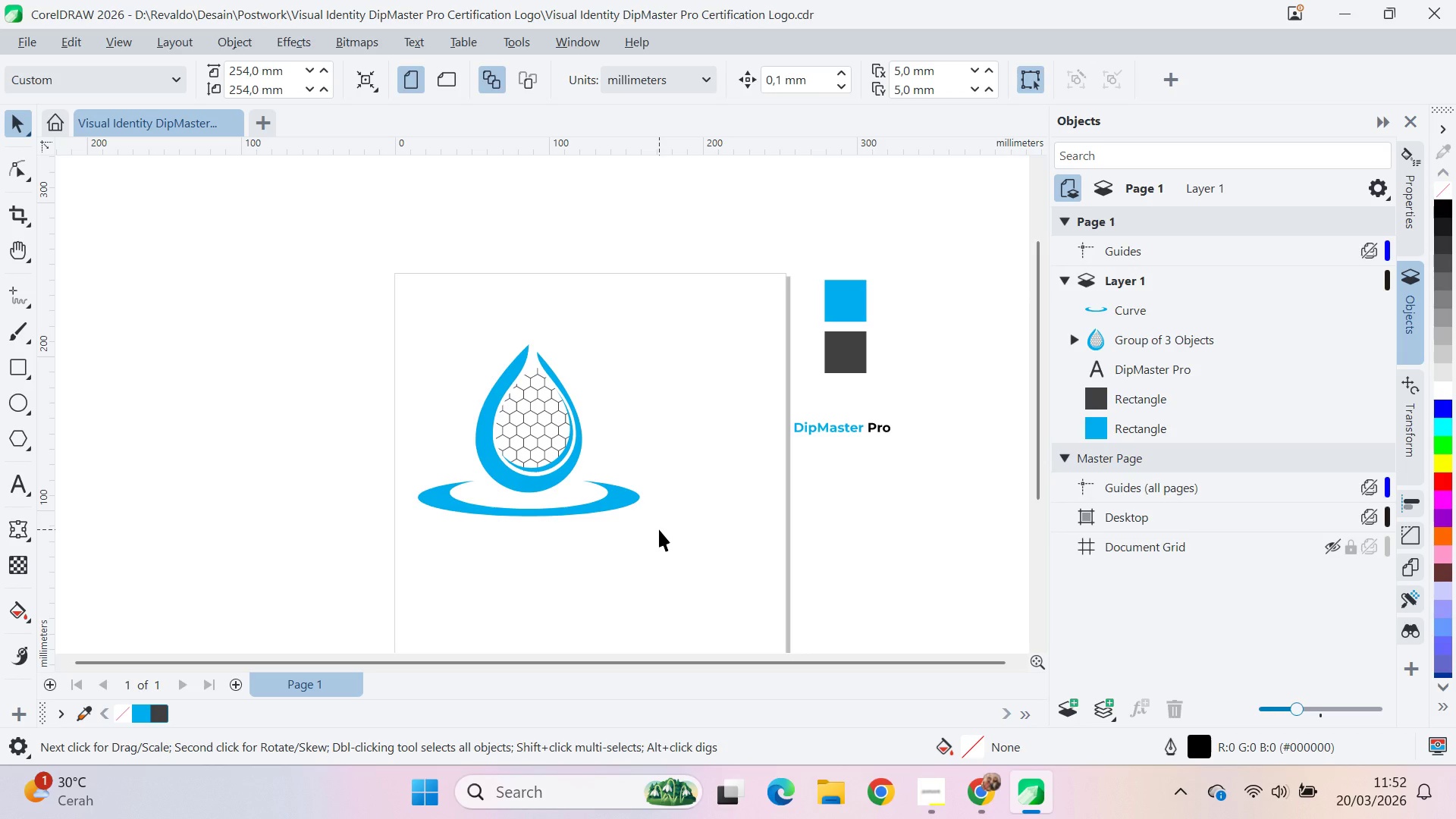 
left_click([651, 538])
 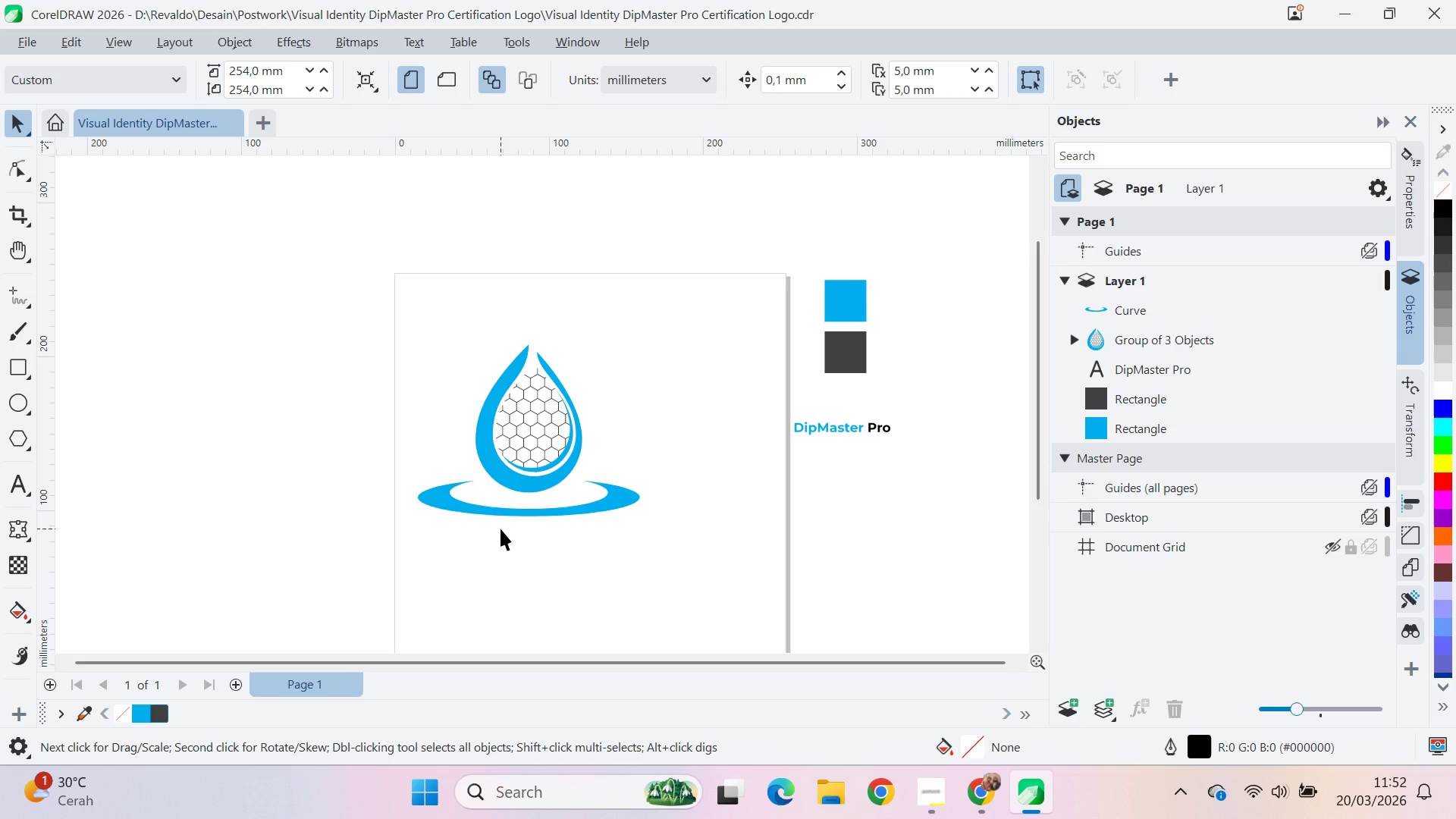 
wait(6.06)
 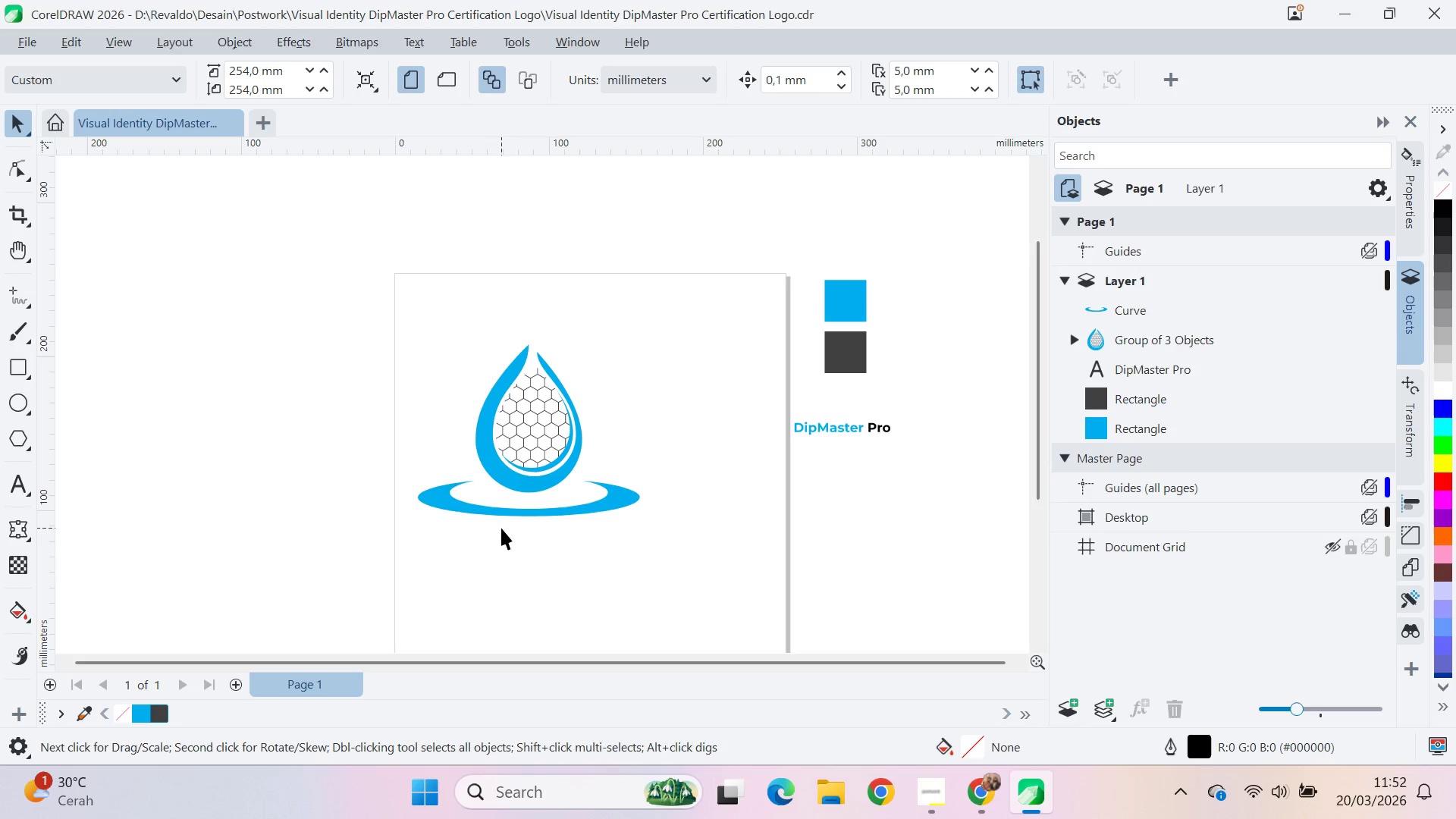 
left_click([685, 450])
 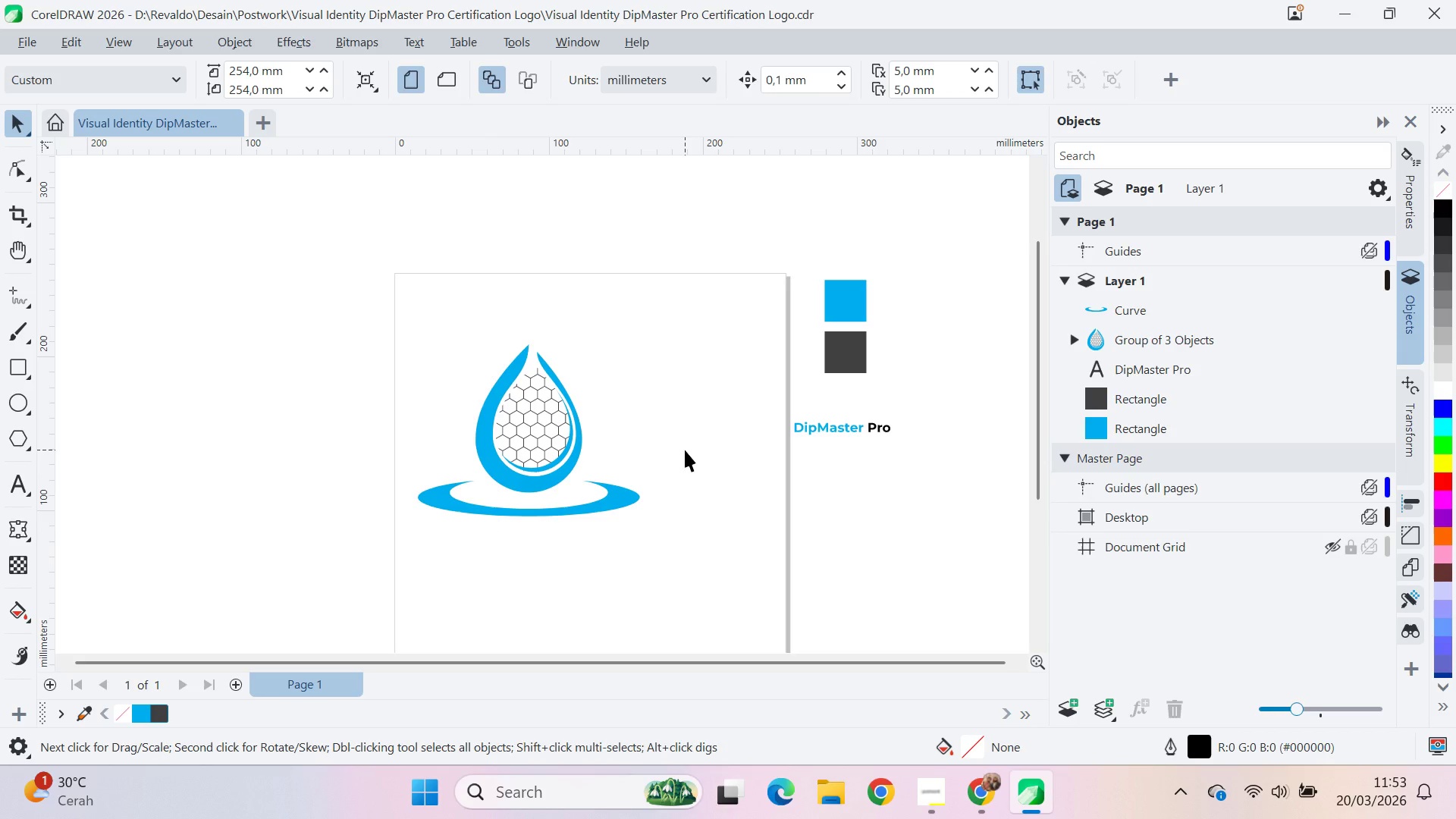 
wait(5.95)
 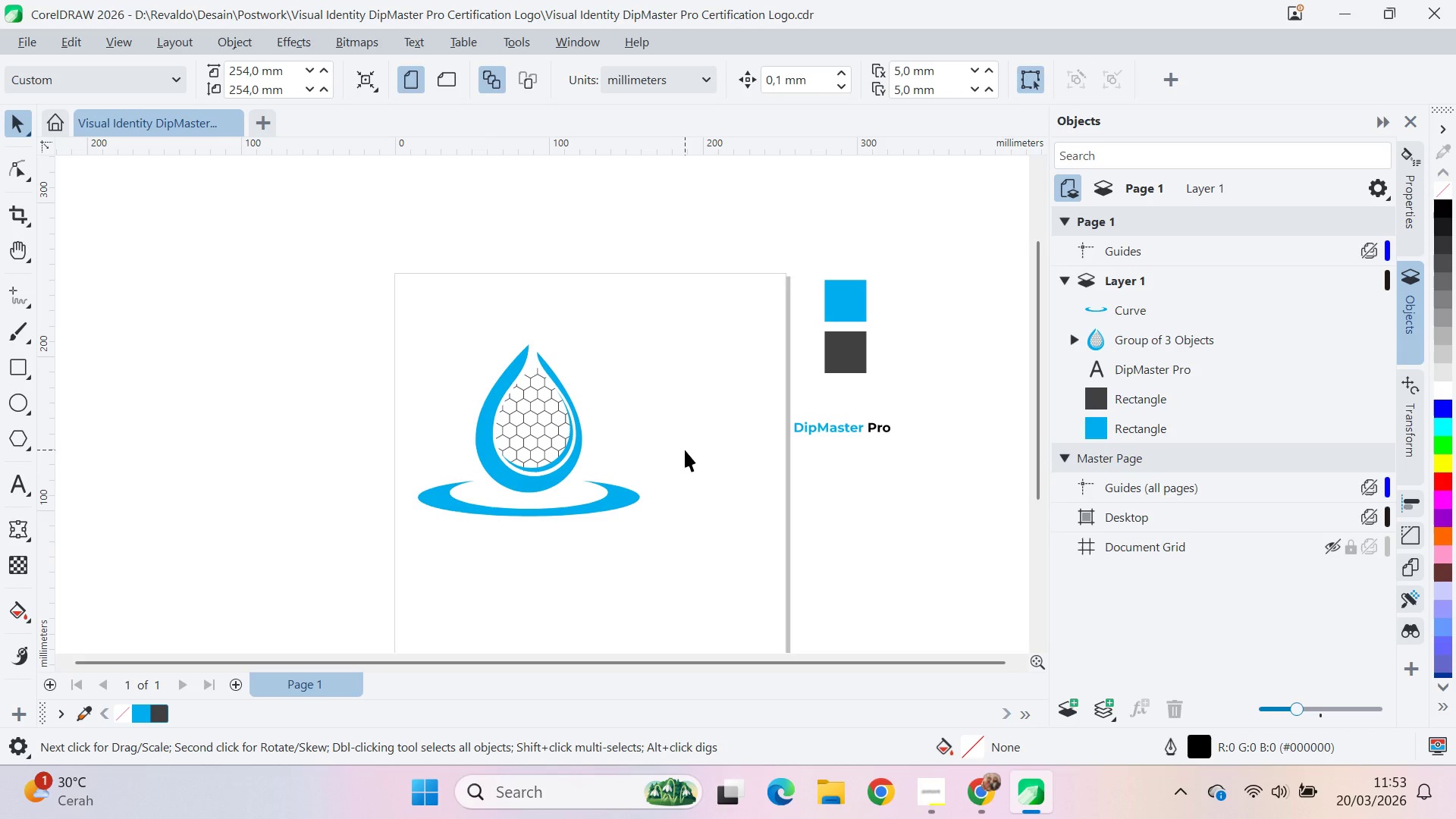 
left_click([685, 450])
 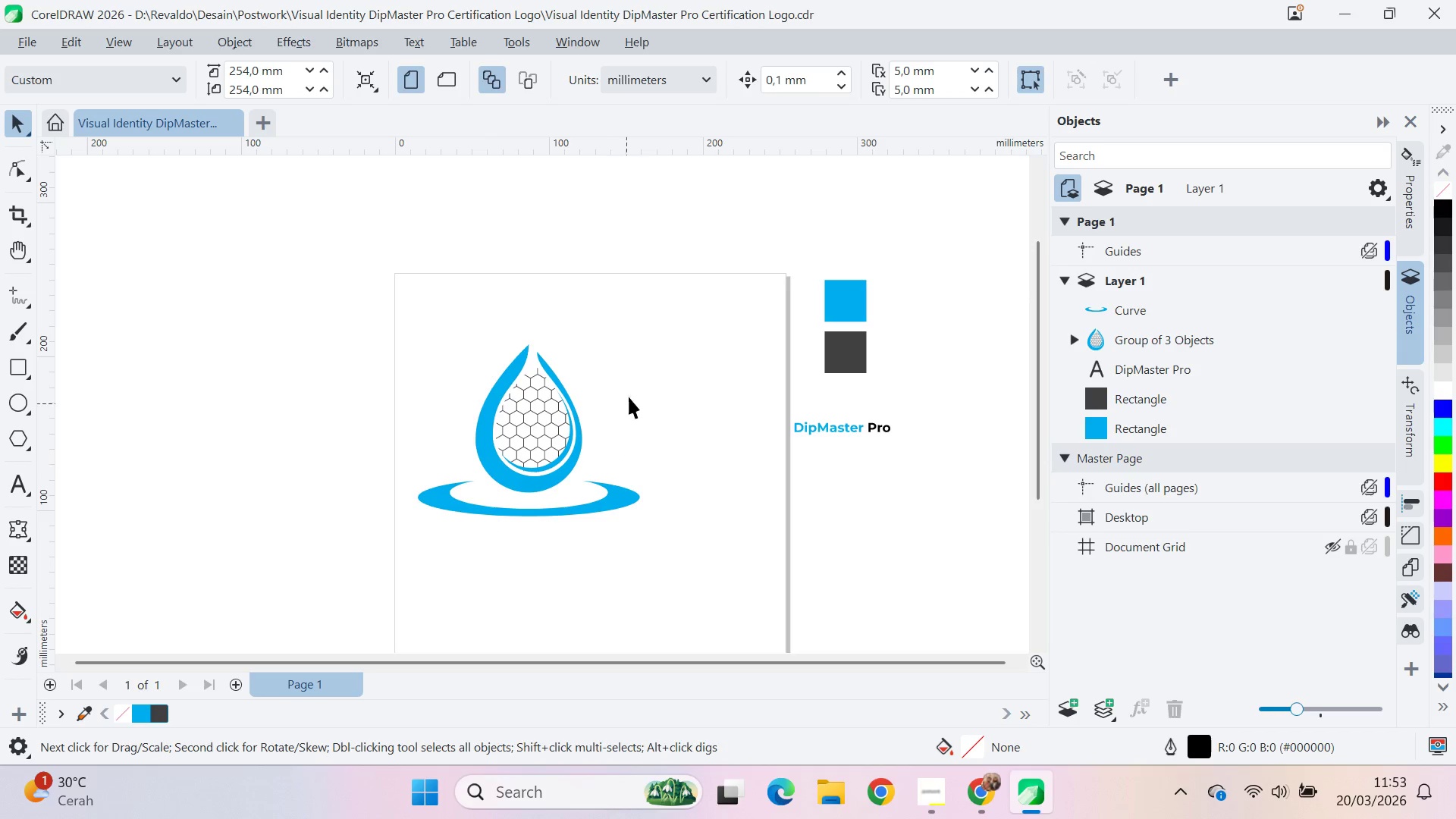 
type(qv)
 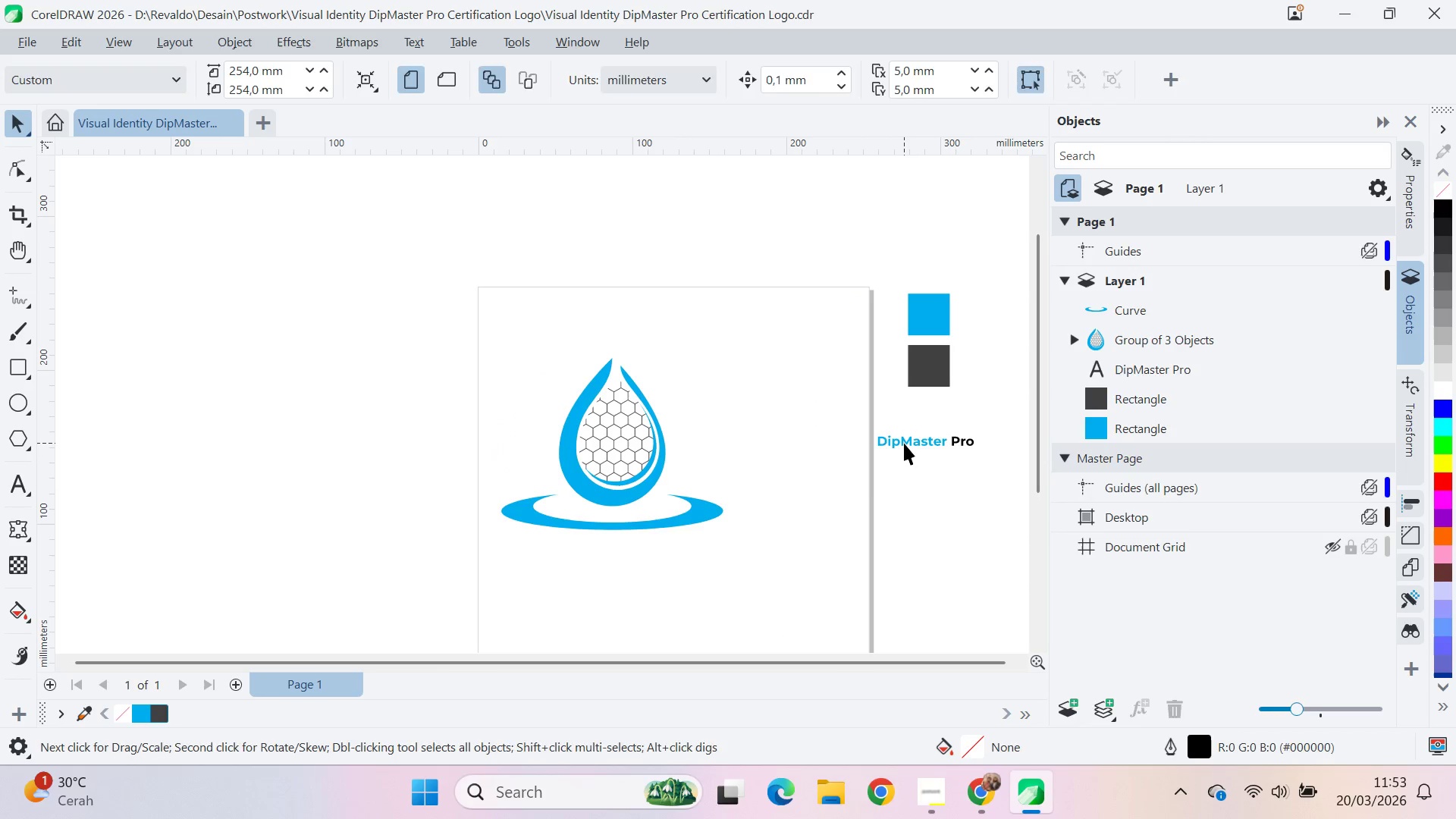 
left_click_drag(start_coordinate=[640, 388], to_coordinate=[723, 402])
 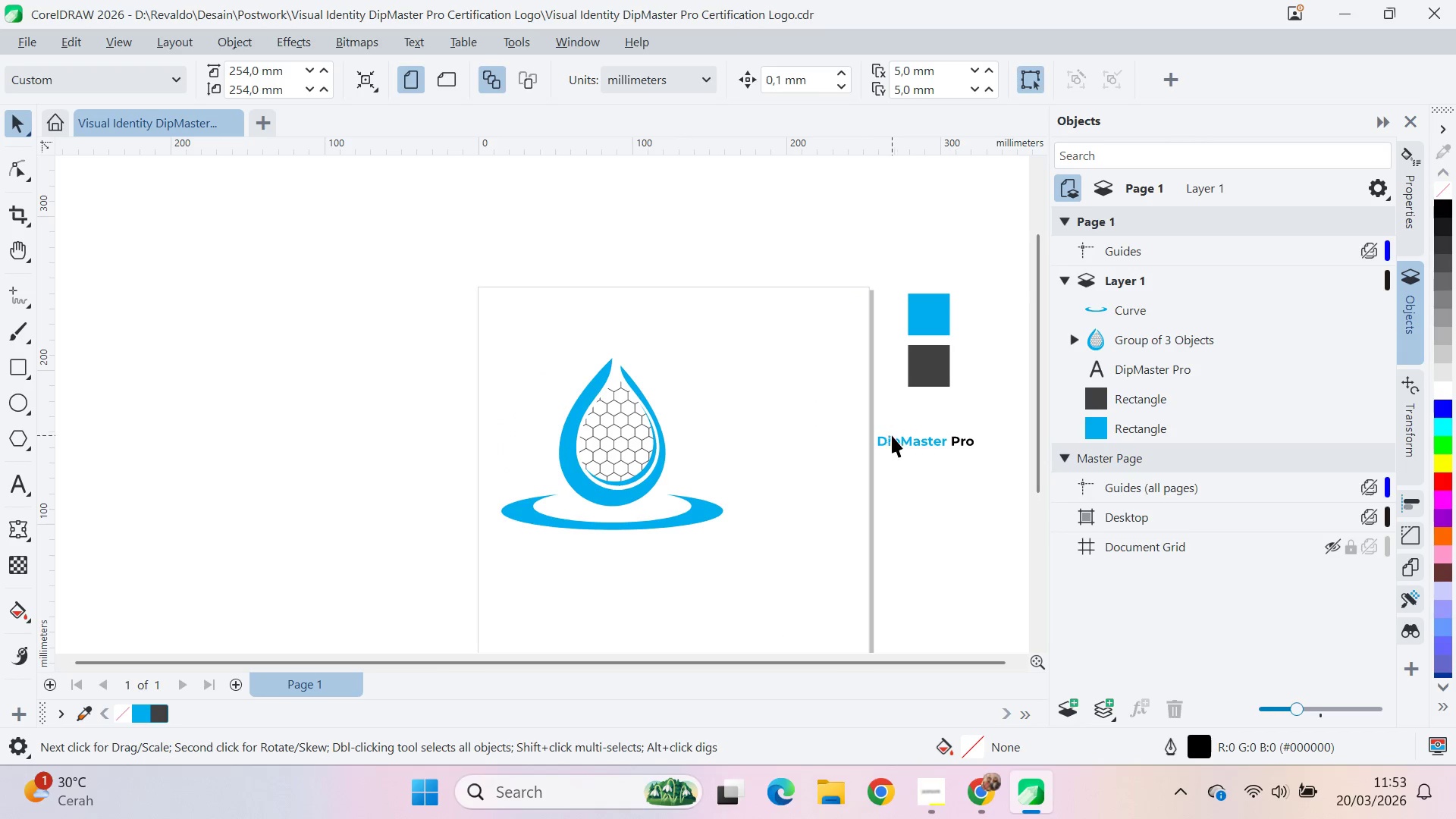 
left_click_drag(start_coordinate=[904, 443], to_coordinate=[560, 590])
 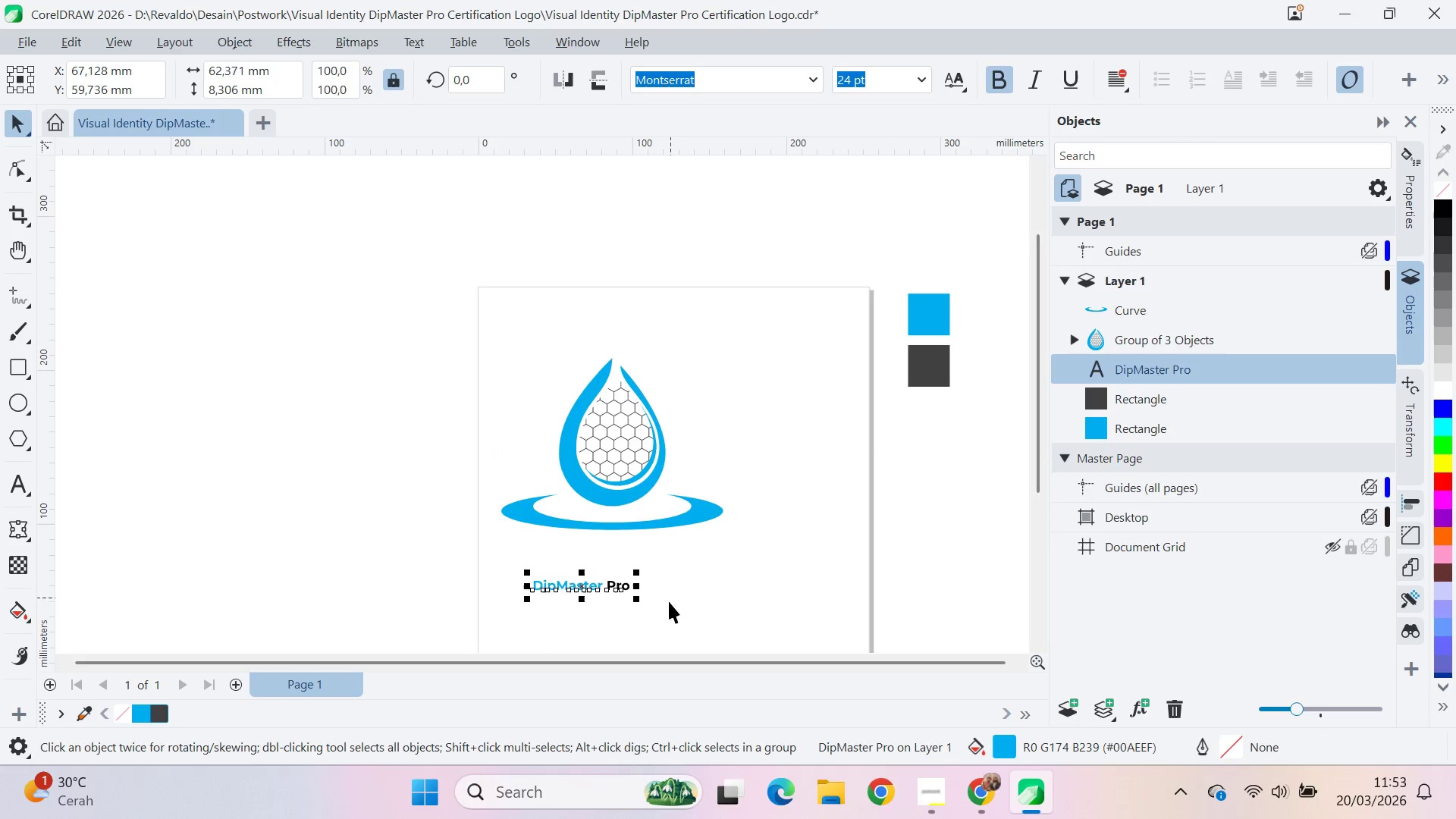 
hold_key(key=ShiftLeft, duration=1.5)
left_click_drag(start_coordinate=[642, 607], to_coordinate=[752, 526])
 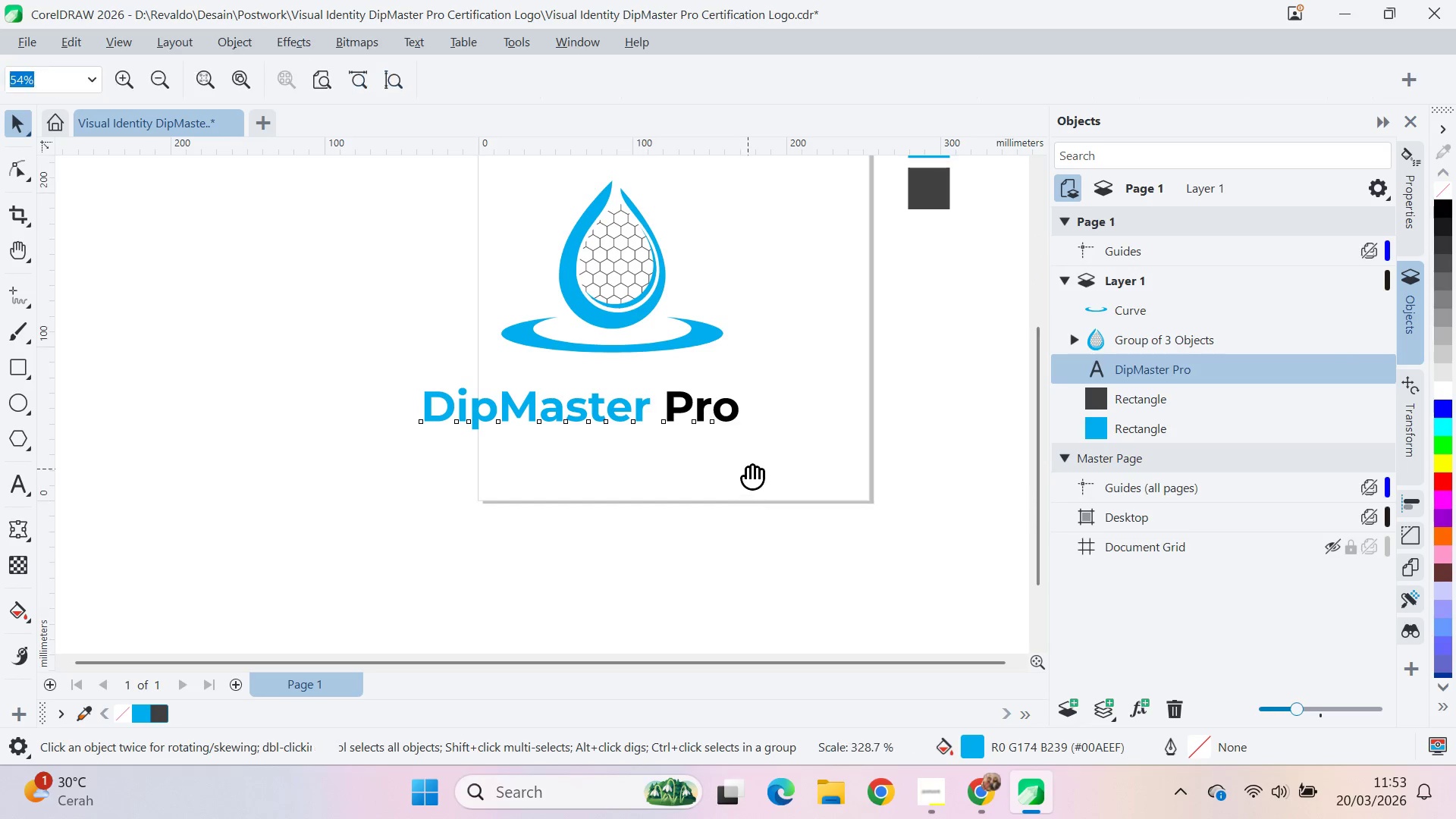 
hold_key(key=ShiftLeft, duration=0.69)
 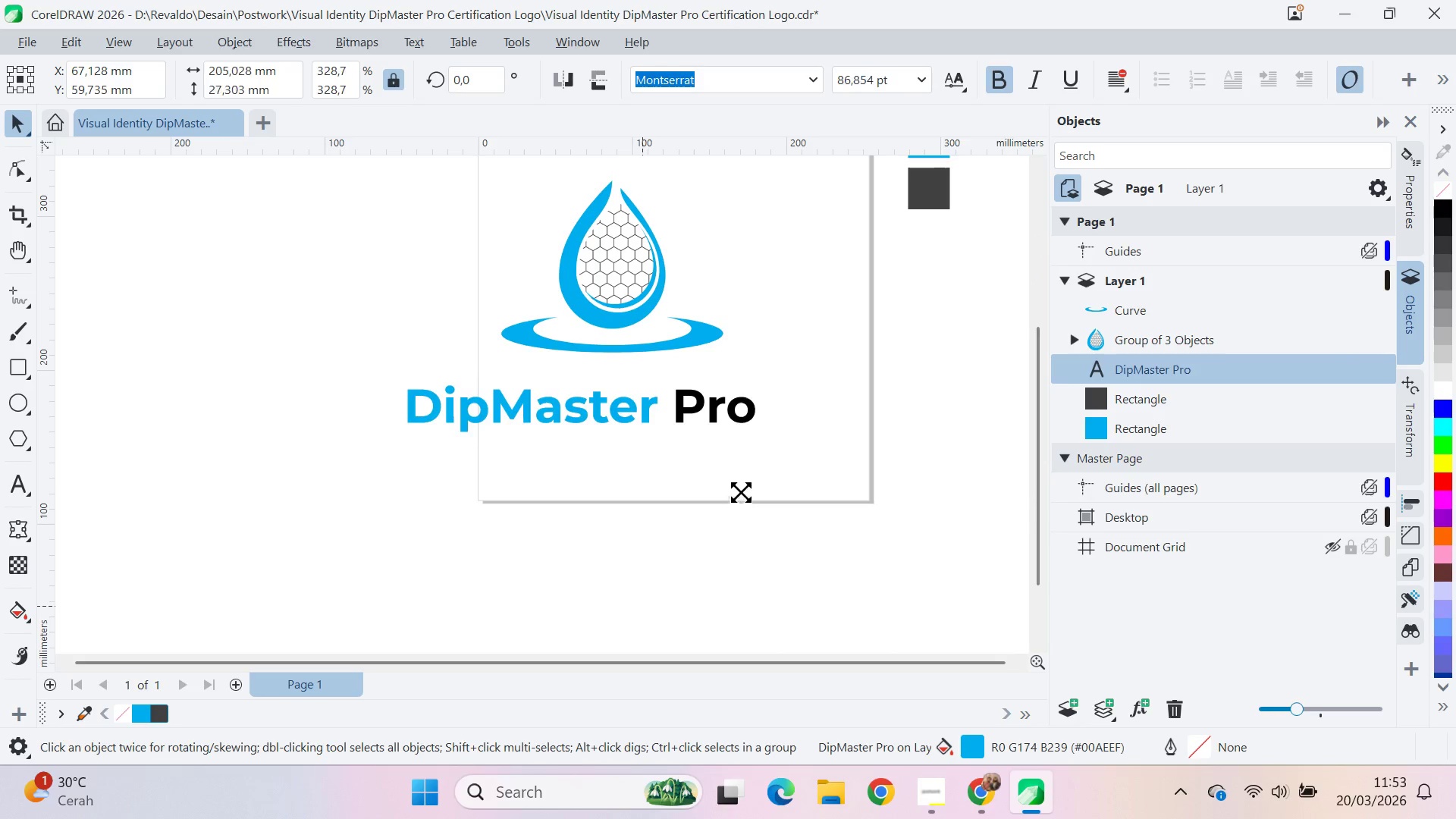 
type(qvc)
 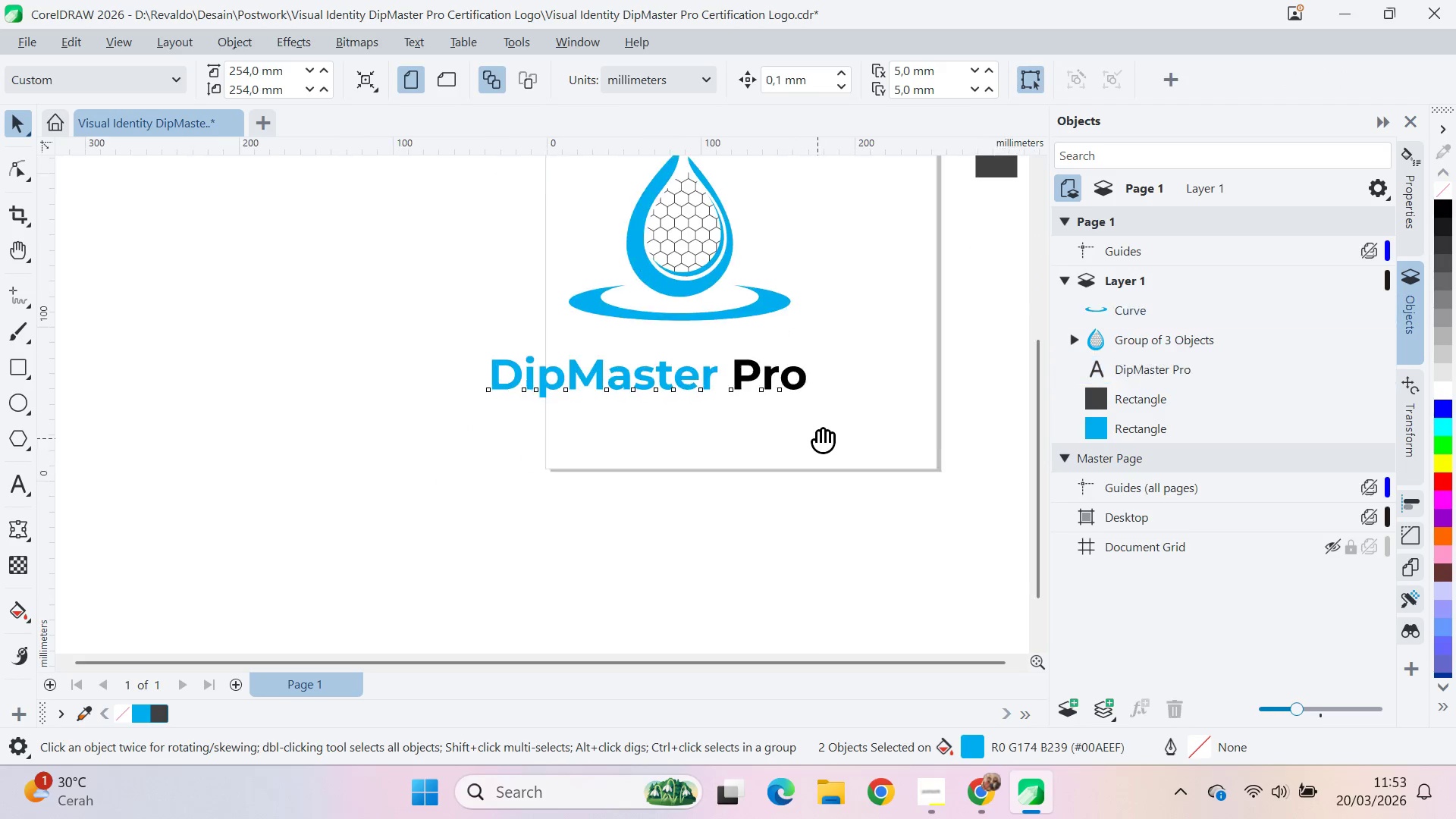 
left_click_drag(start_coordinate=[750, 469], to_coordinate=[767, 557])
 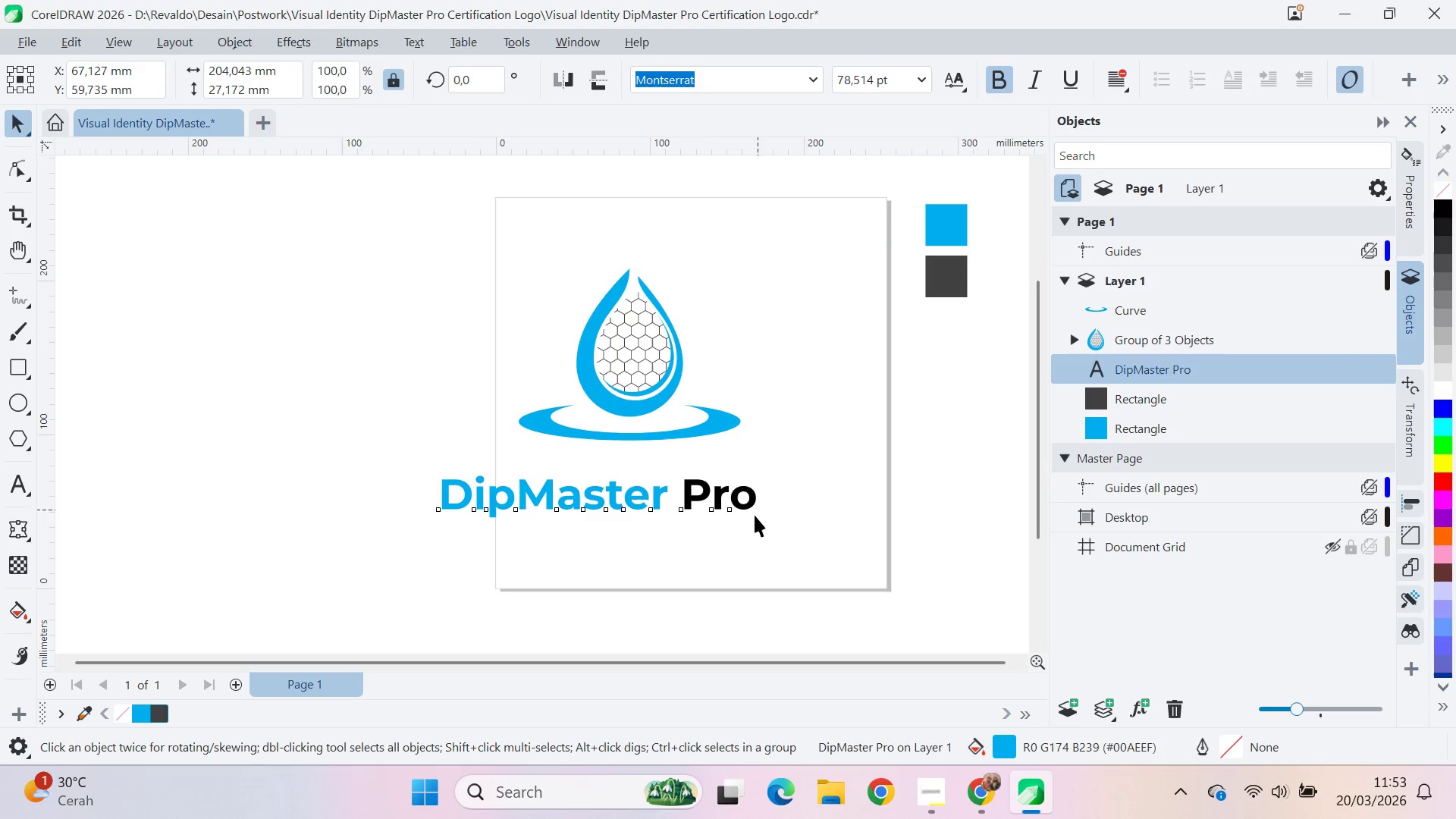 
double_click([821, 469])
 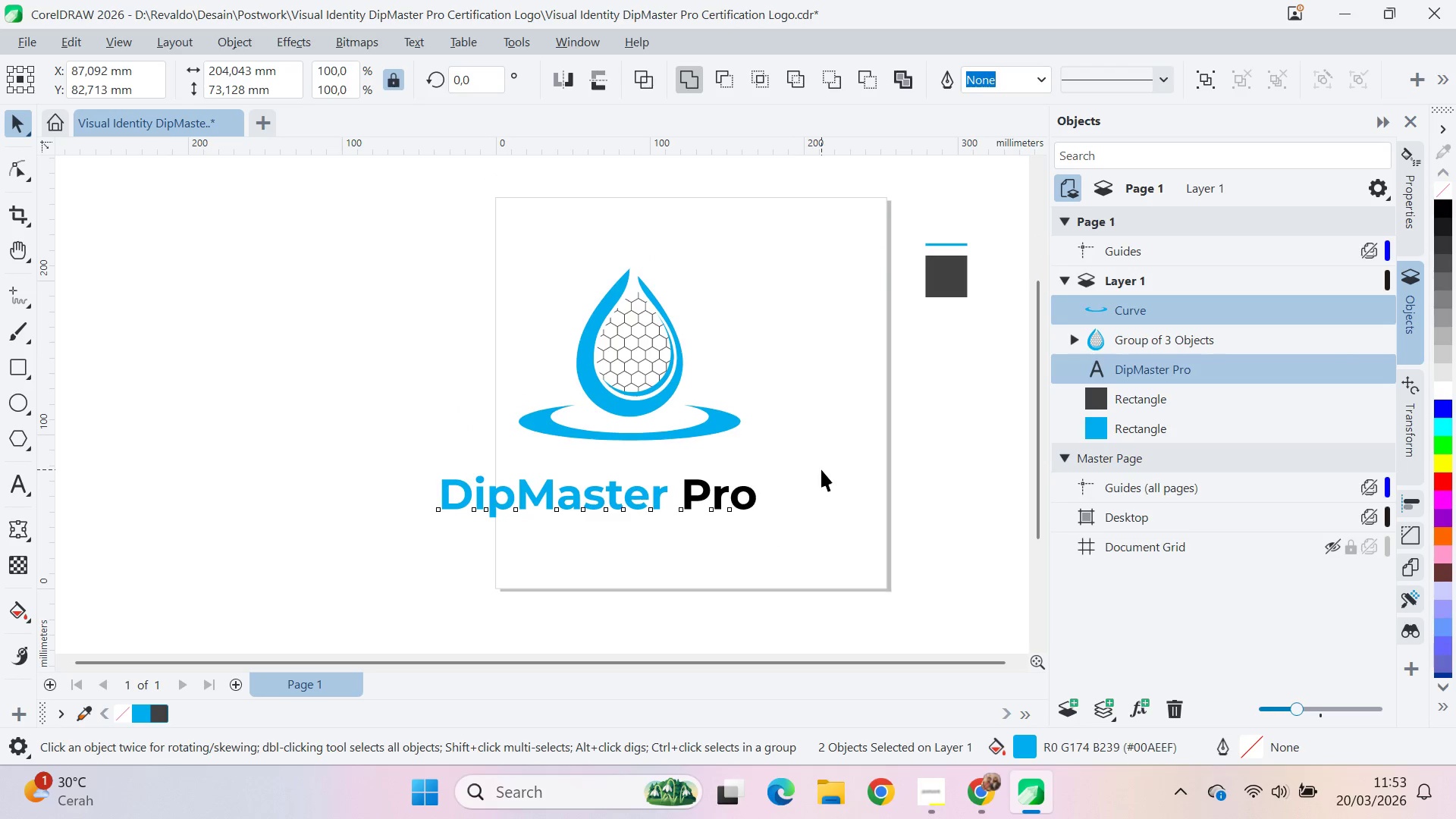 
type(qv)
 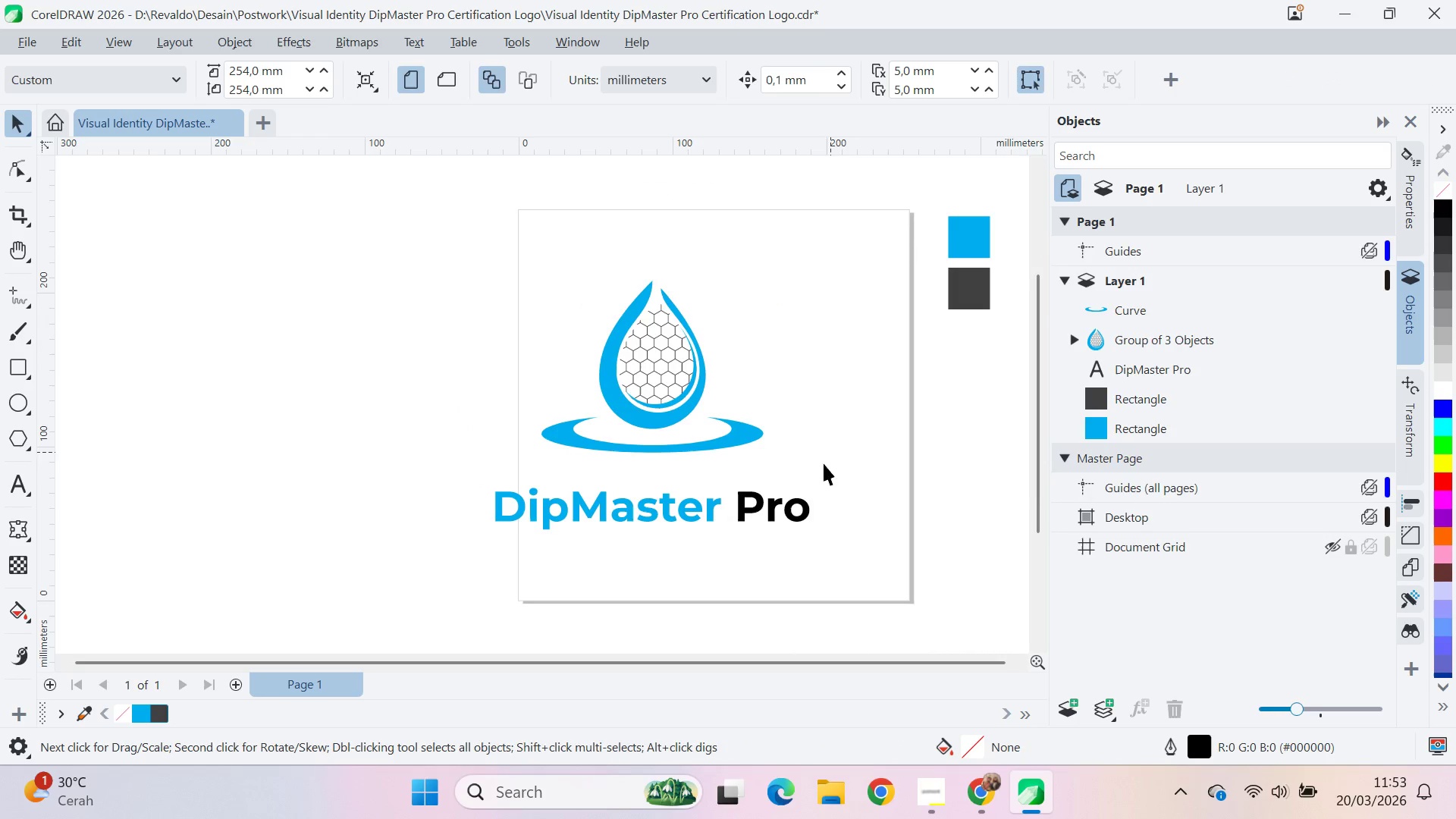 
left_click_drag(start_coordinate=[818, 427], to_coordinate=[790, 569])
 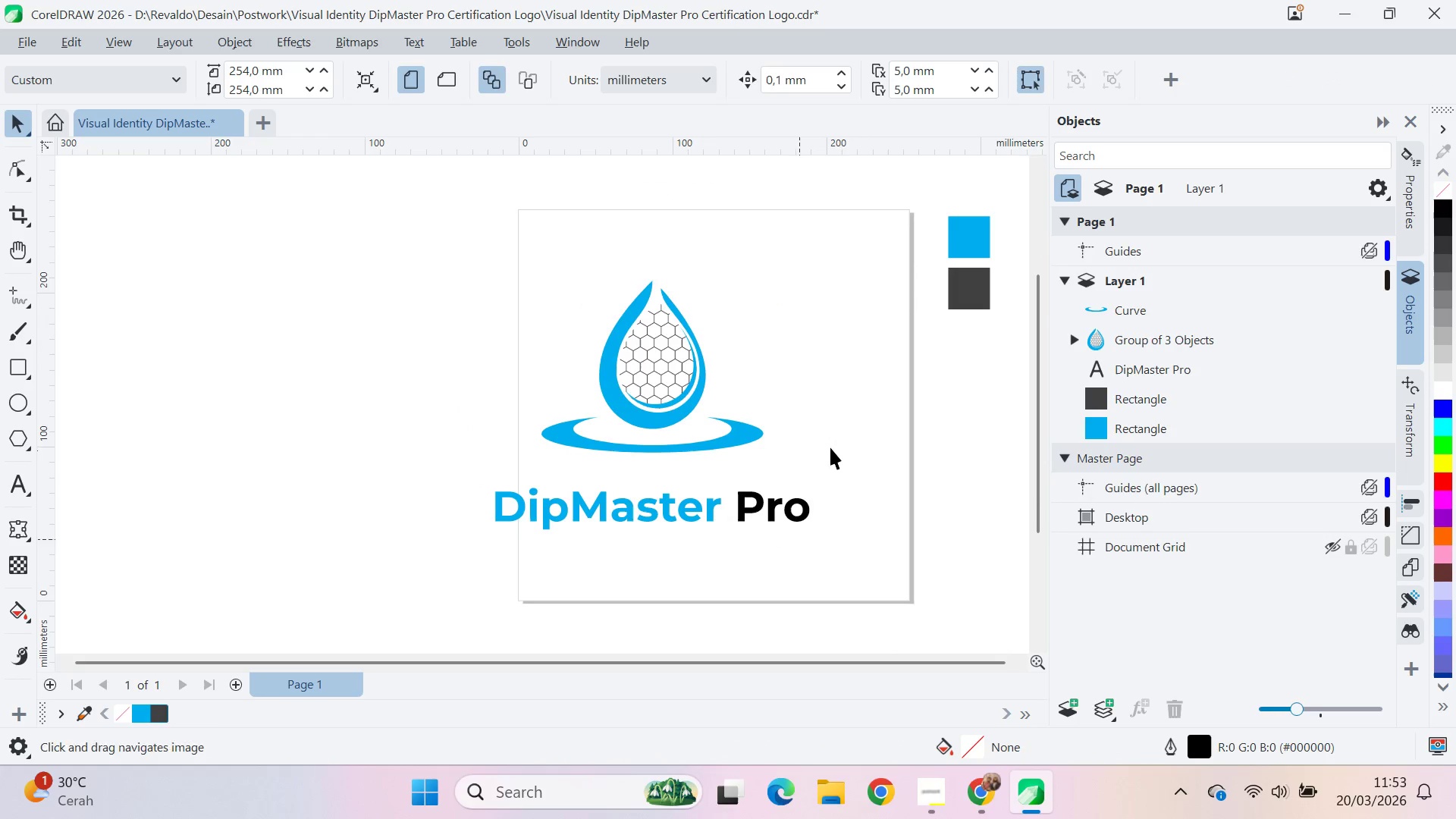 
left_click([830, 445])
 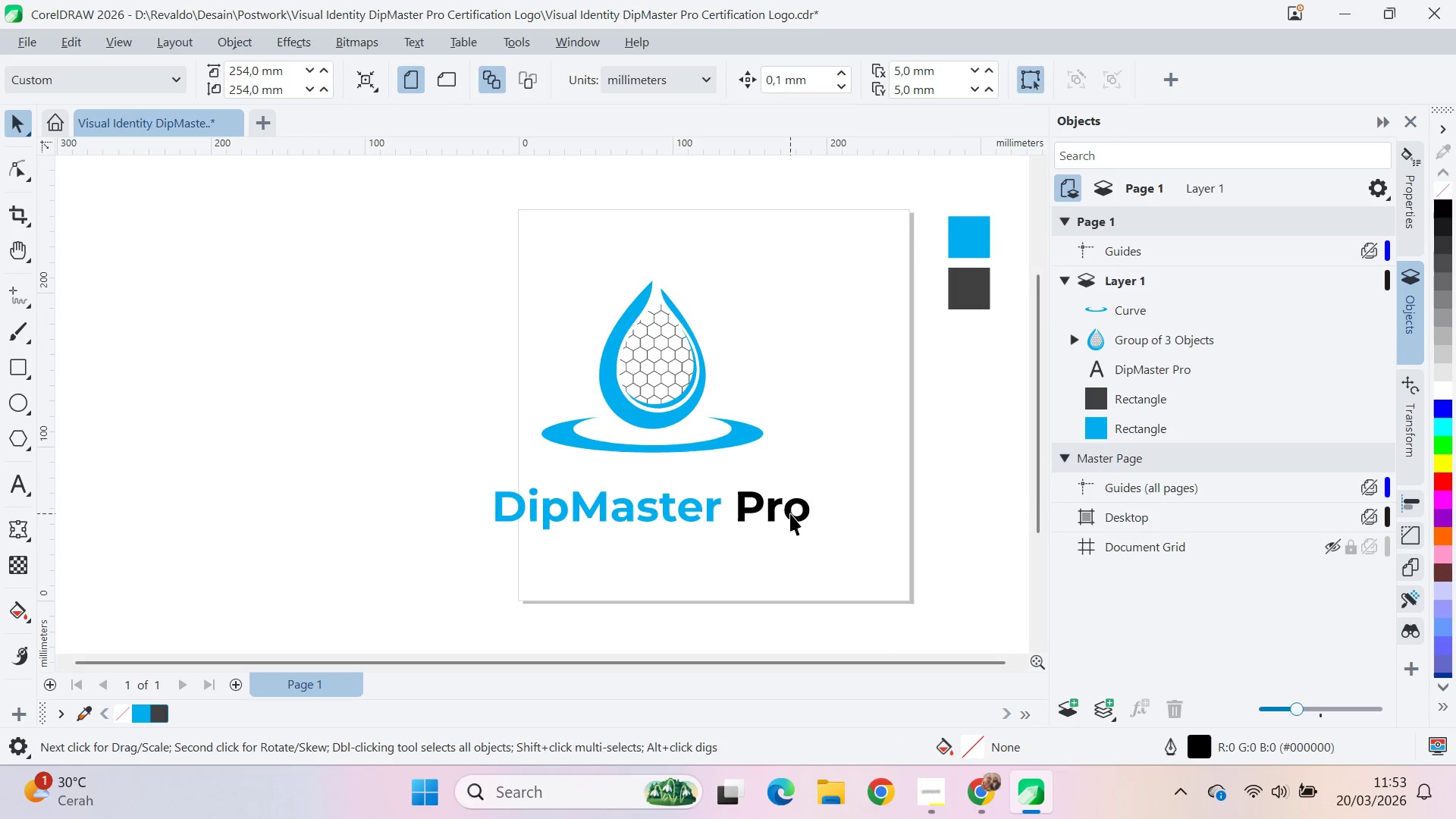 
left_click_drag(start_coordinate=[790, 513], to_coordinate=[792, 492])
 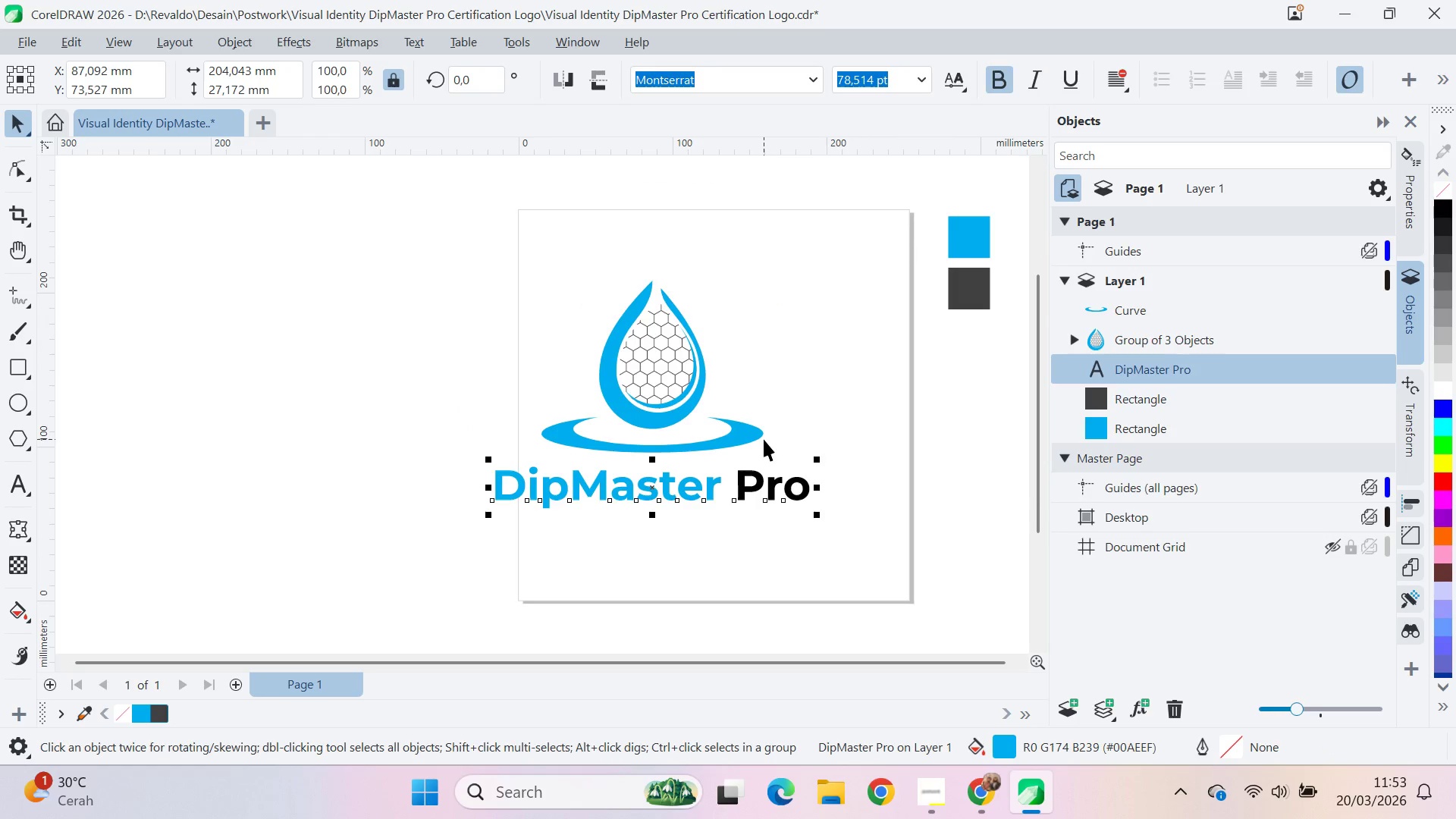 
hold_key(key=ShiftLeft, duration=0.56)
 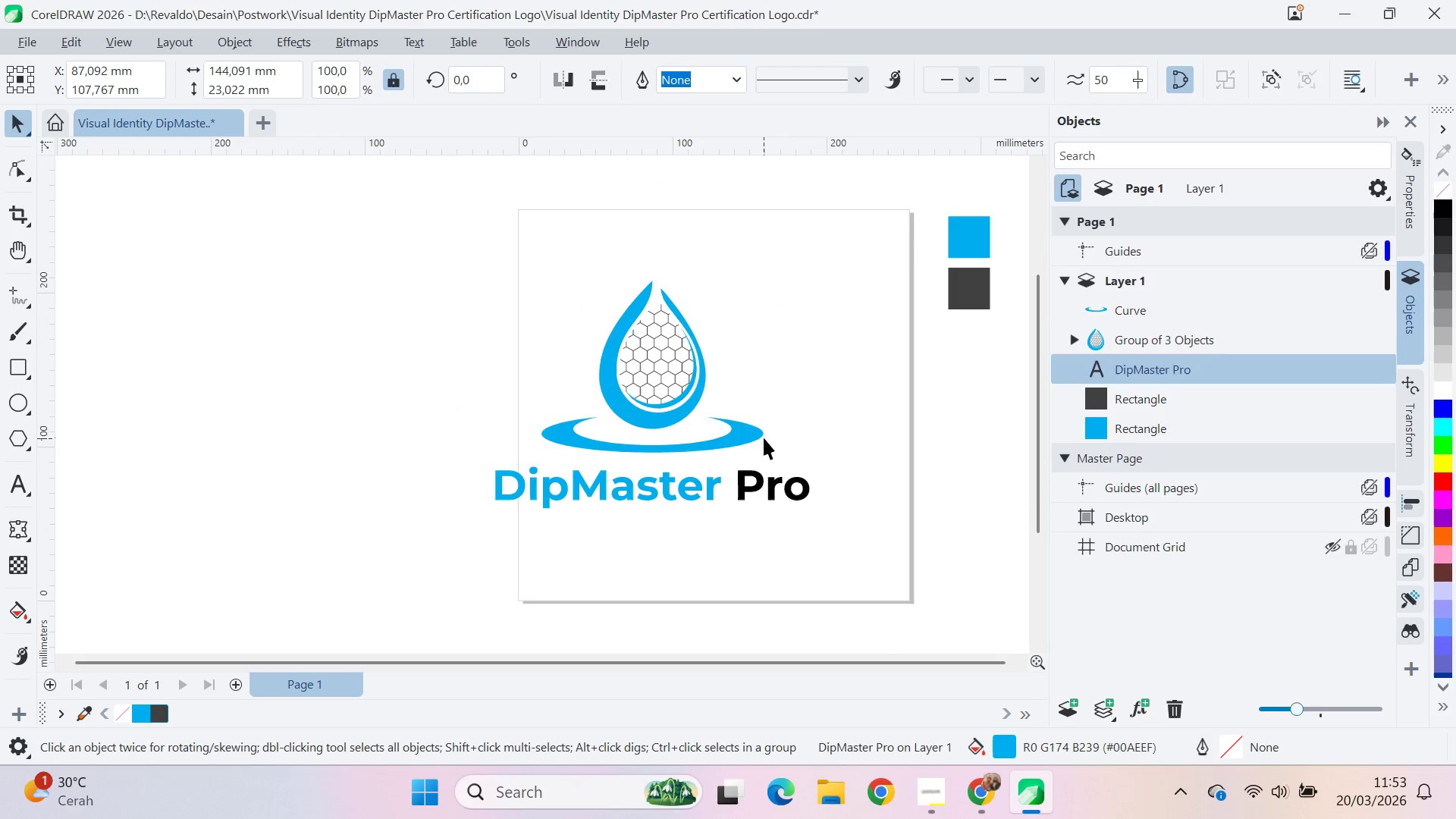 
hold_key(key=ShiftLeft, duration=1.22)
left_click_drag(start_coordinate=[764, 438], to_coordinate=[762, 428])
 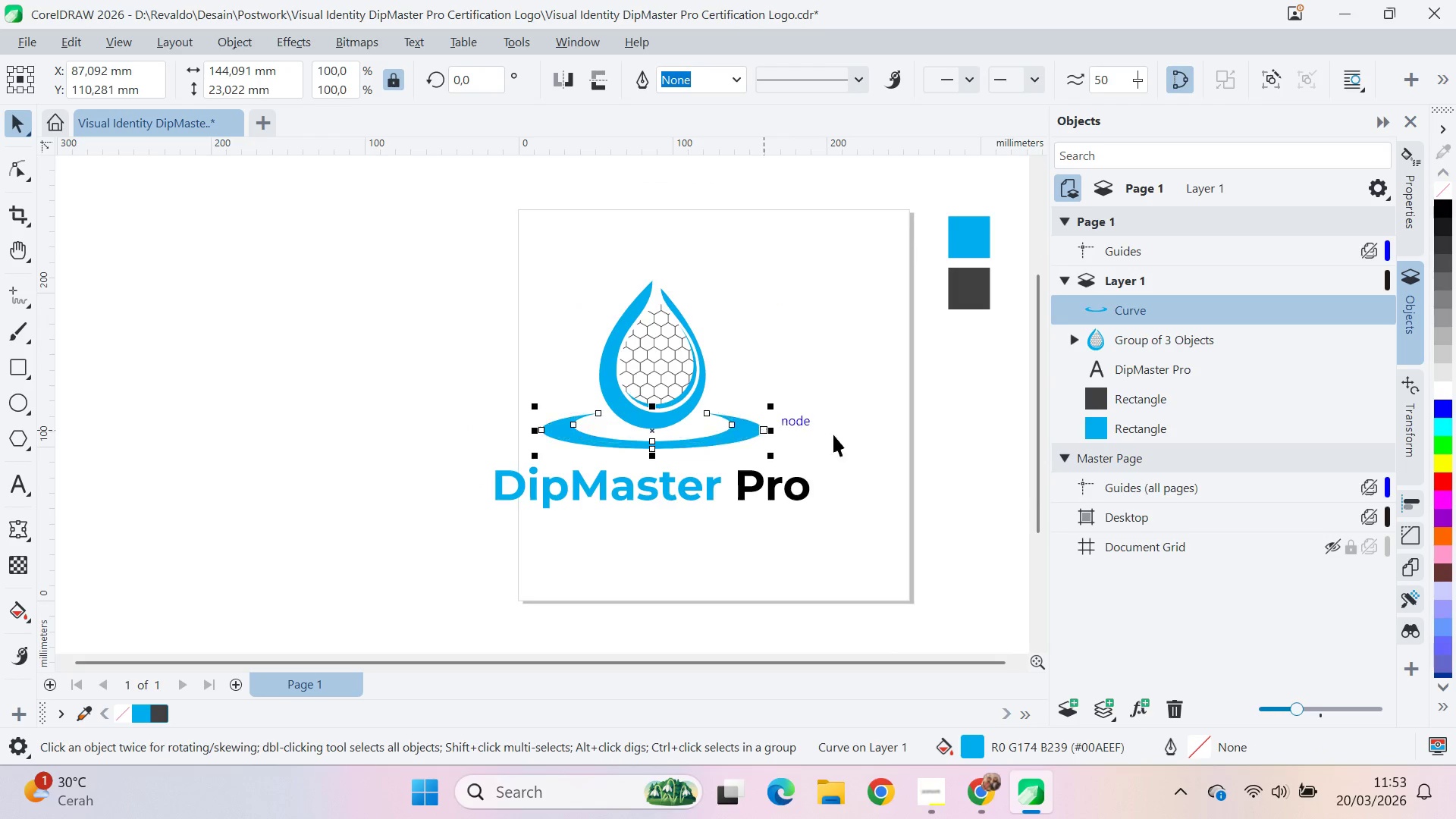 
left_click([847, 432])
 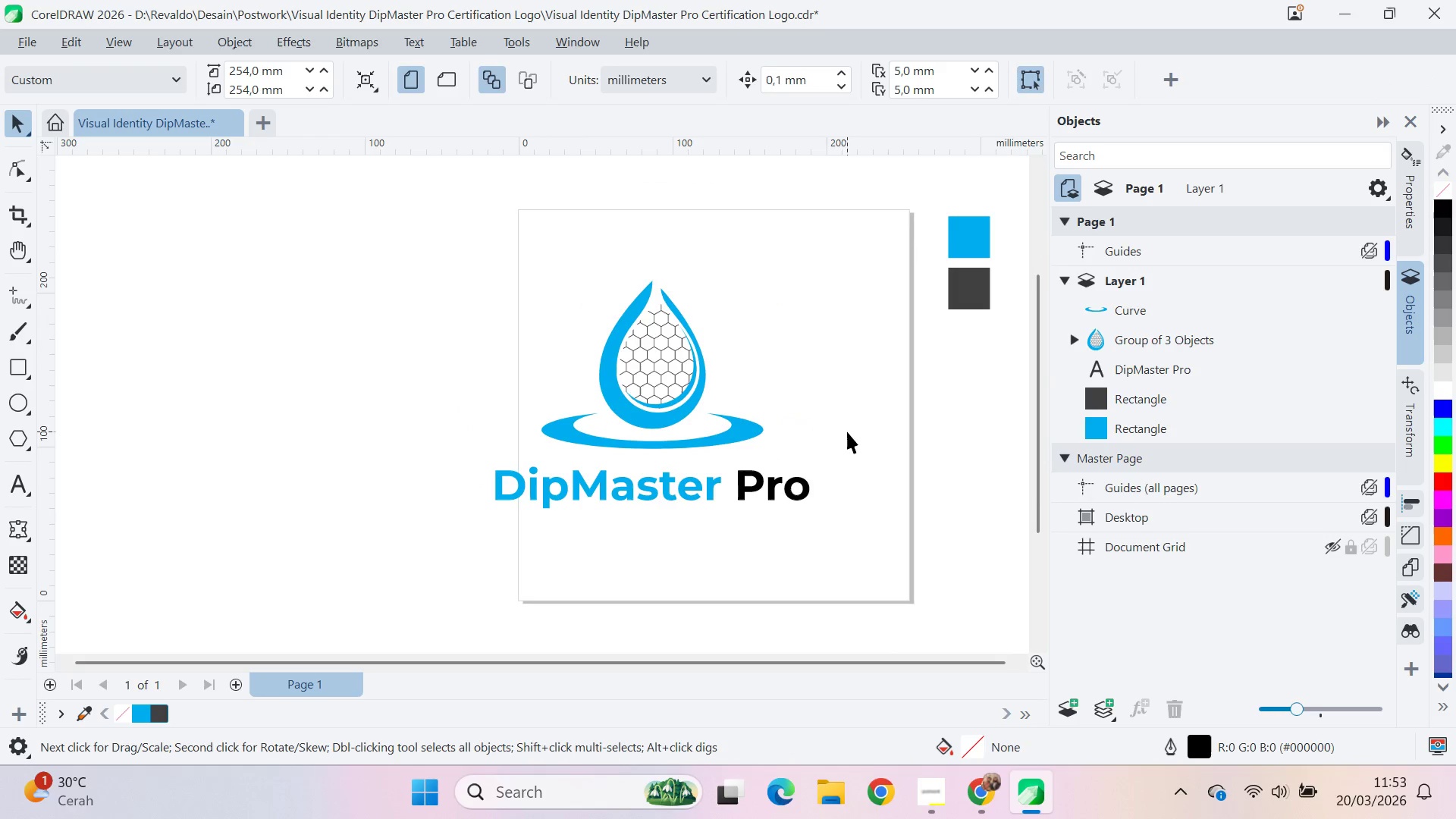 
key(Control+S)
 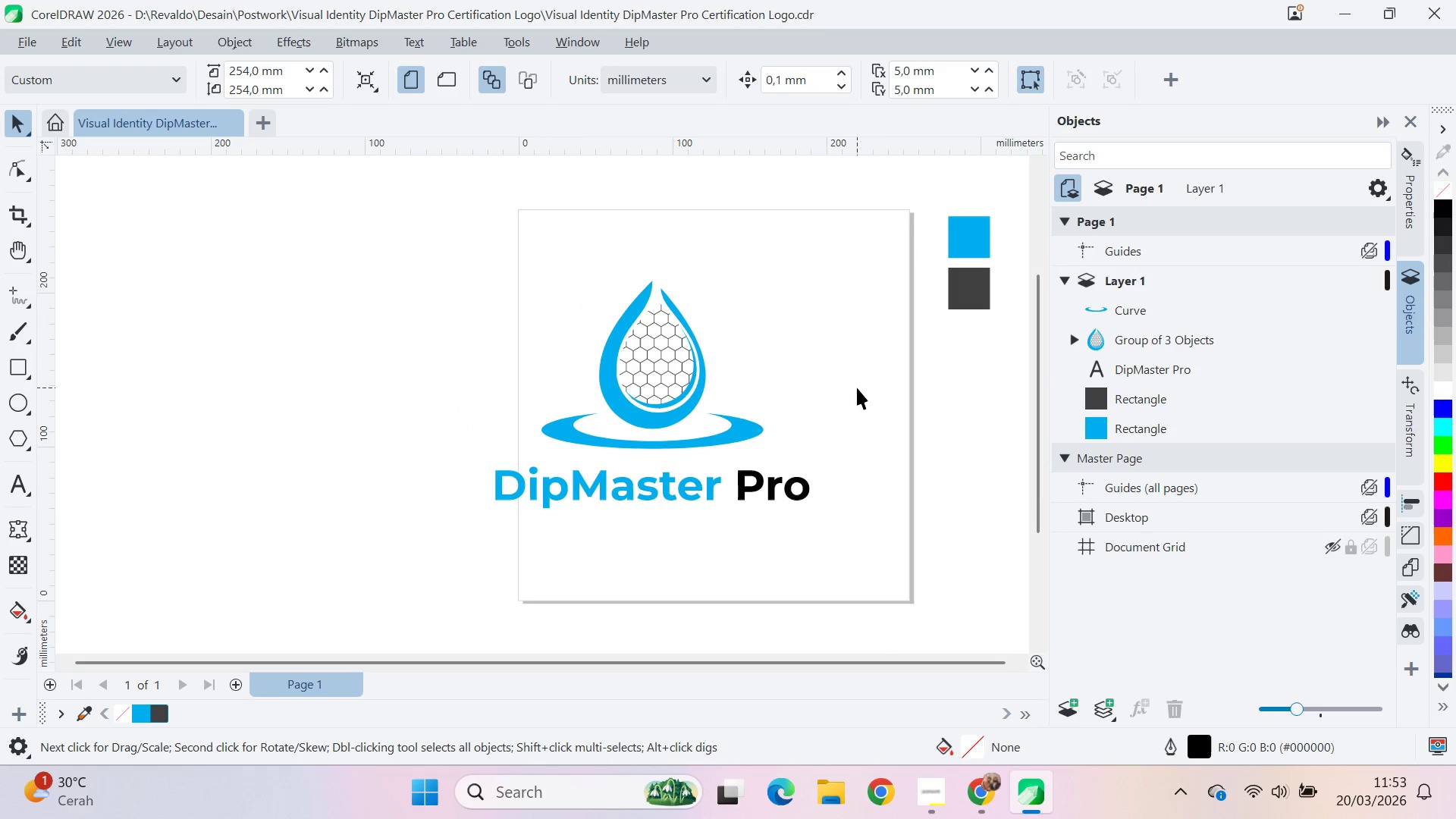 
left_click([857, 388])
 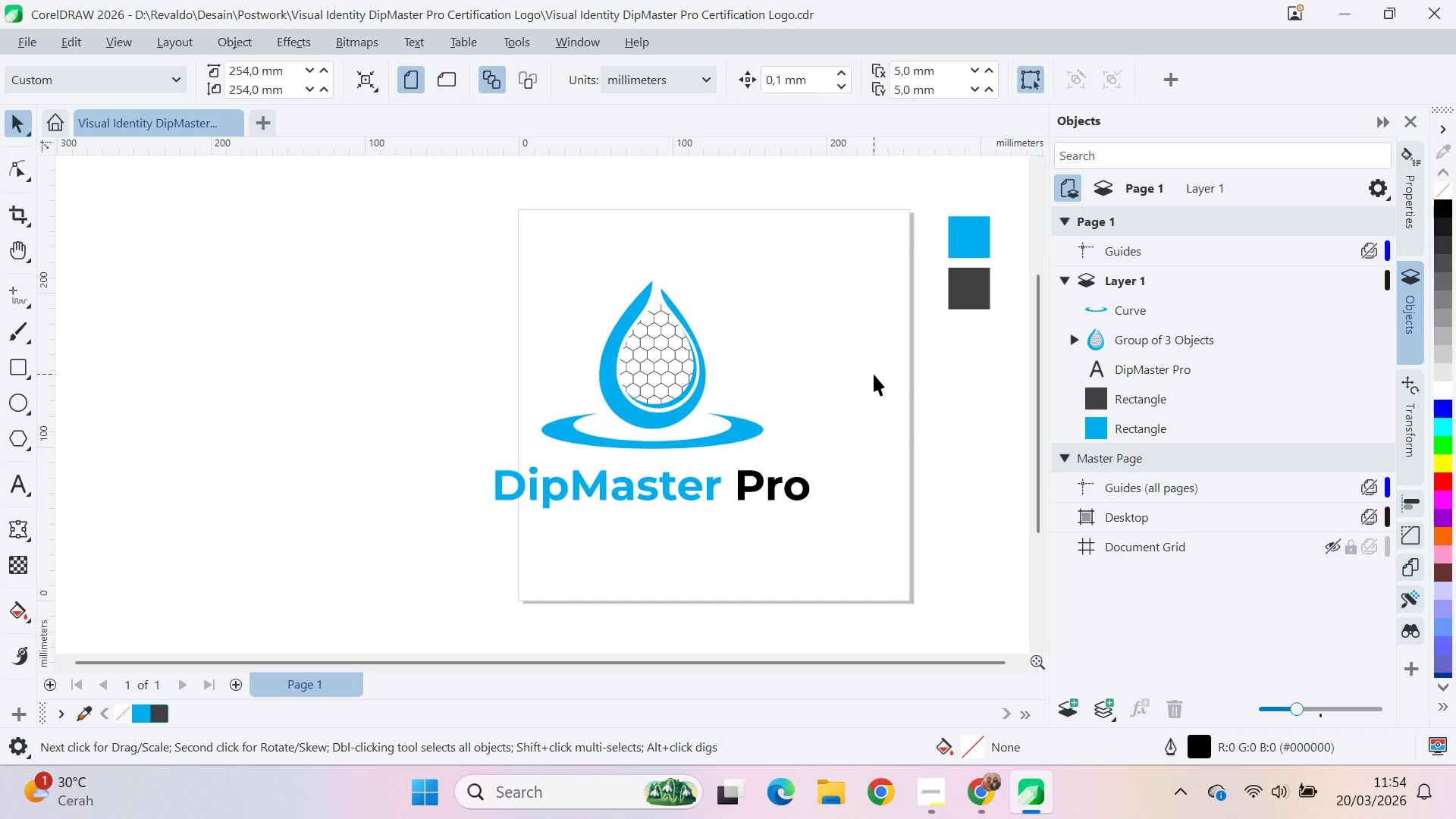 
wait(52.36)
 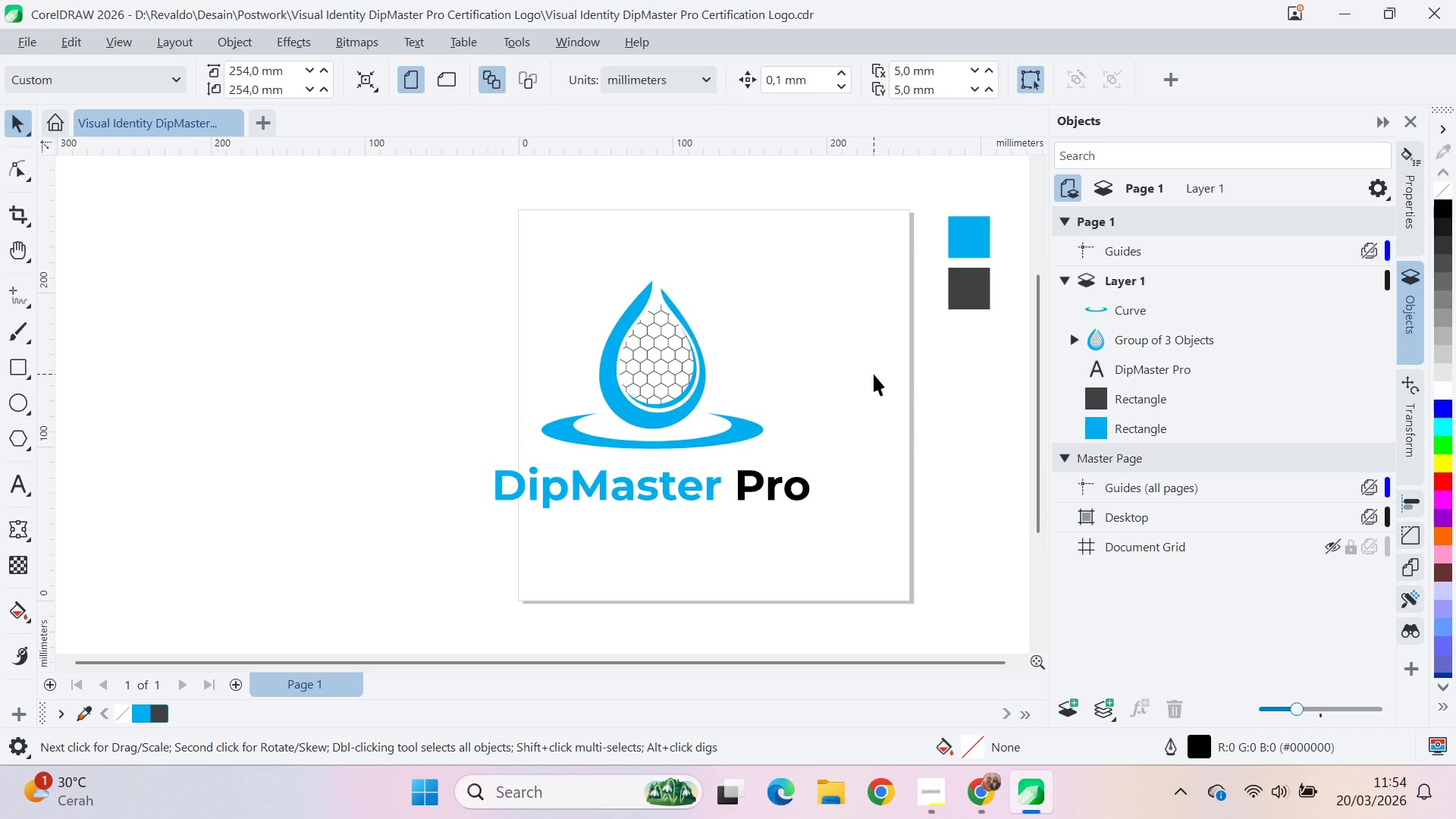 
key(Q)
 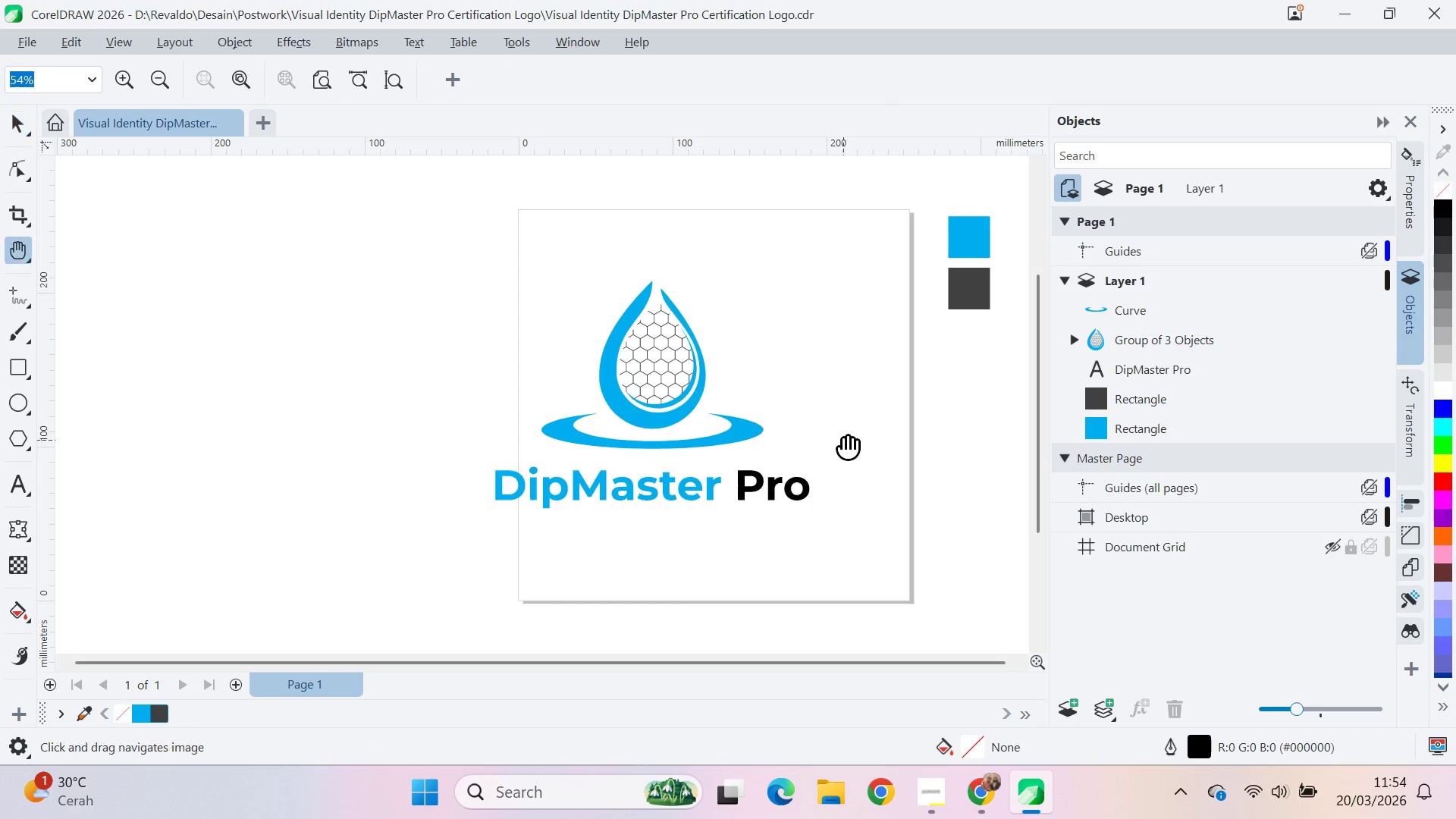 
left_click_drag(start_coordinate=[843, 439], to_coordinate=[730, 476])
 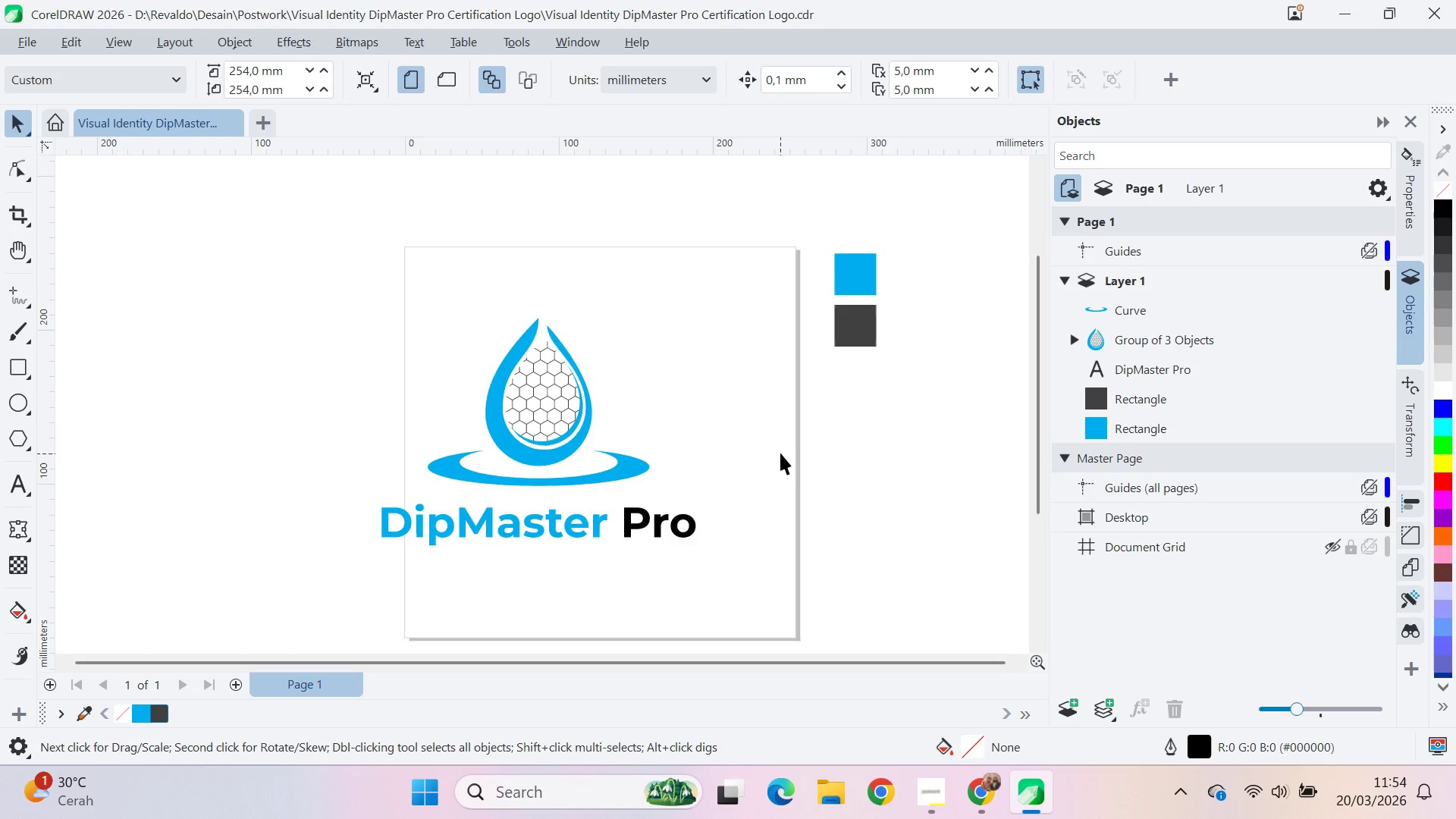 
key(V)
 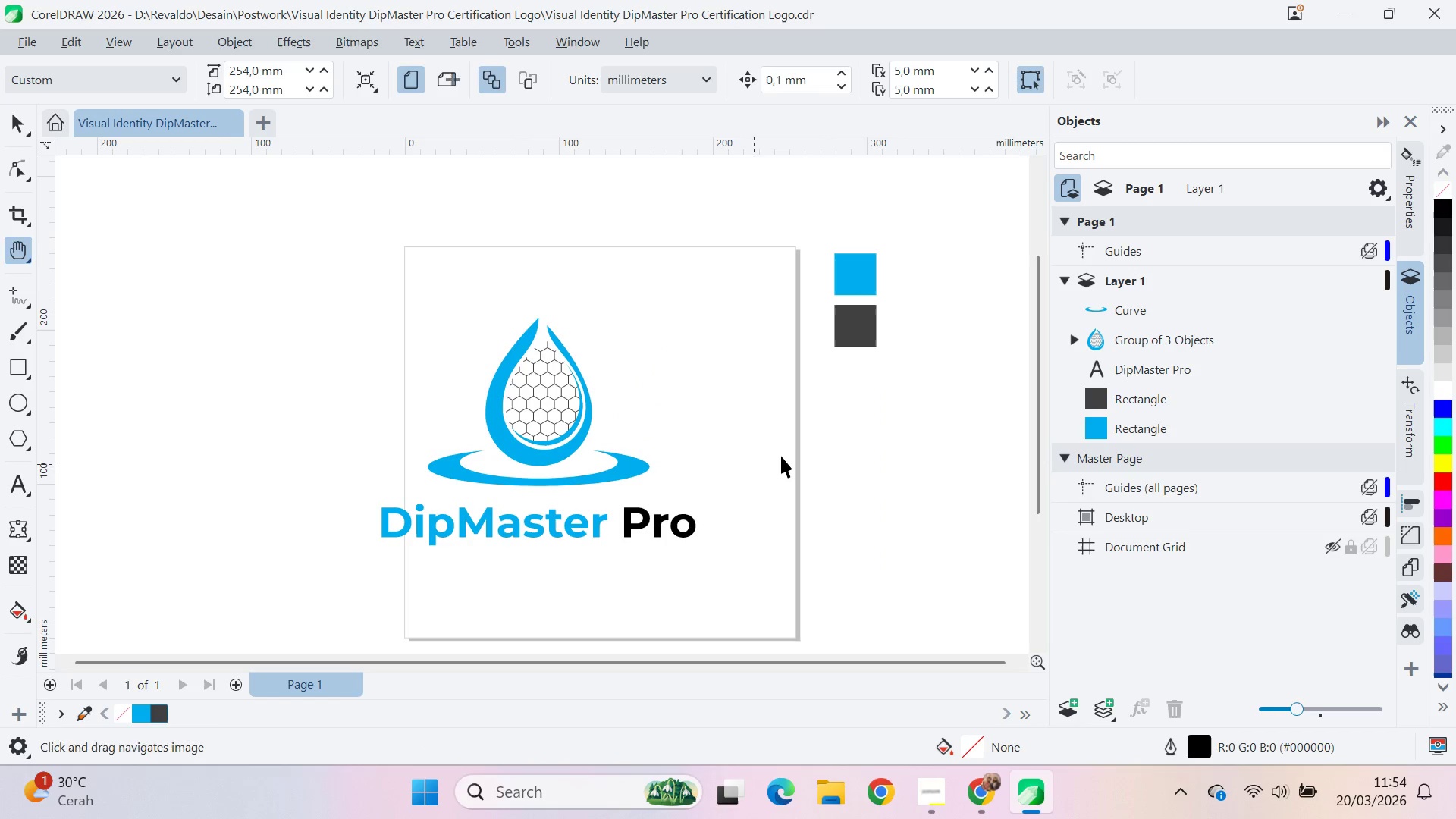 
left_click([781, 456])
 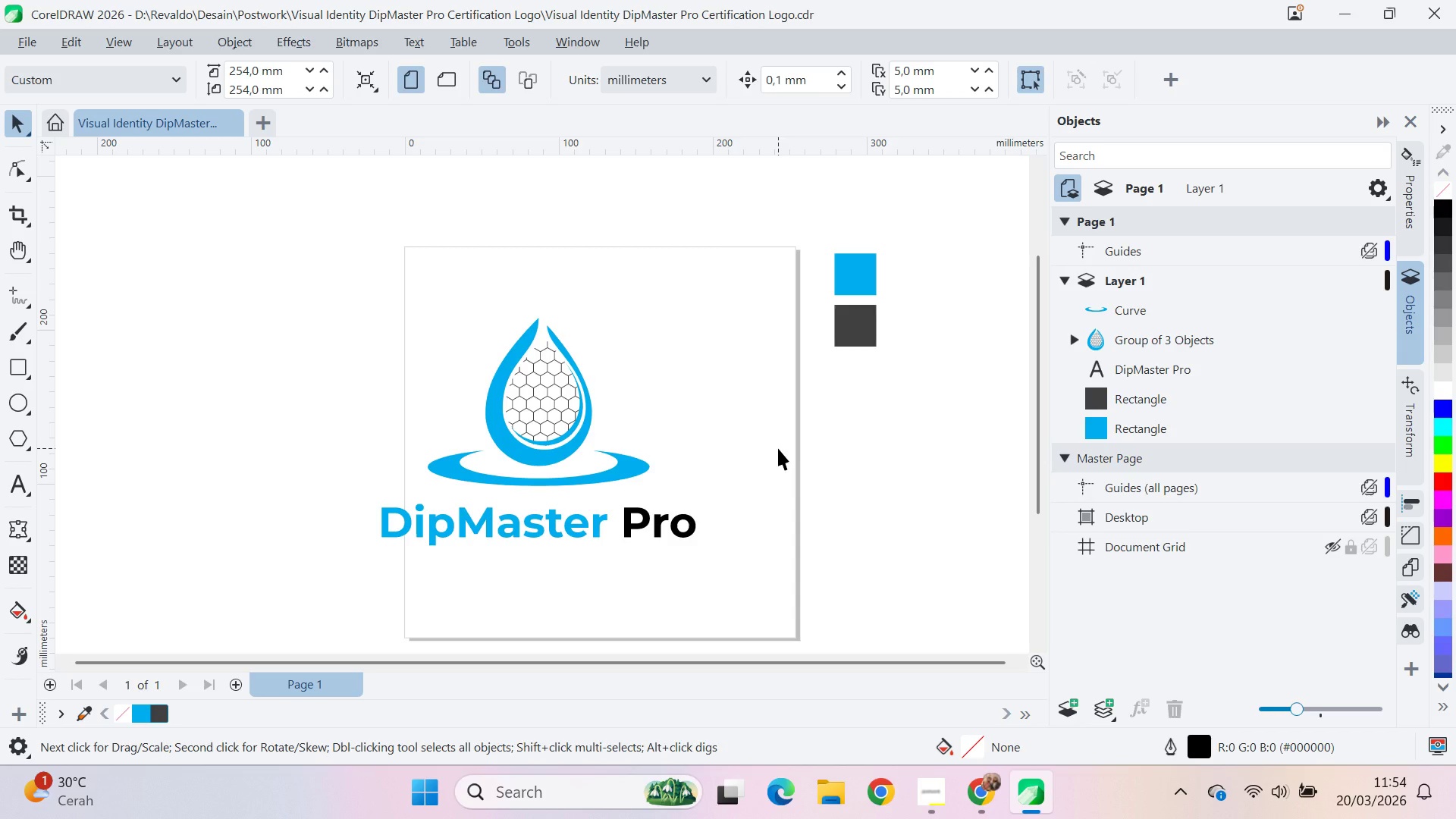 
wait(12.83)
 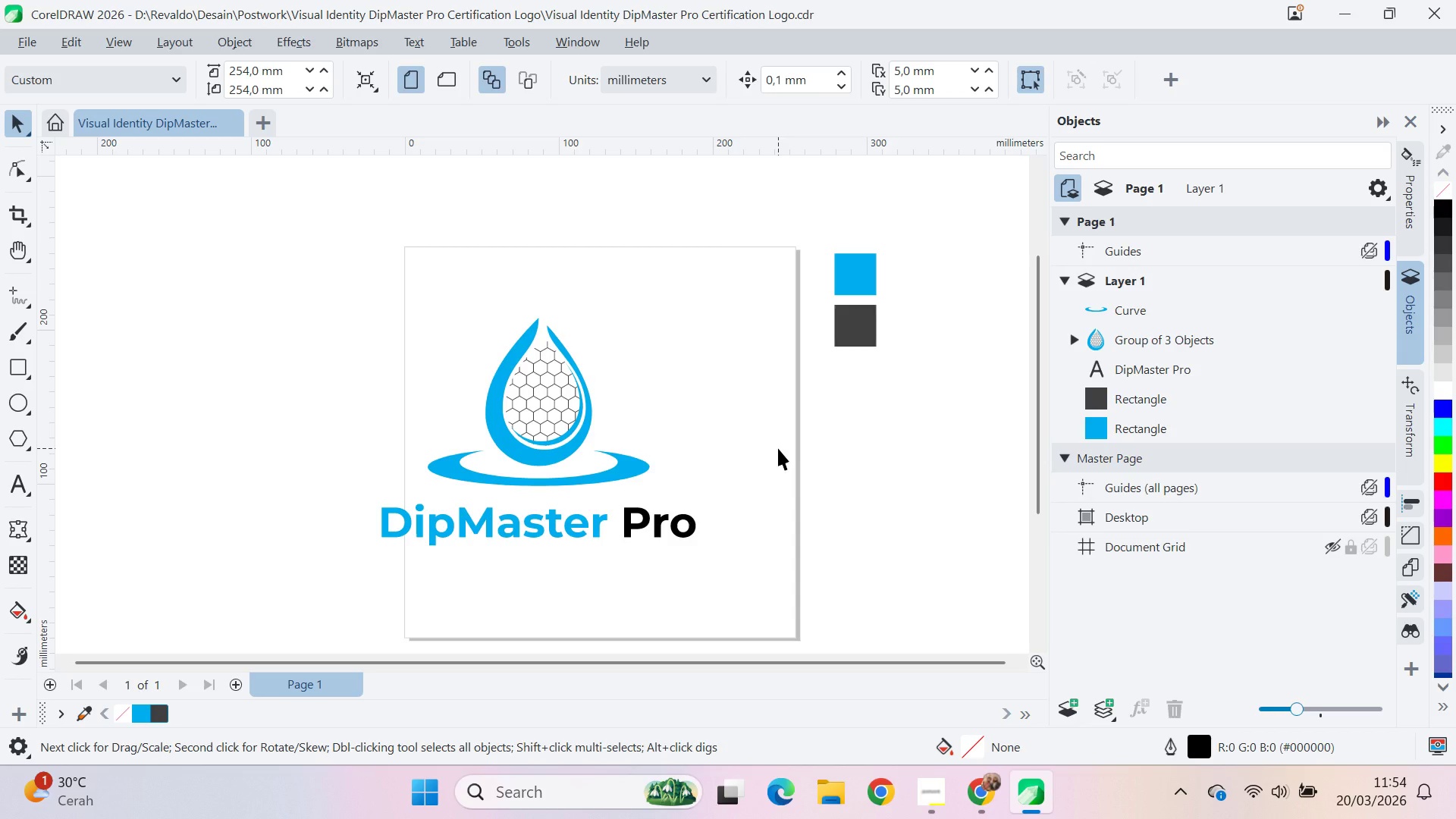 
left_click_drag(start_coordinate=[687, 181], to_coordinate=[695, 199])
 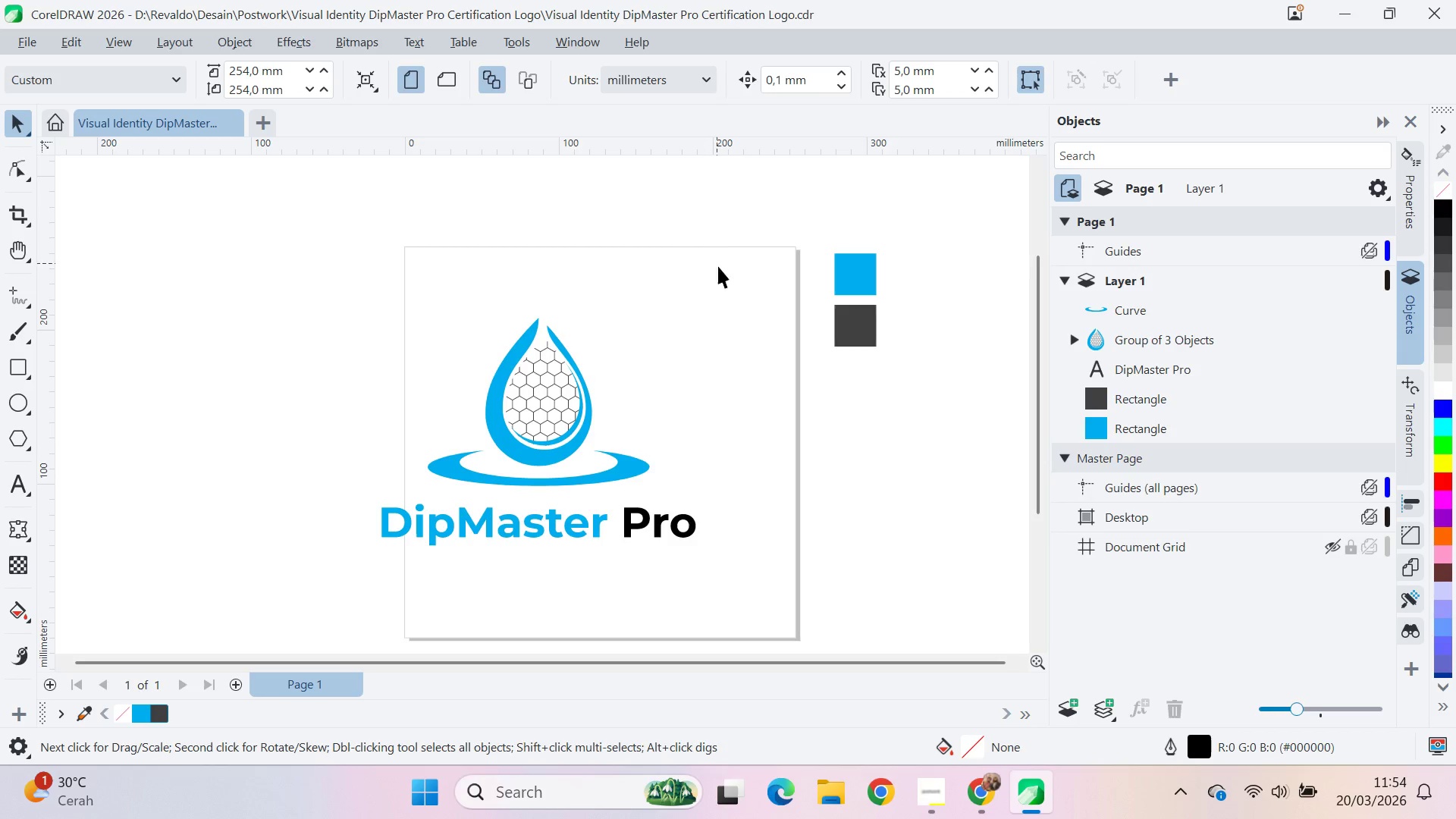 
key(Alt+Tab)
 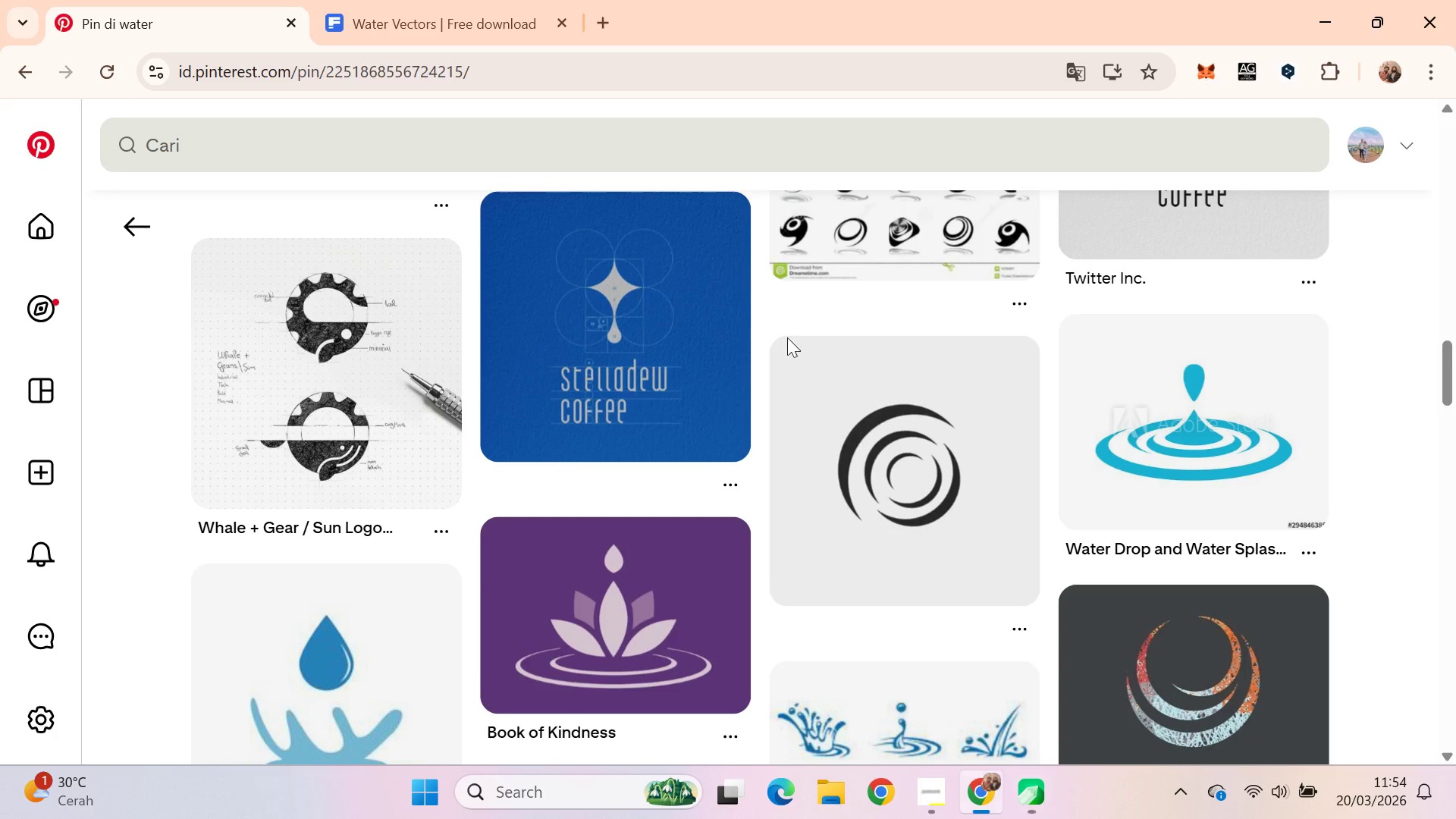 
key(Alt+Tab)
 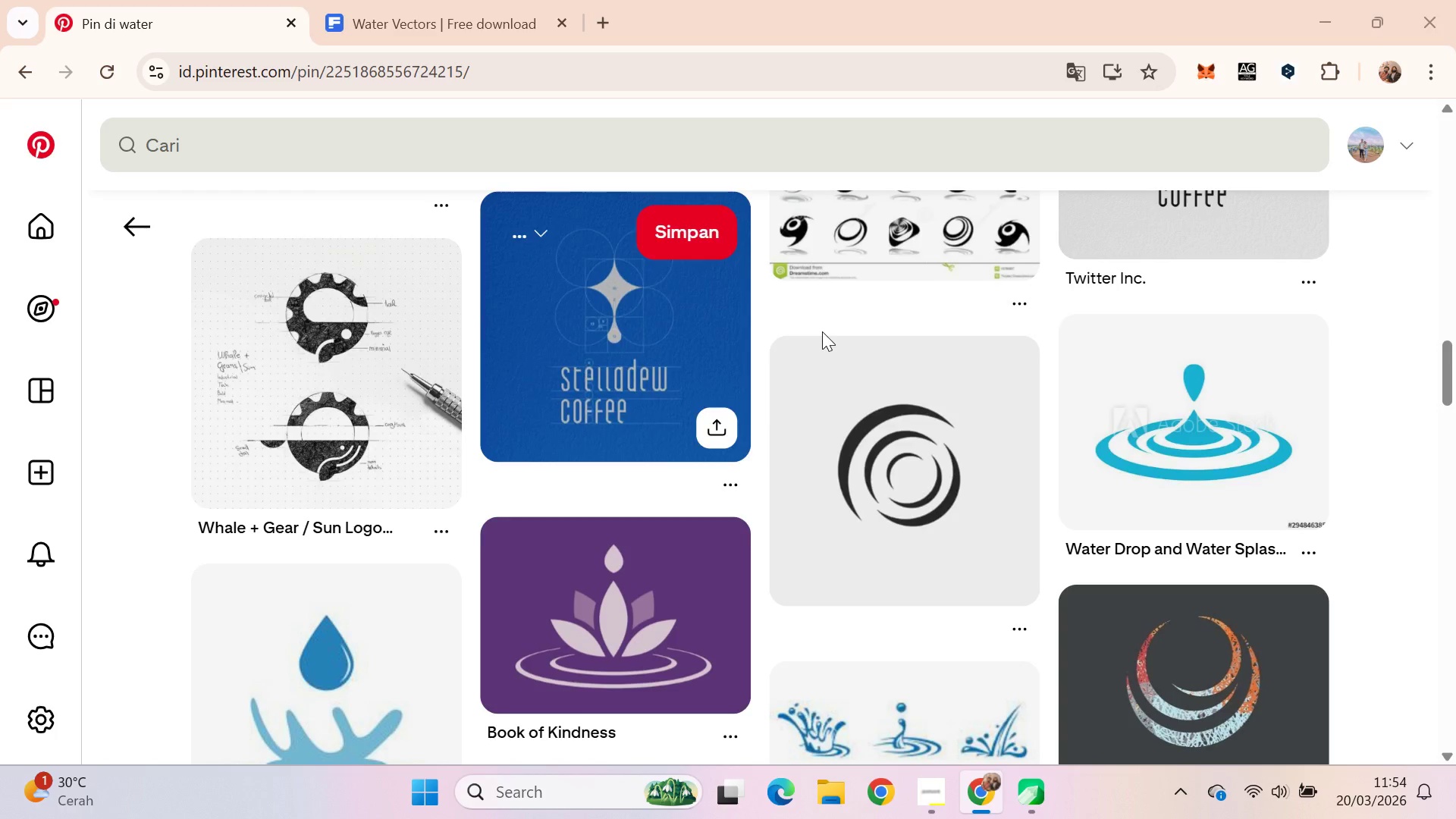 
key(Alt+Tab)